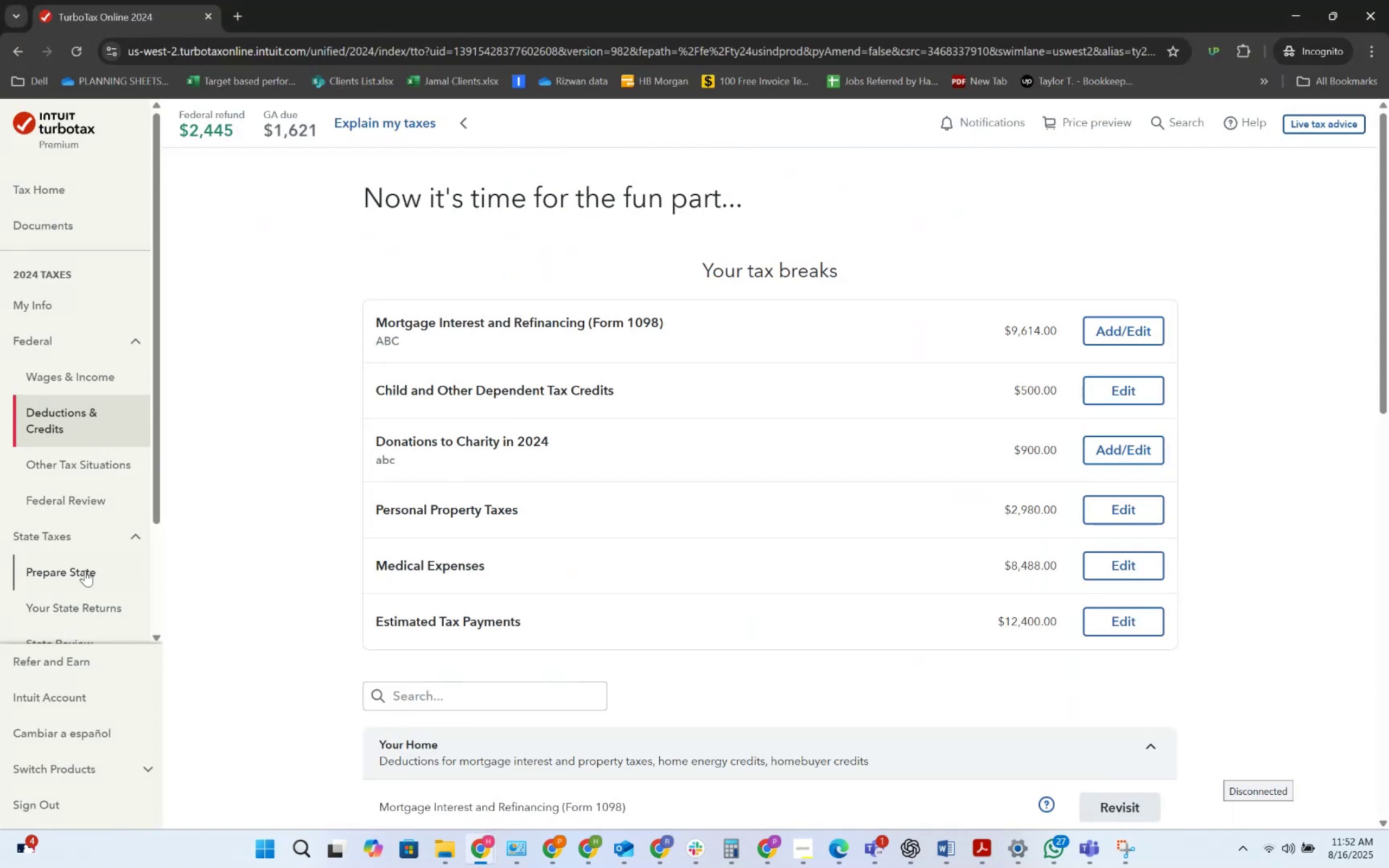 
left_click([69, 503])
 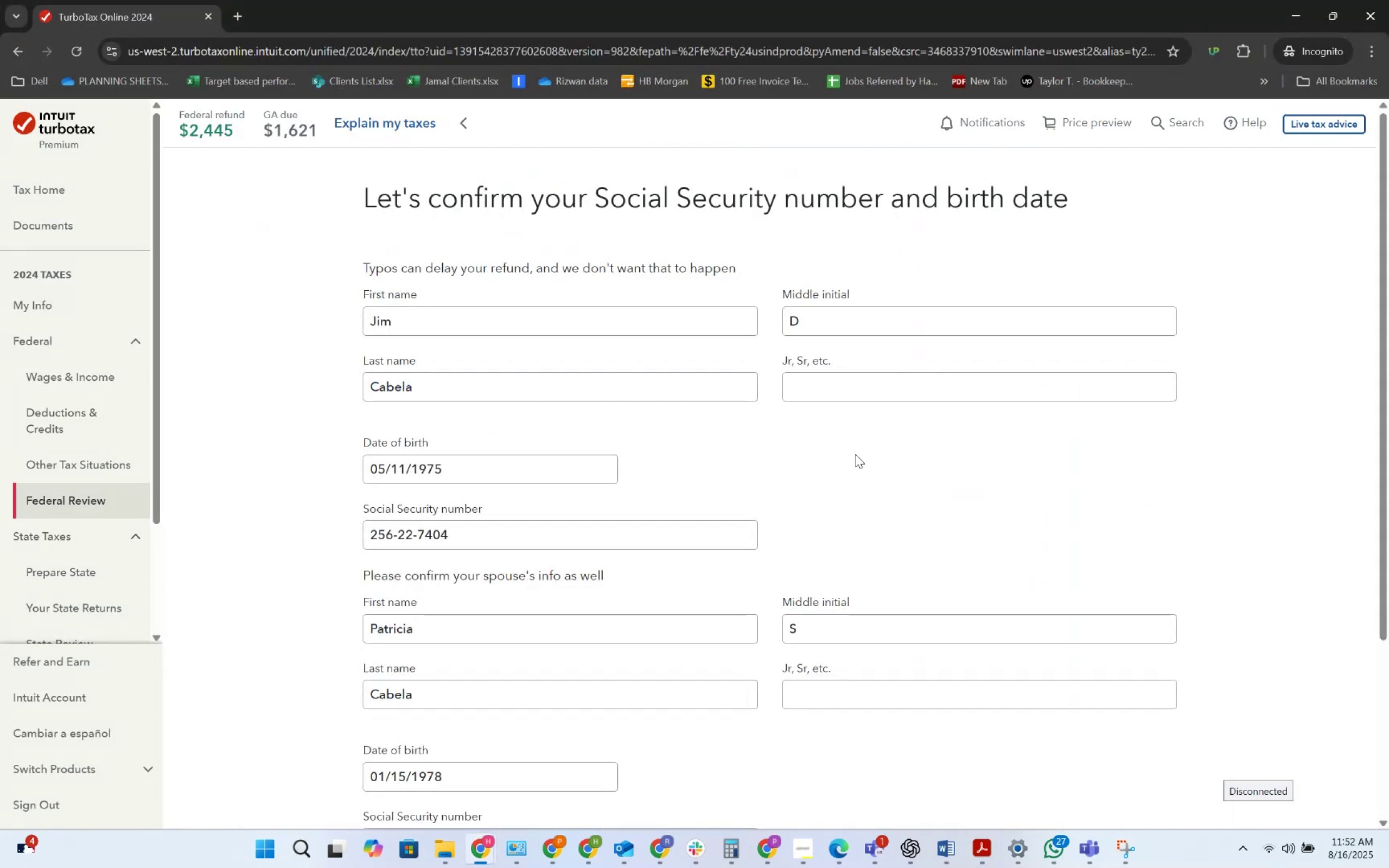 
scroll: coordinate [997, 586], scroll_direction: down, amount: 4.0
 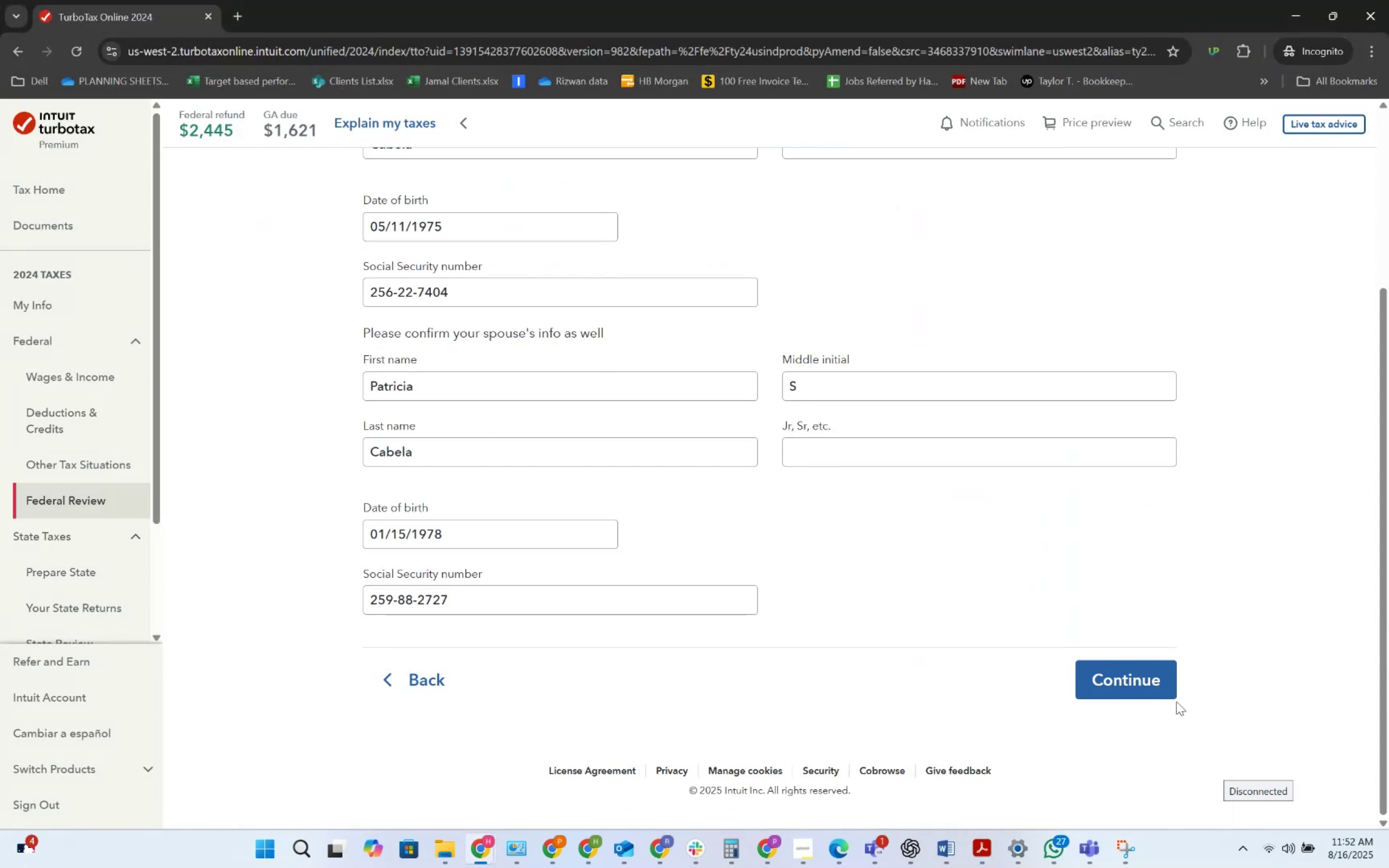 
left_click([1165, 693])
 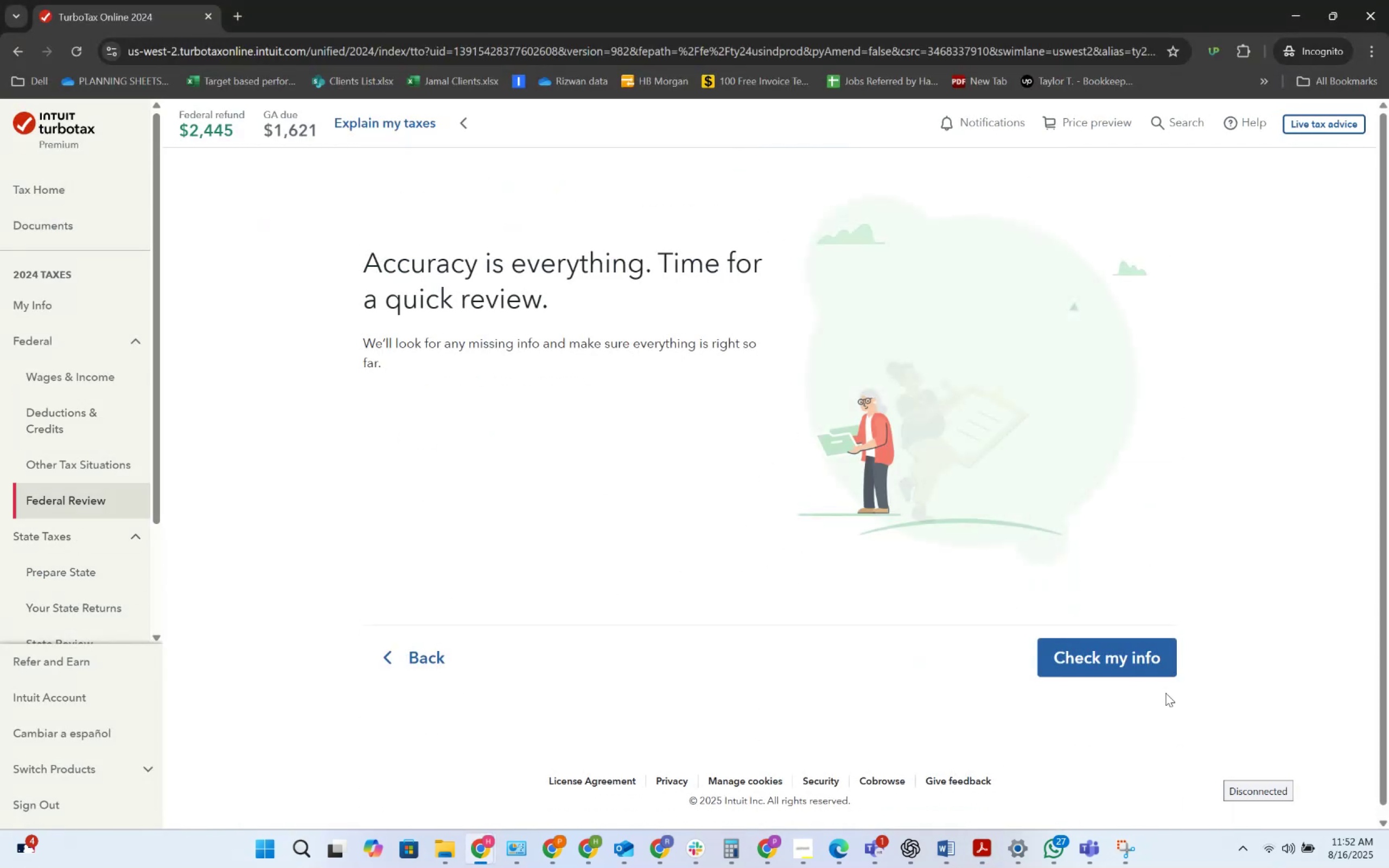 
left_click([1140, 647])
 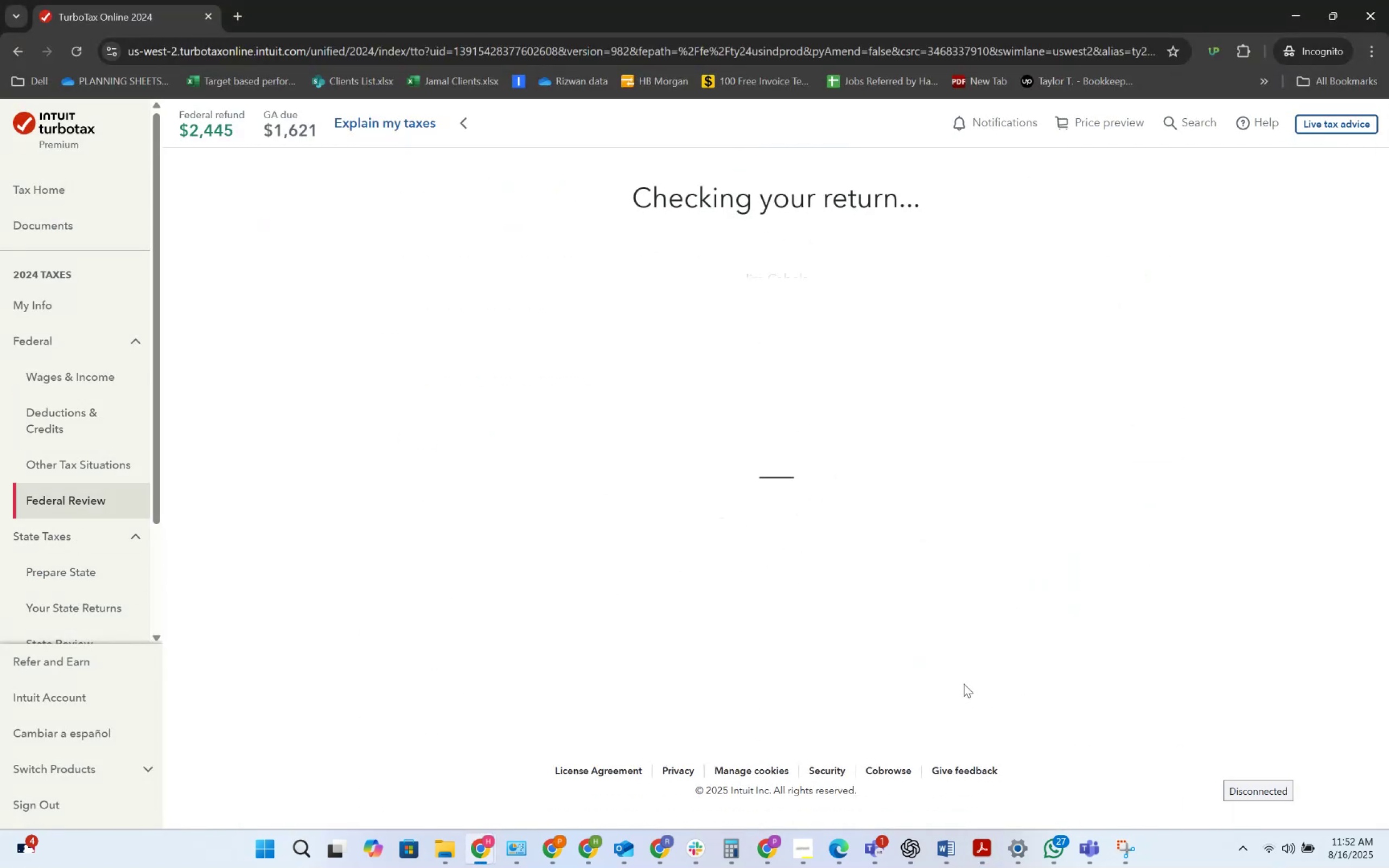 
mouse_move([909, 591])
 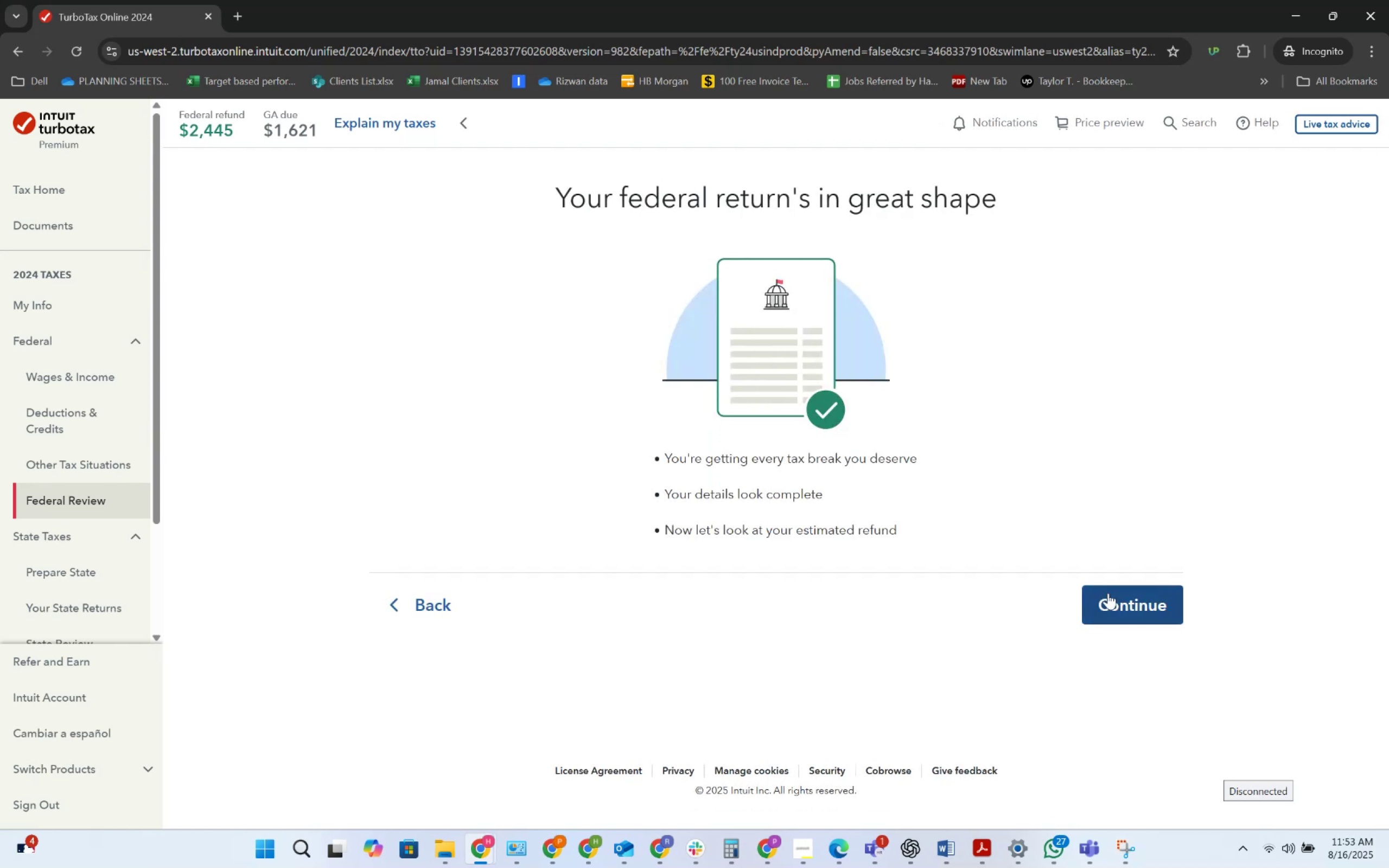 
left_click([1110, 593])
 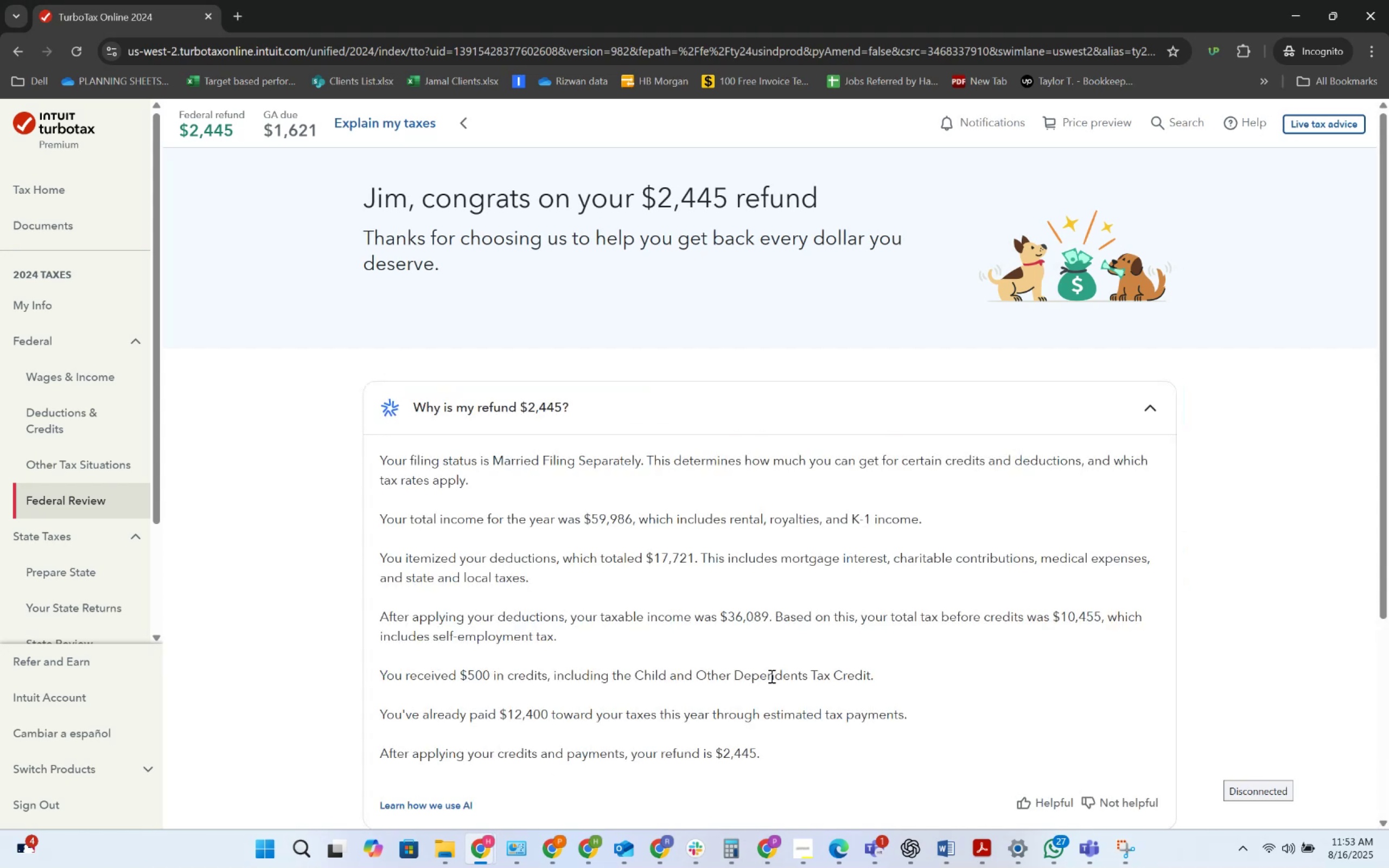 
wait(20.26)
 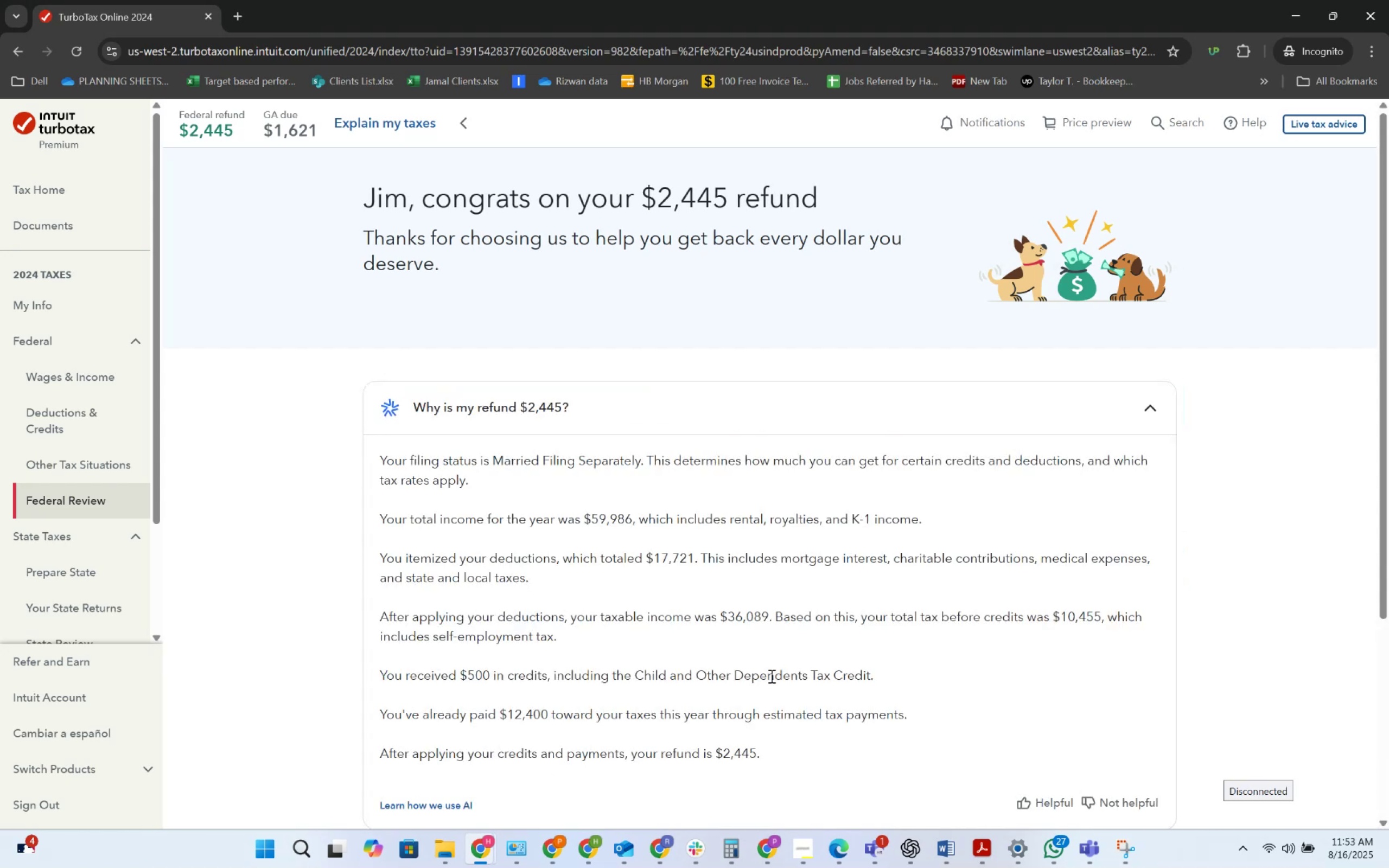 
scroll: coordinate [483, 542], scroll_direction: down, amount: 2.0
 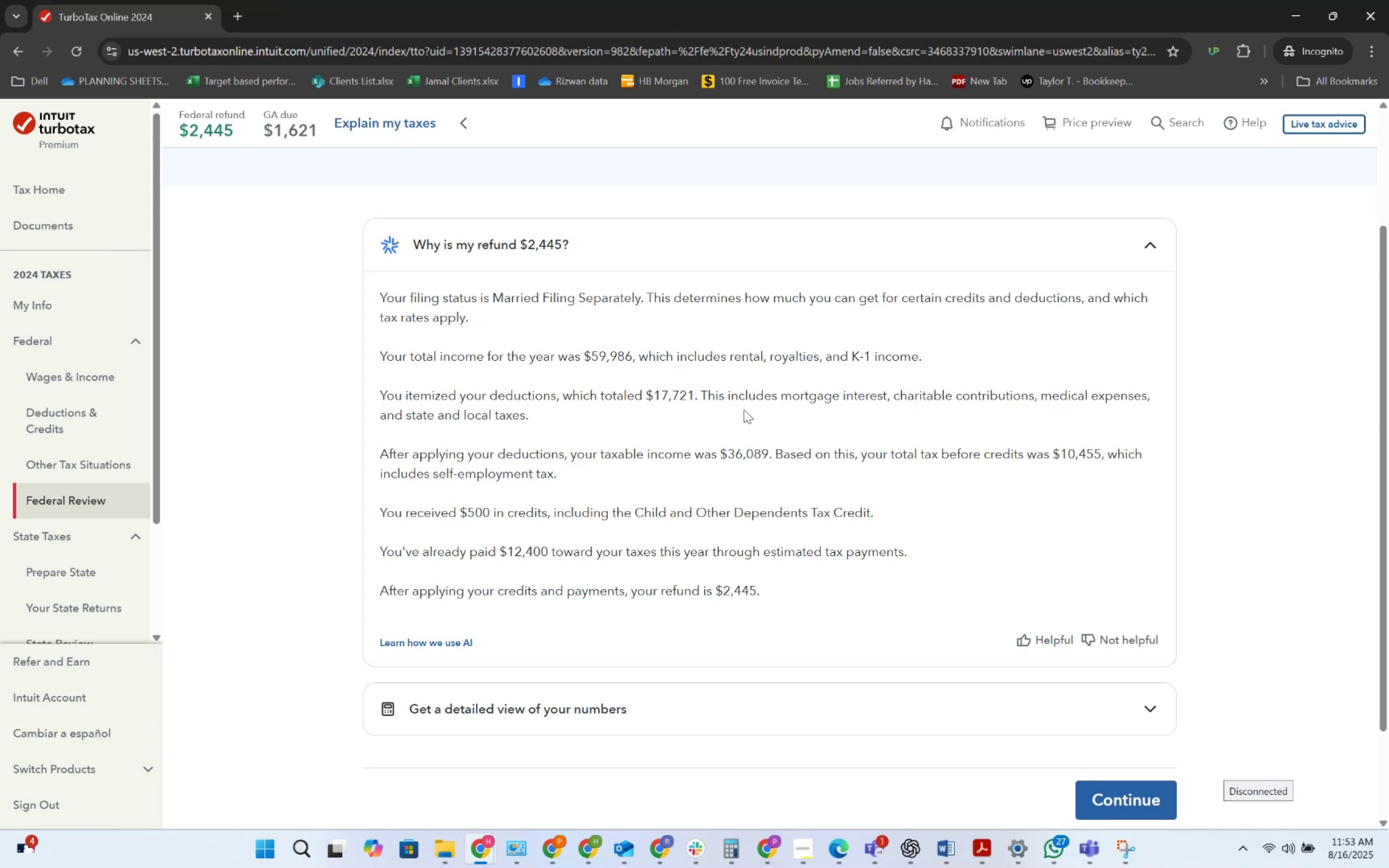 
wait(15.56)
 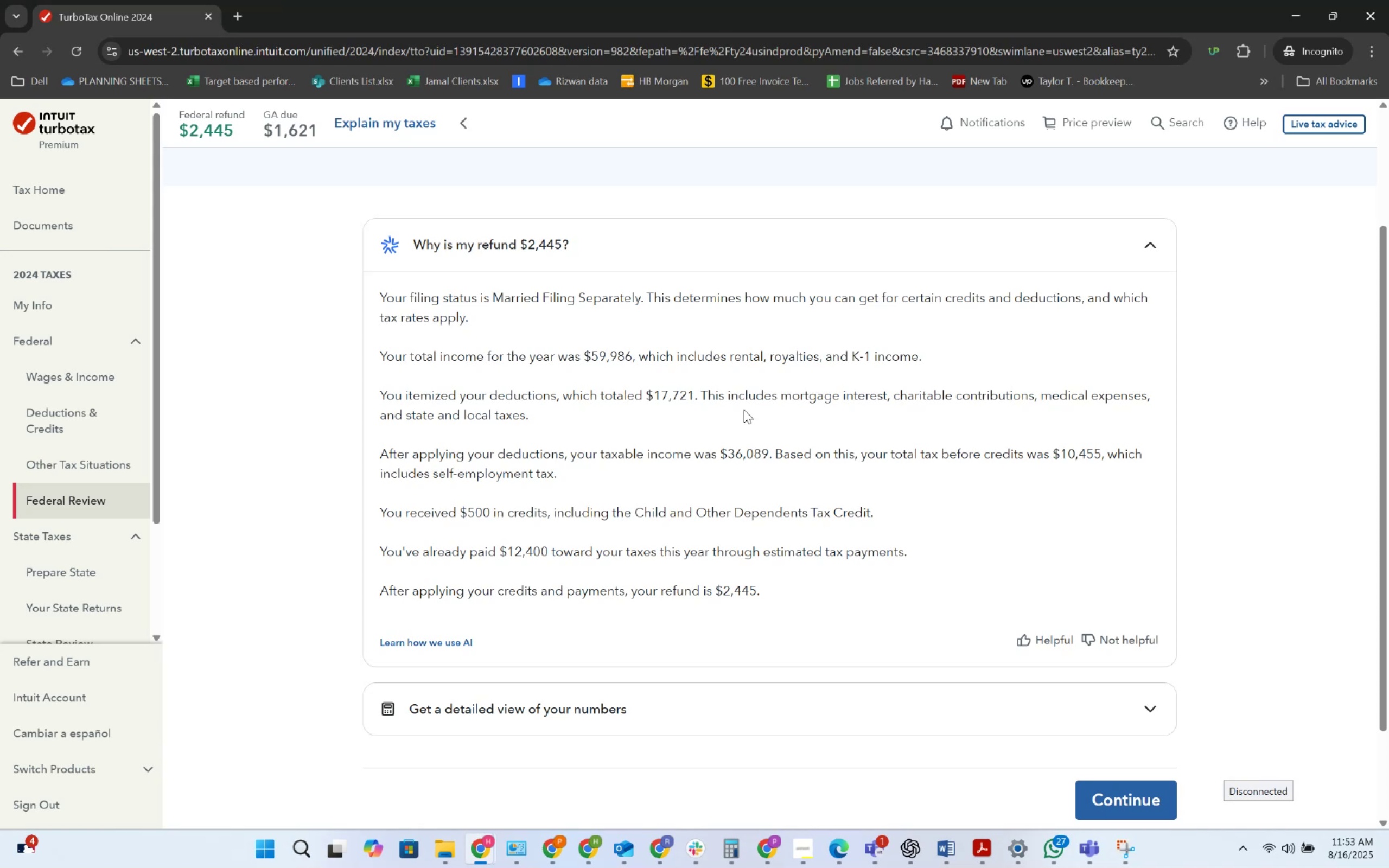 
scroll: coordinate [43, 430], scroll_direction: down, amount: 3.0
 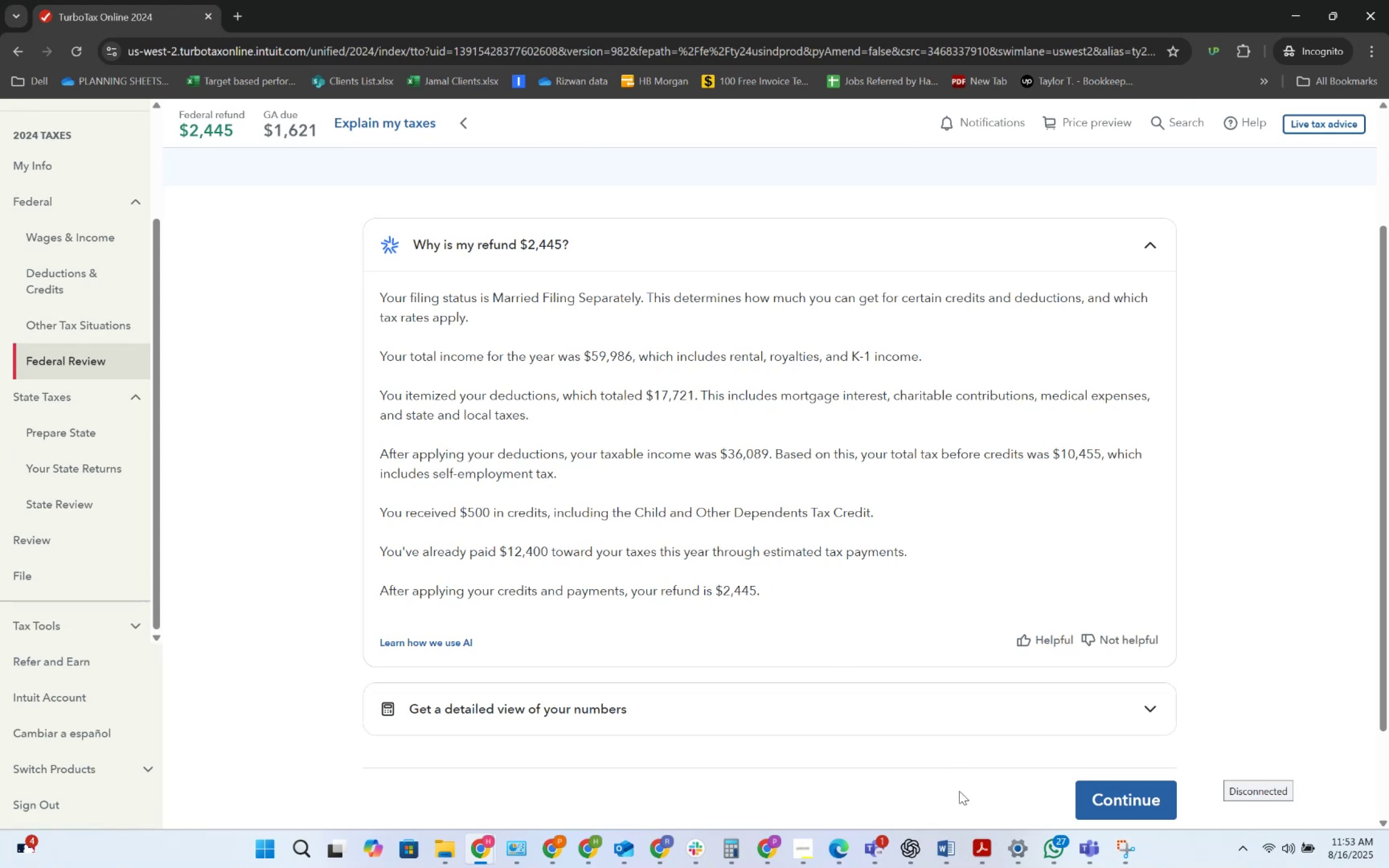 
left_click([978, 845])
 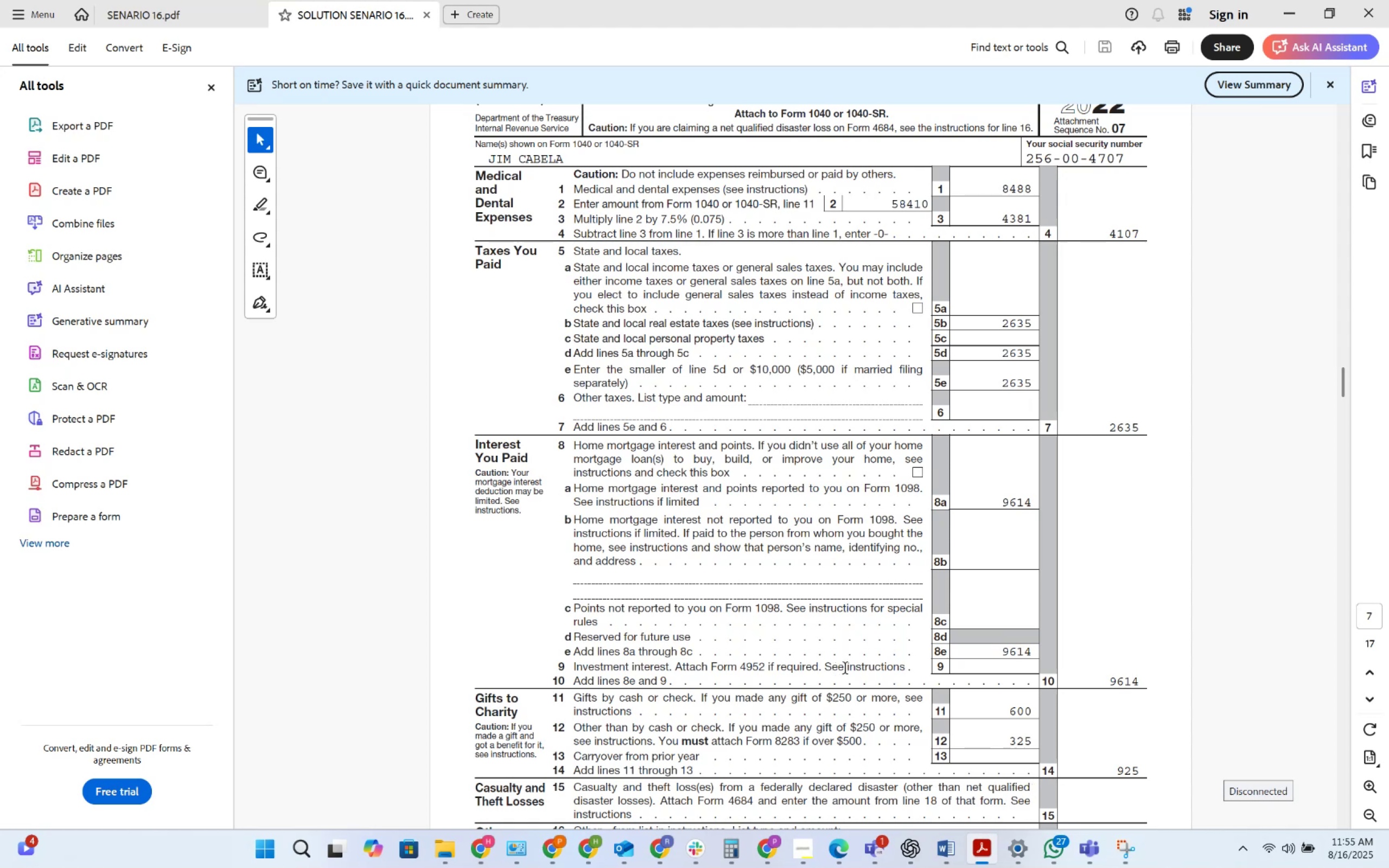 
wait(89.82)
 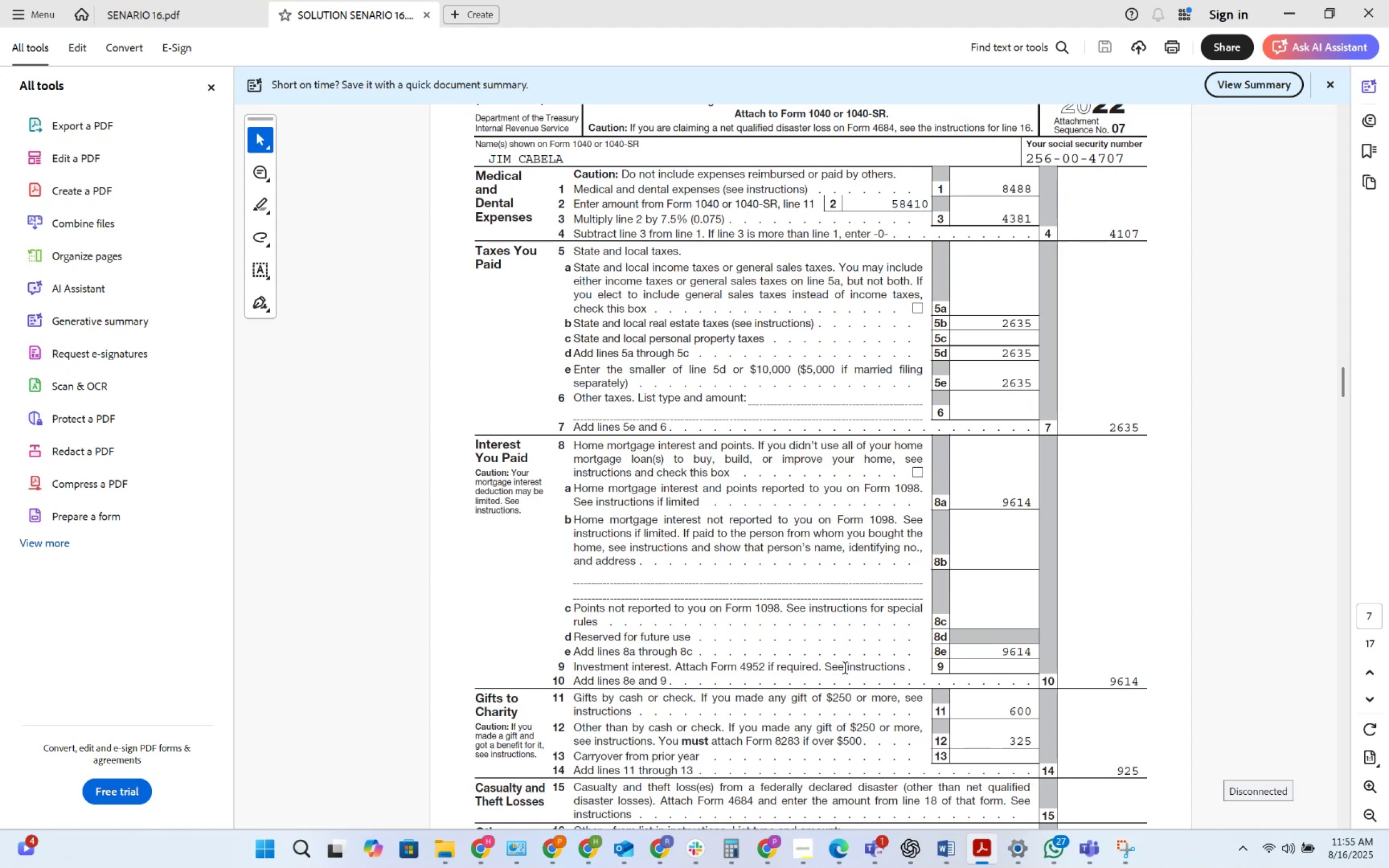 
key(Alt+AltLeft)
 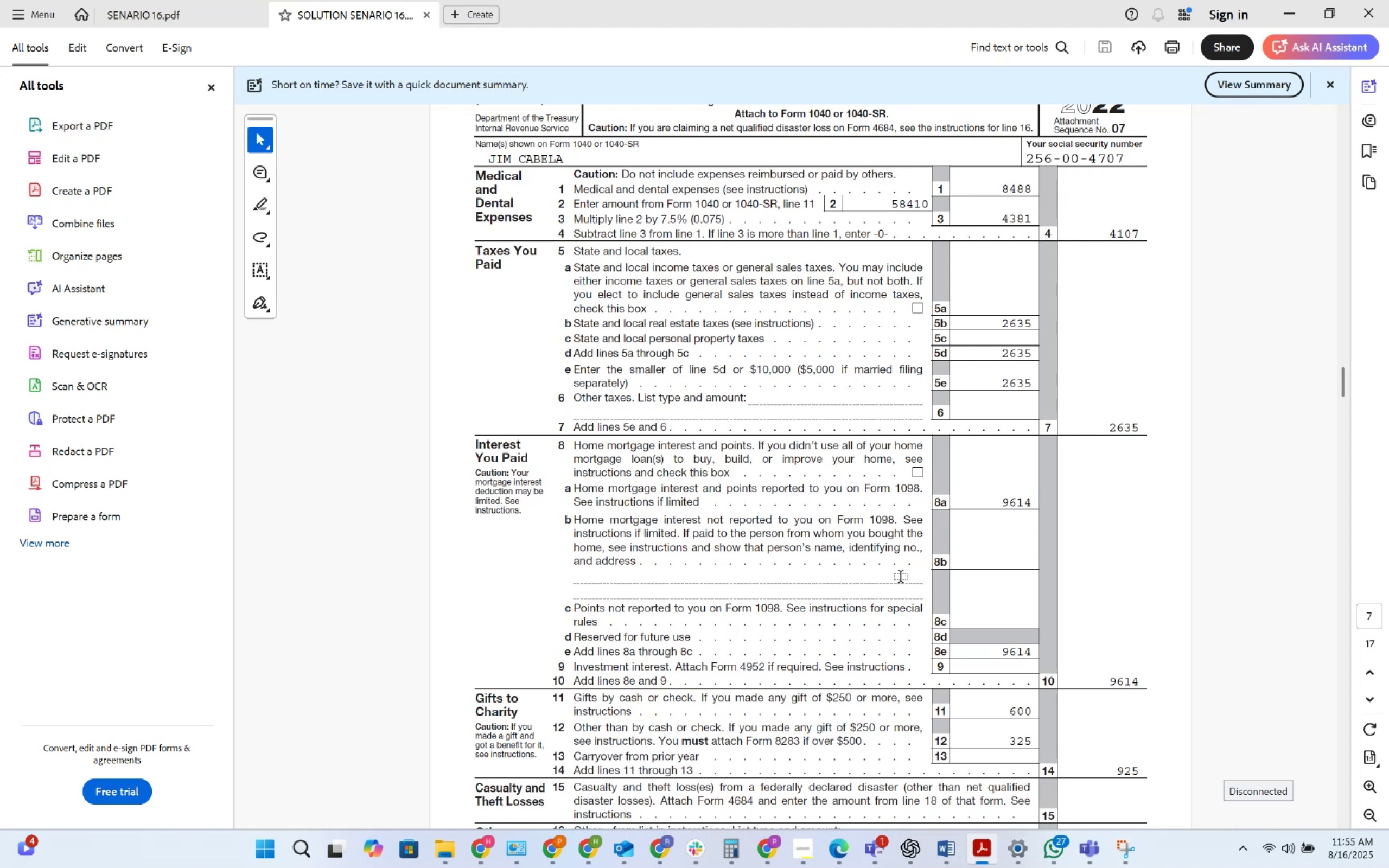 
key(Alt+Tab)
 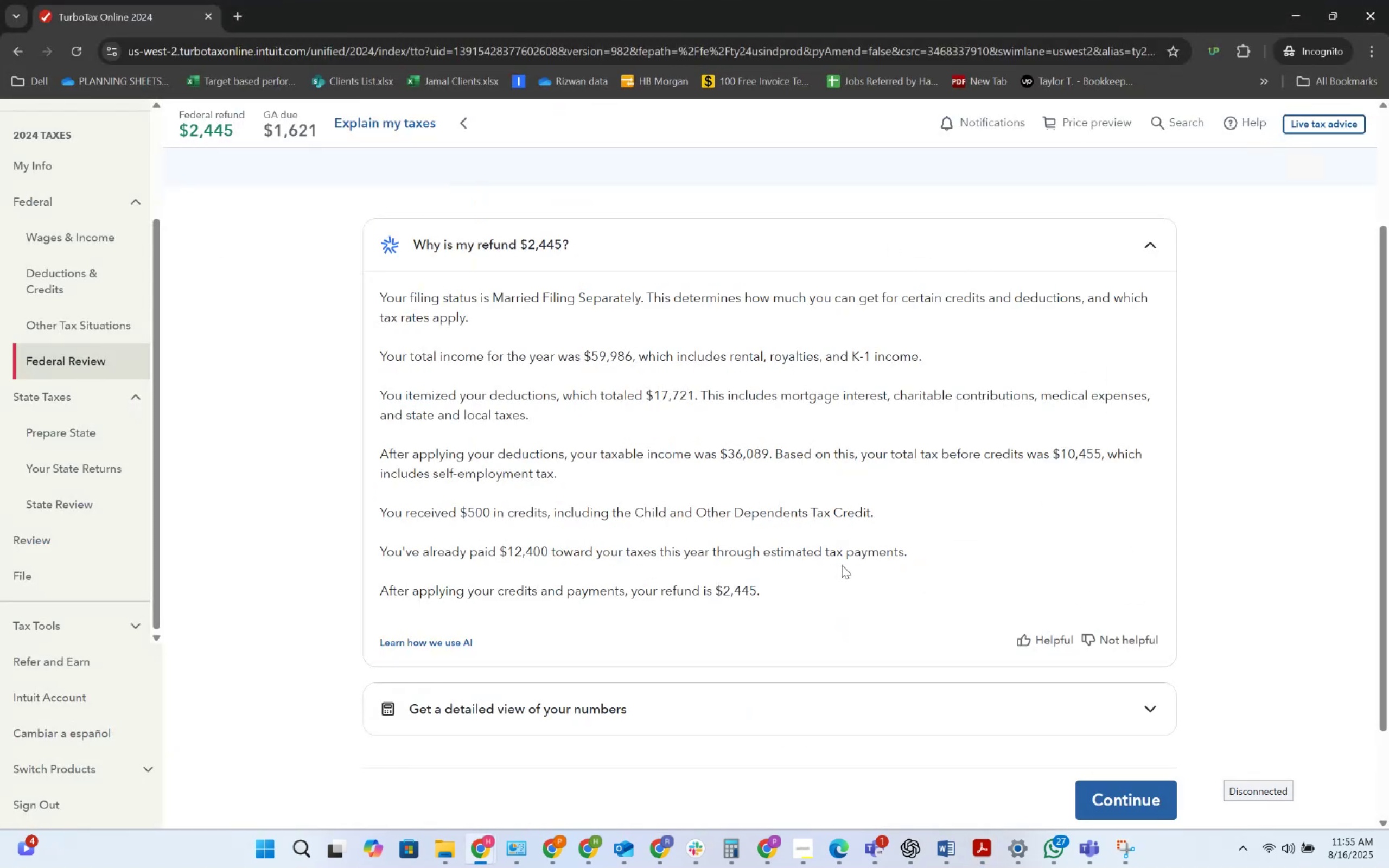 
key(Alt+AltLeft)
 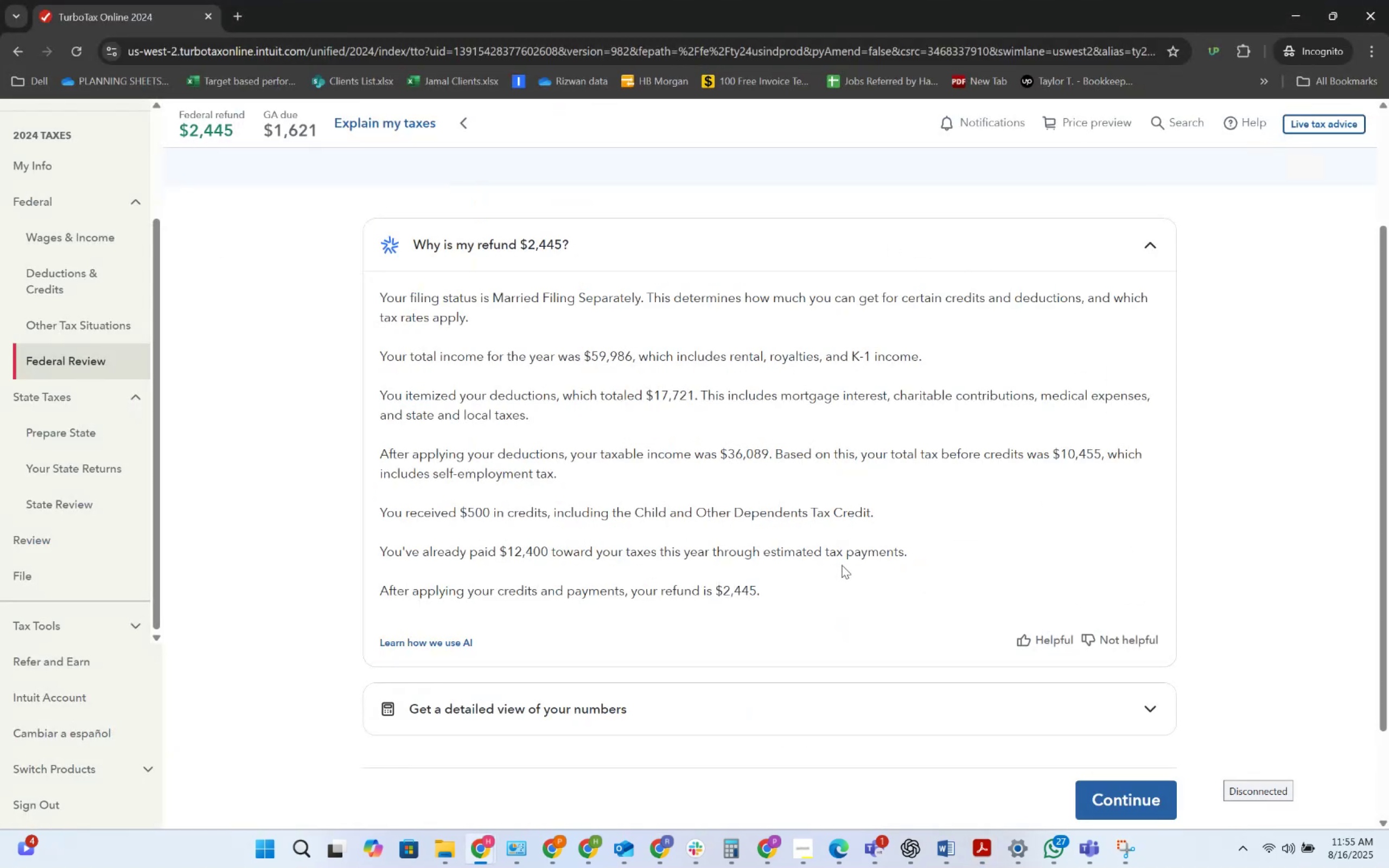 
key(Alt+Tab)
 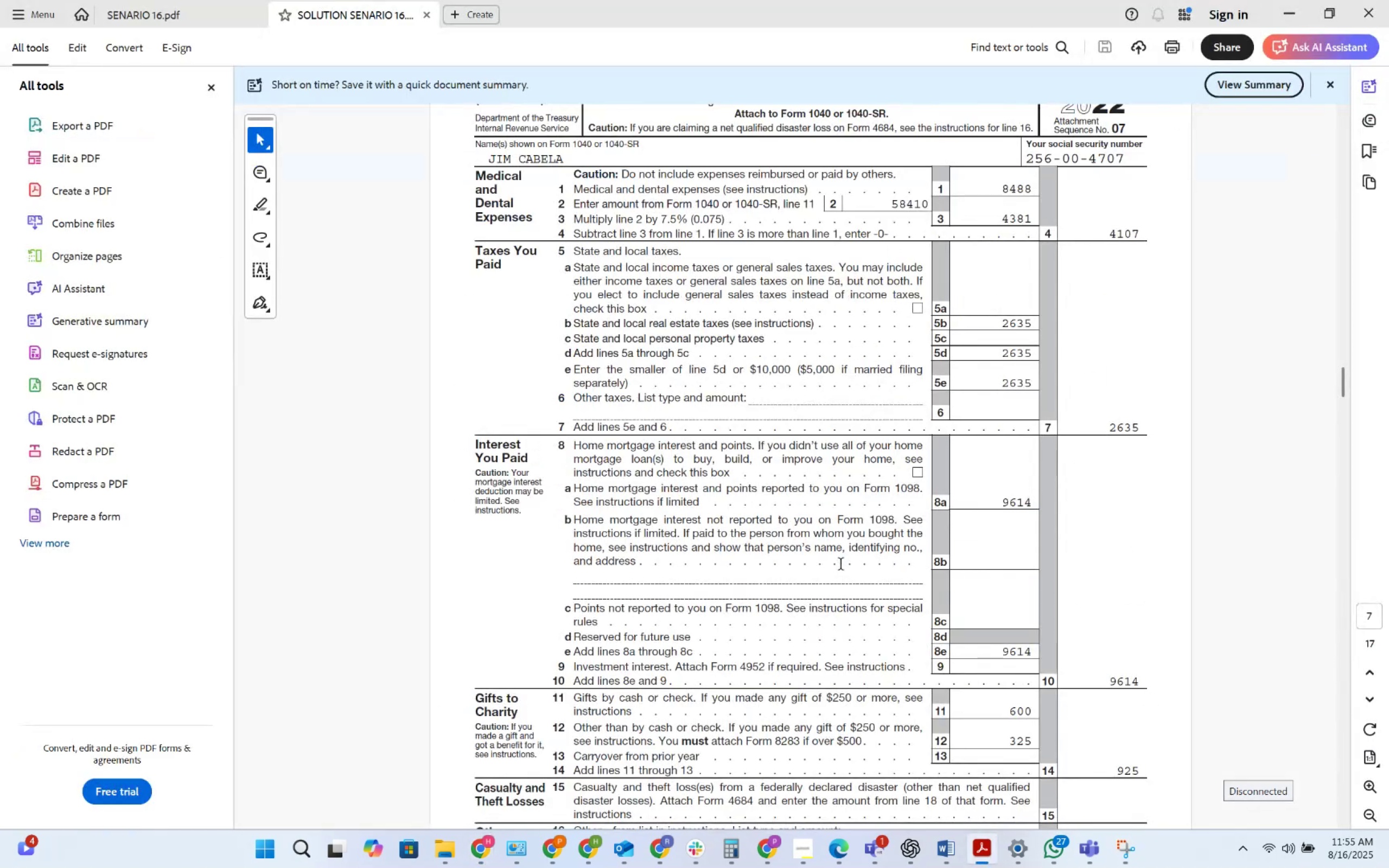 
key(Alt+AltLeft)
 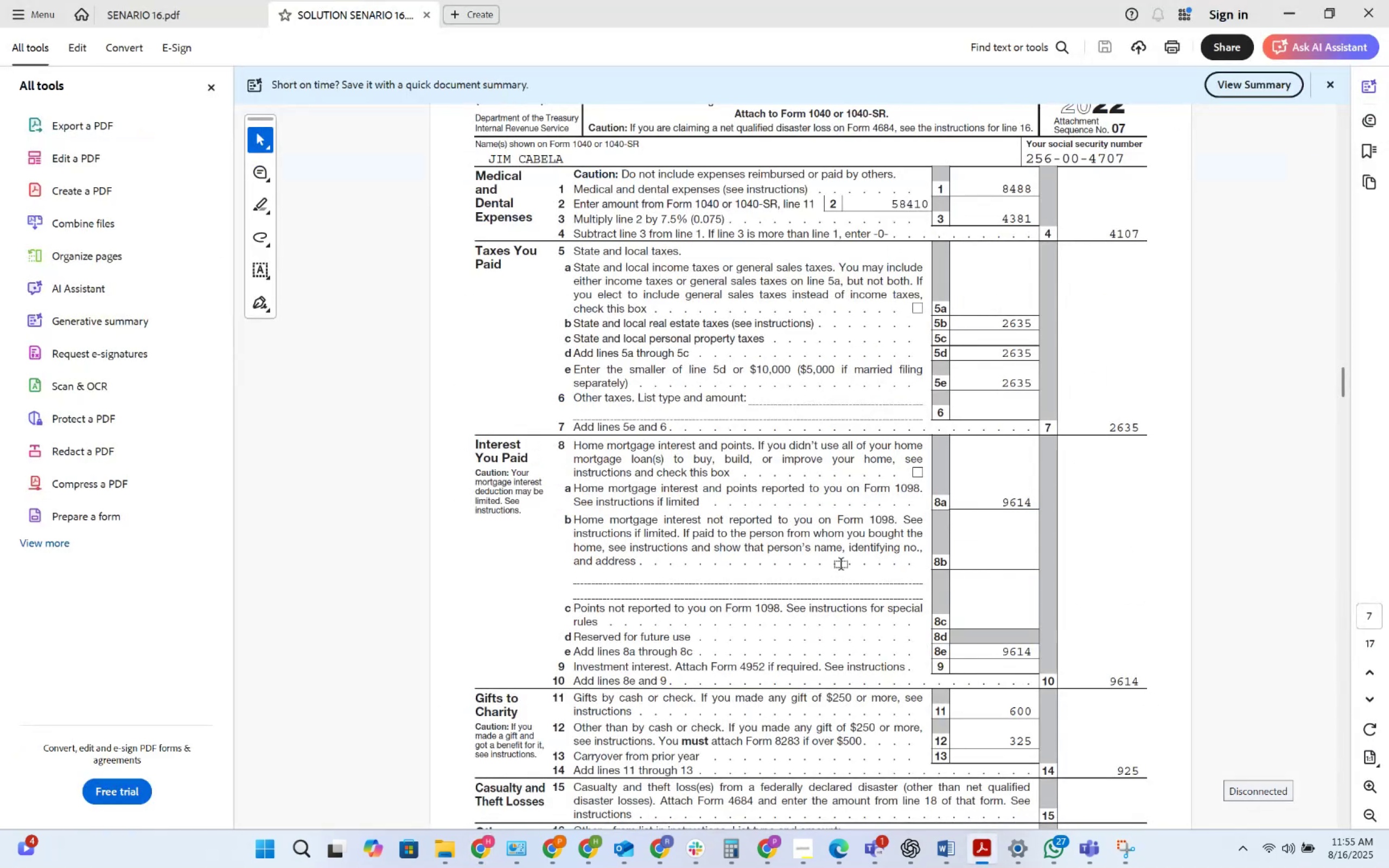 
key(Alt+Tab)
 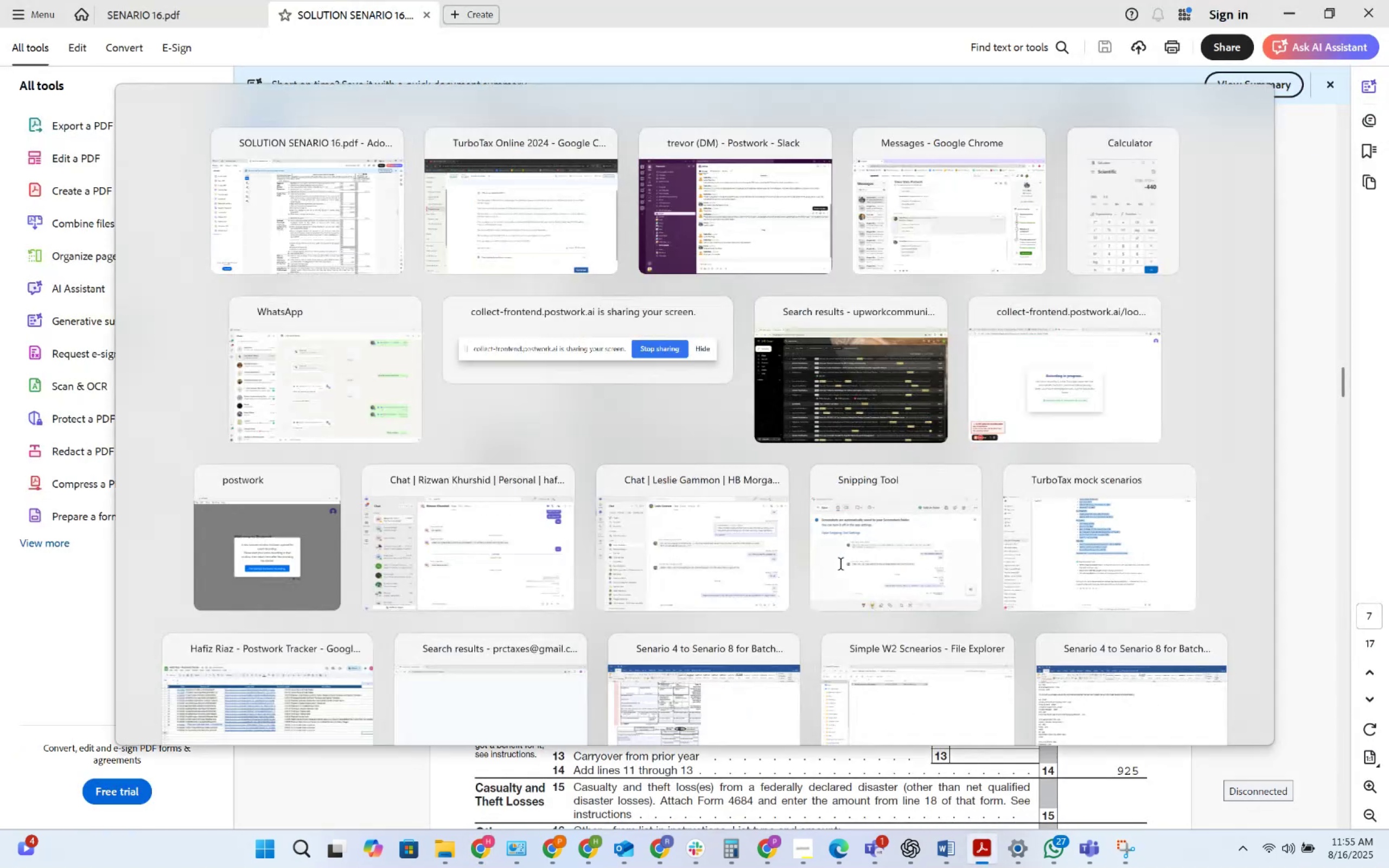 
scroll: coordinate [843, 572], scroll_direction: down, amount: 3.0
 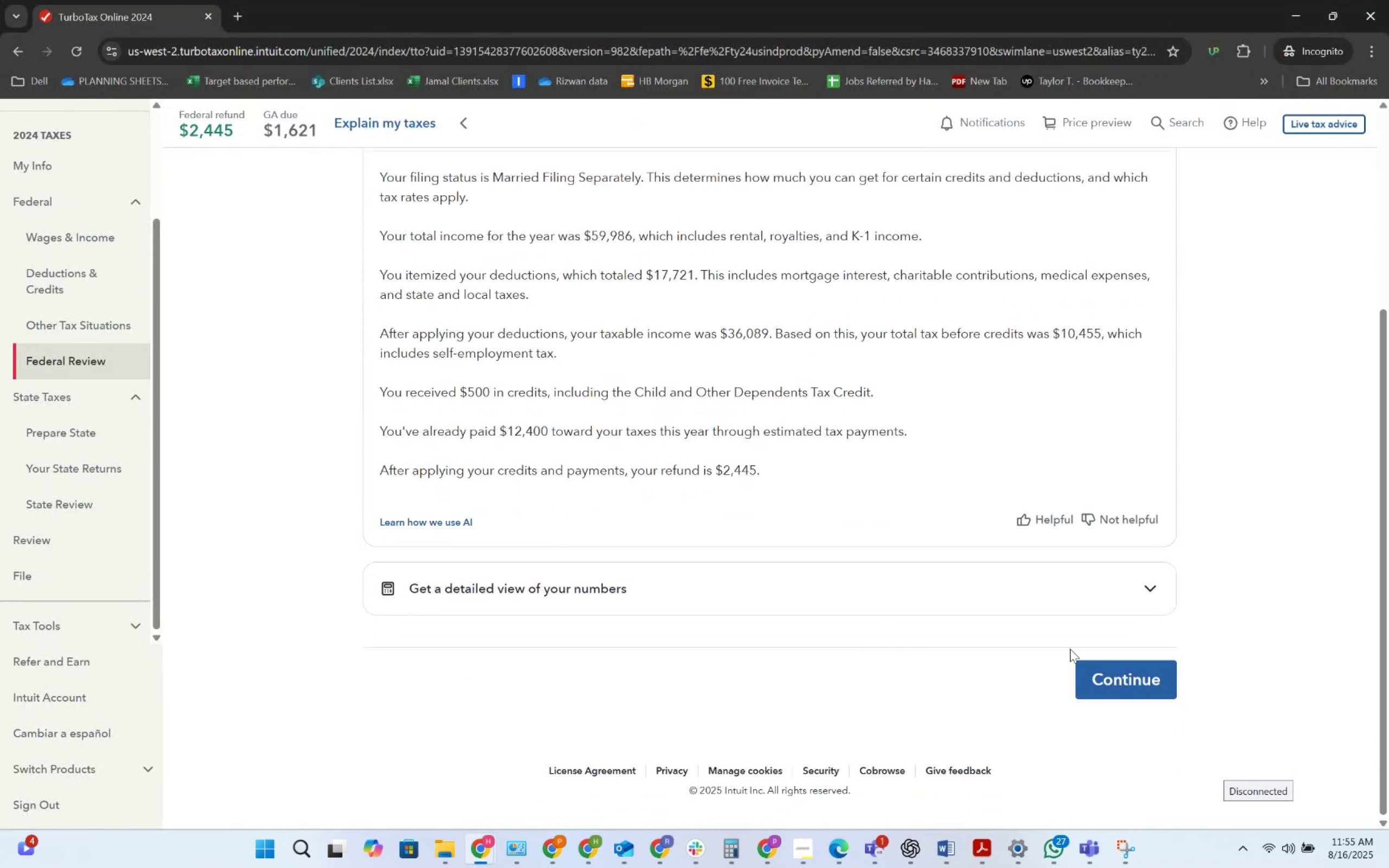 
left_click([1095, 670])
 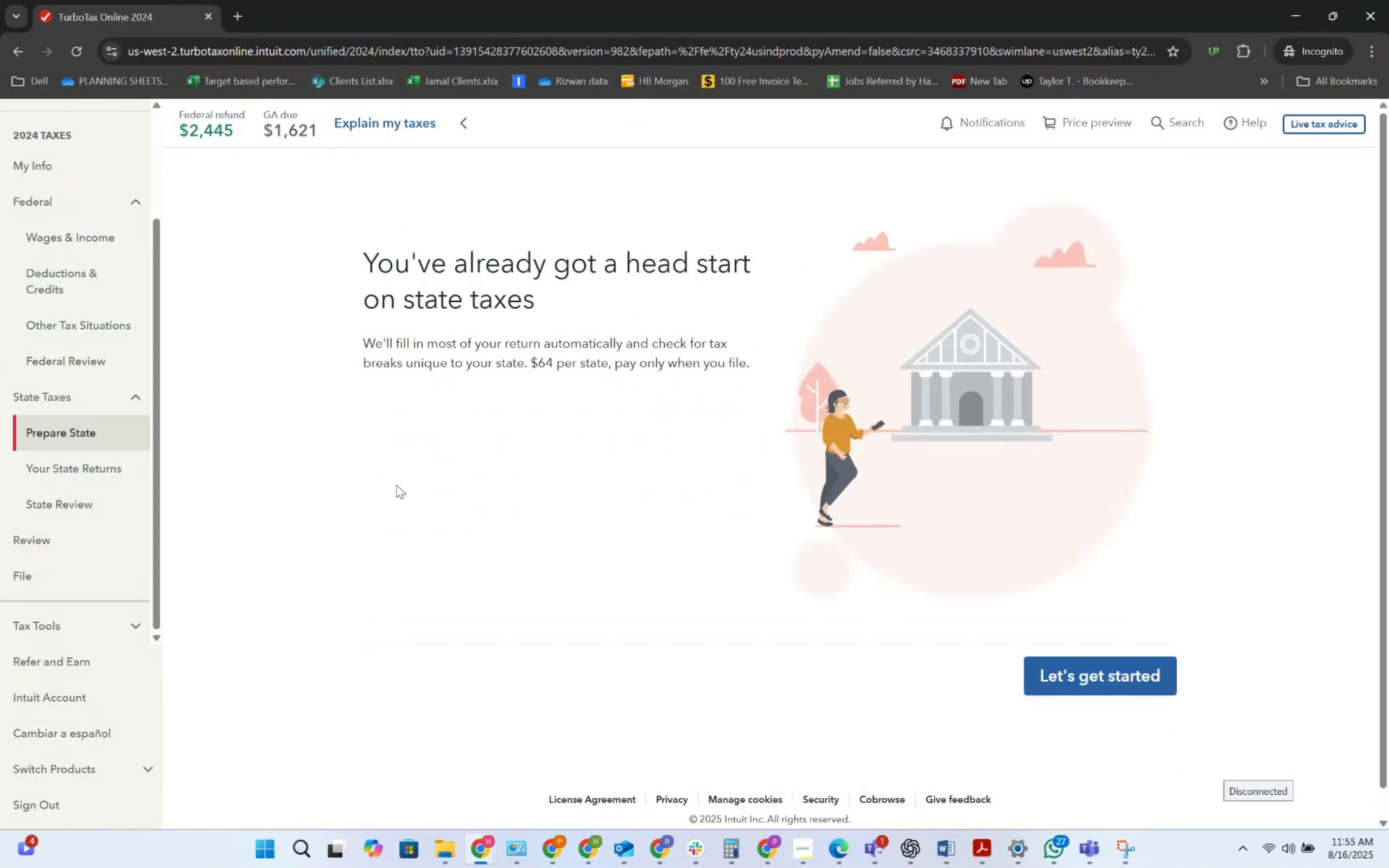 
left_click([62, 363])
 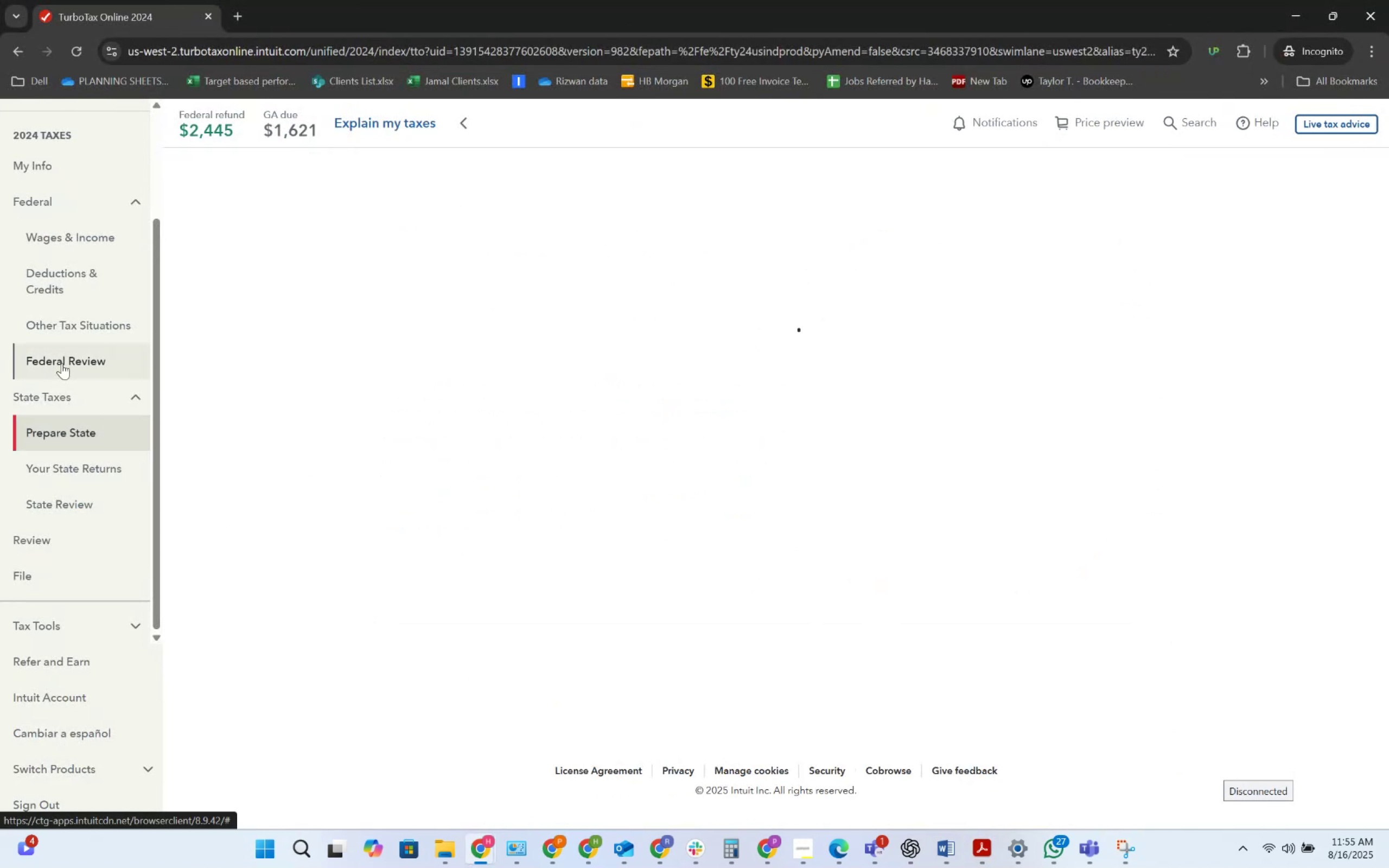 
key(Alt+AltLeft)
 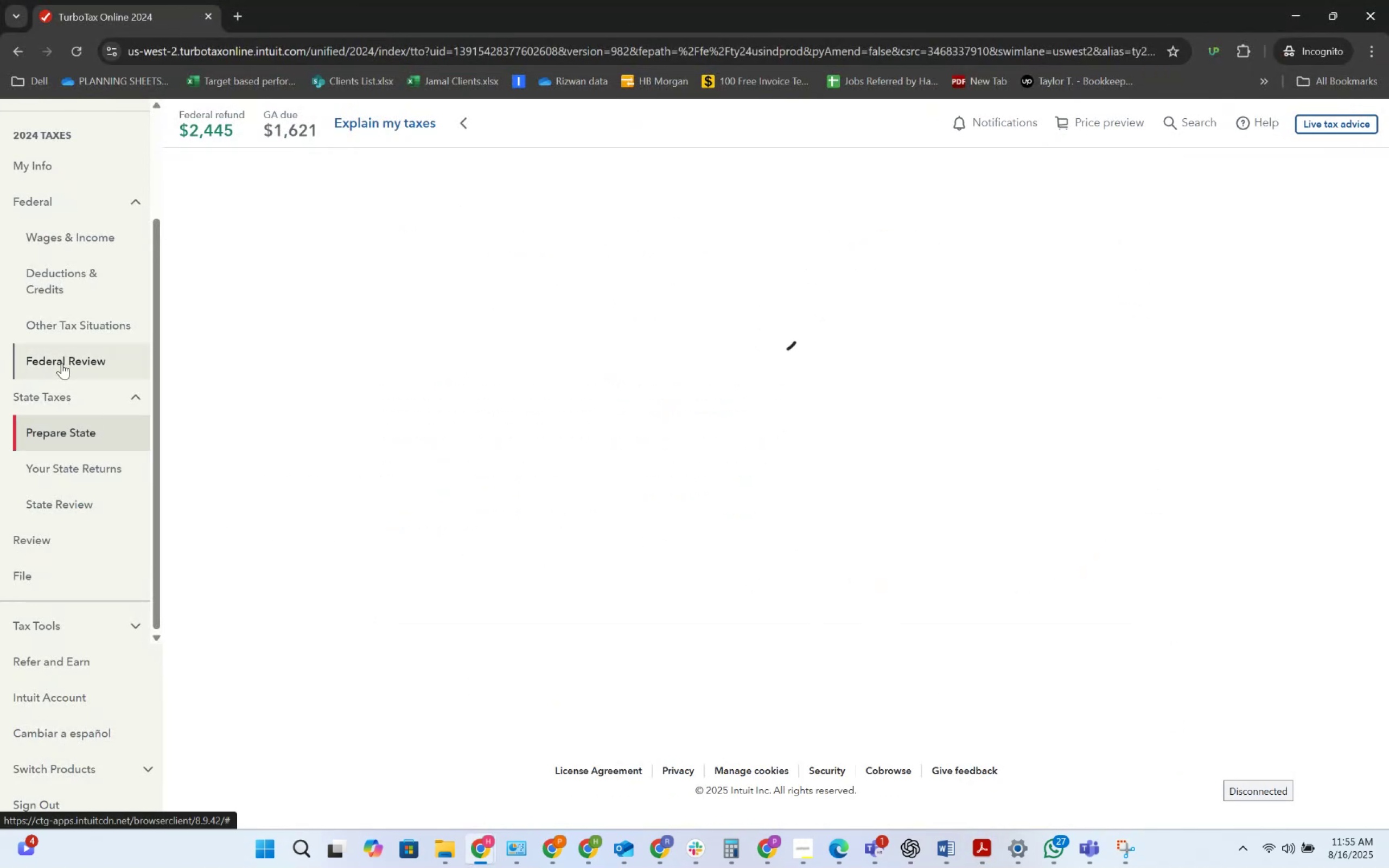 
key(Alt+Tab)
 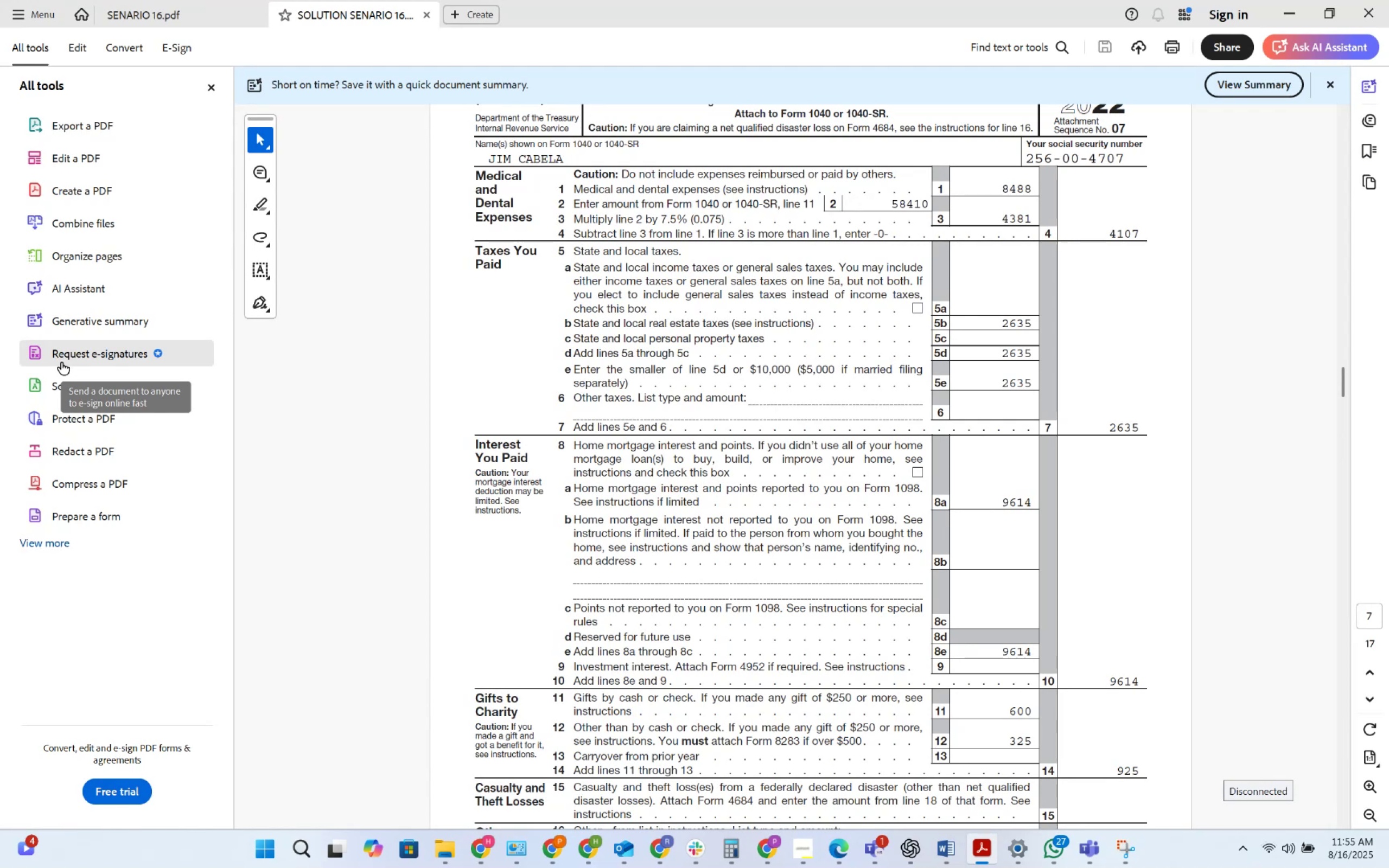 
wait(17.37)
 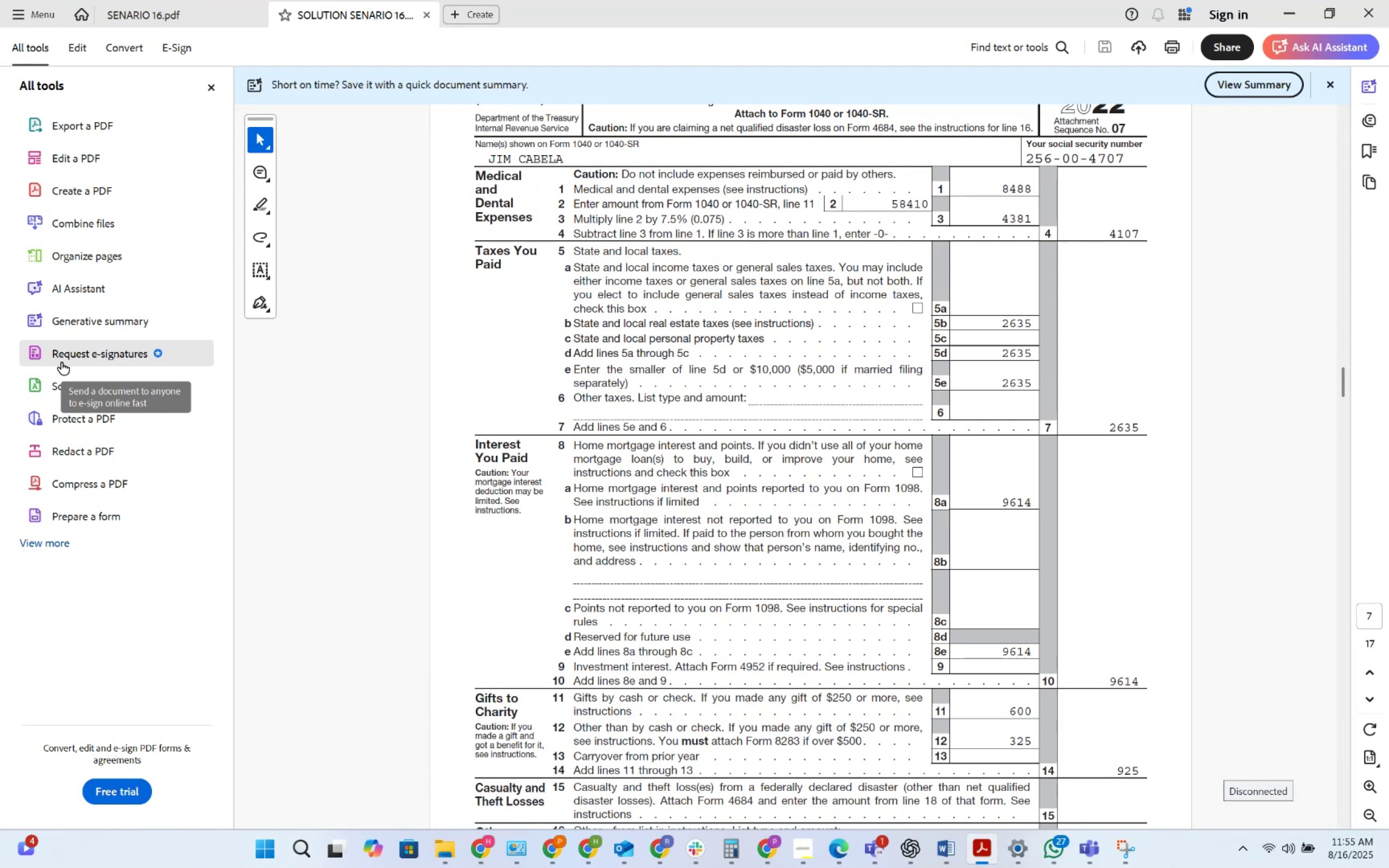 
scroll: coordinate [480, 461], scroll_direction: up, amount: 65.0
 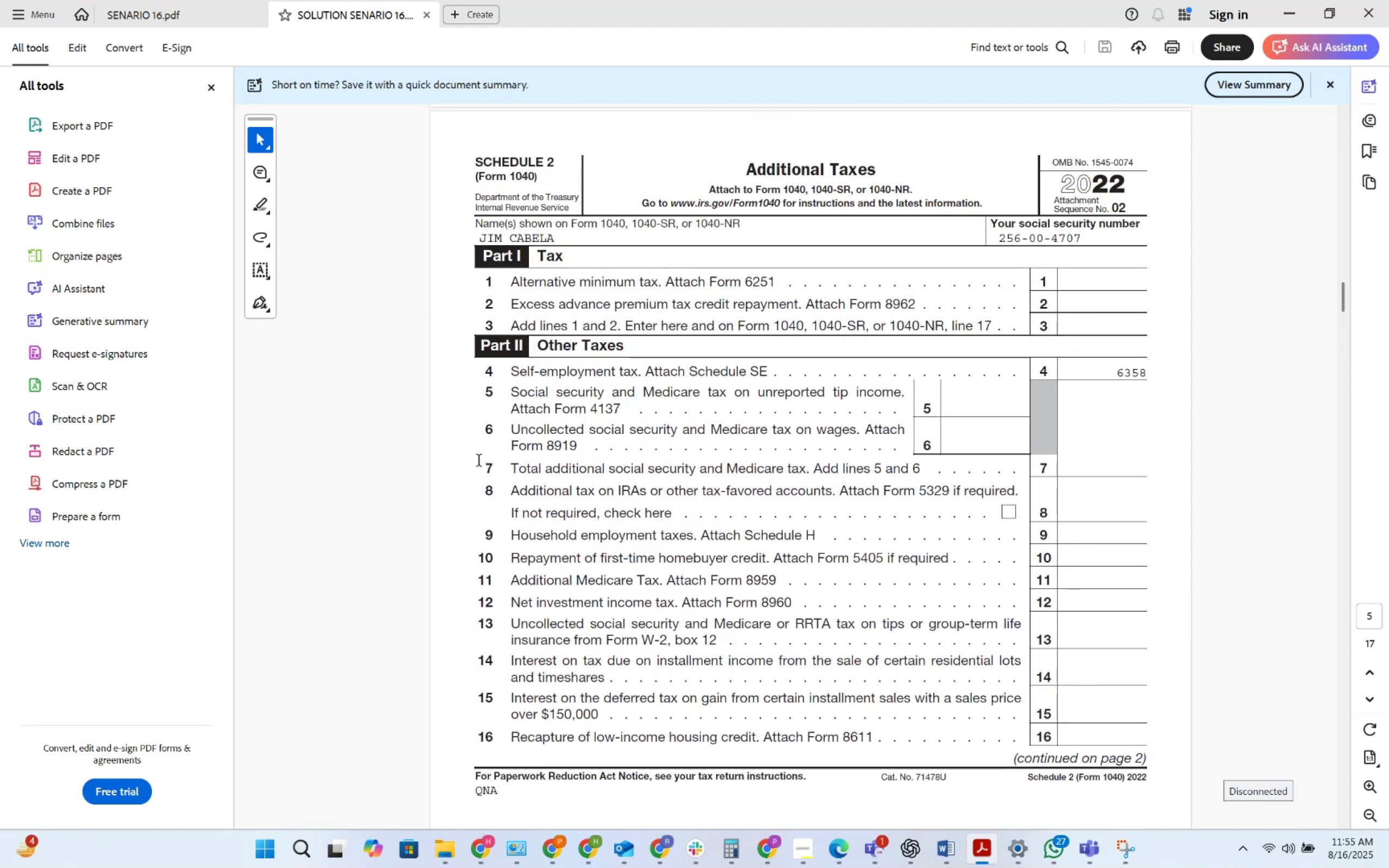 
scroll: coordinate [480, 462], scroll_direction: down, amount: 39.0
 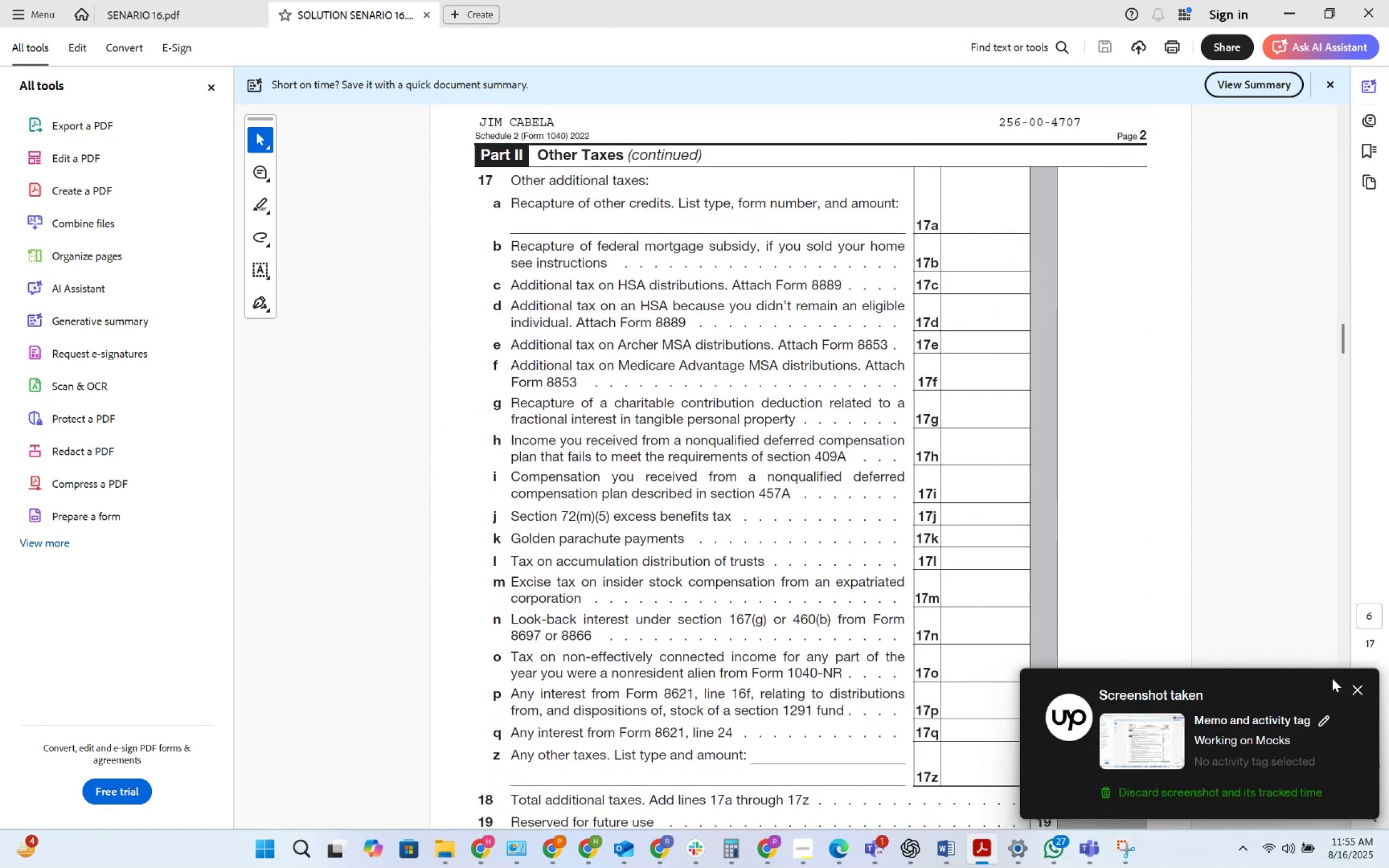 
left_click([1355, 688])
 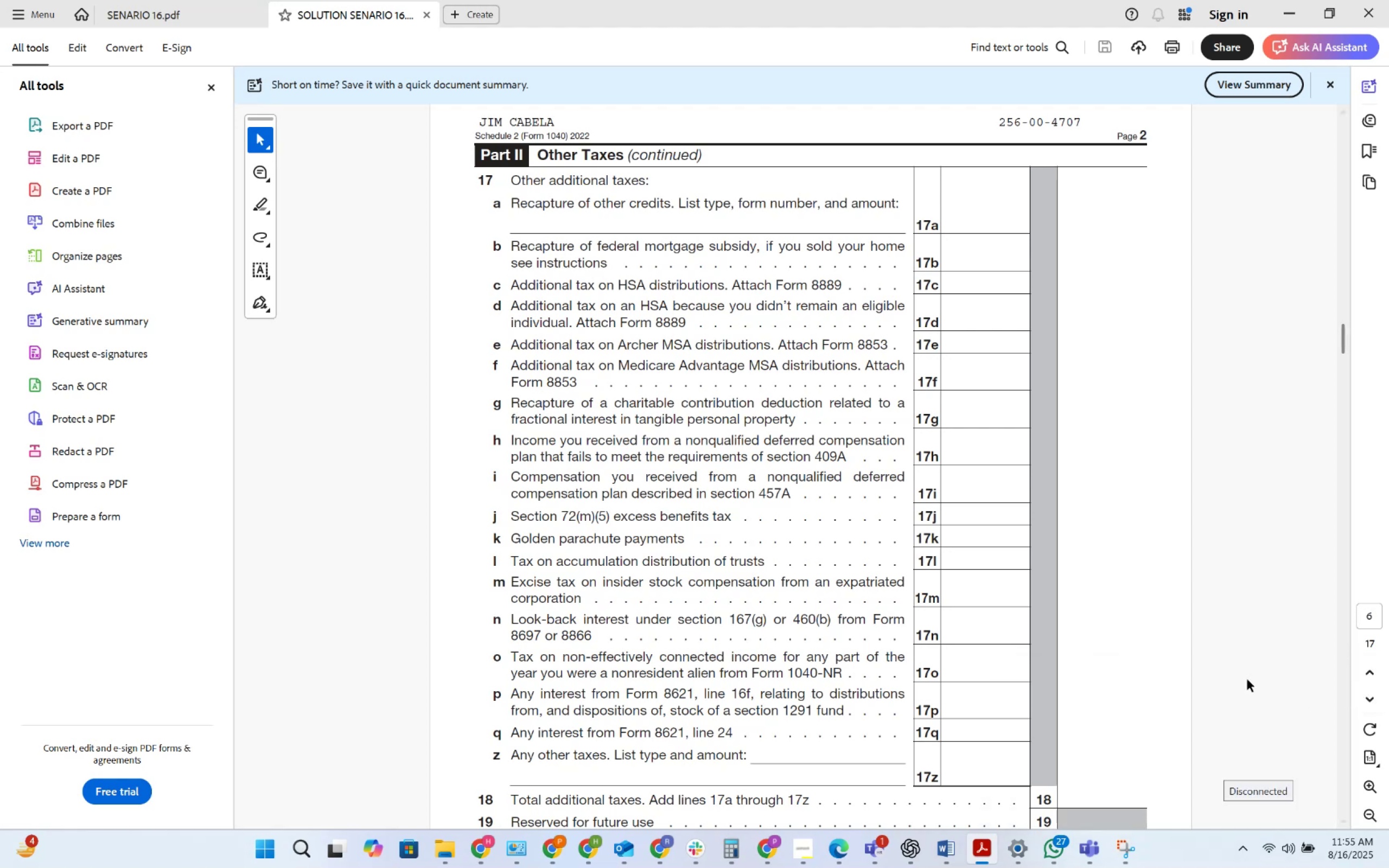 
scroll: coordinate [787, 451], scroll_direction: down, amount: 22.0
 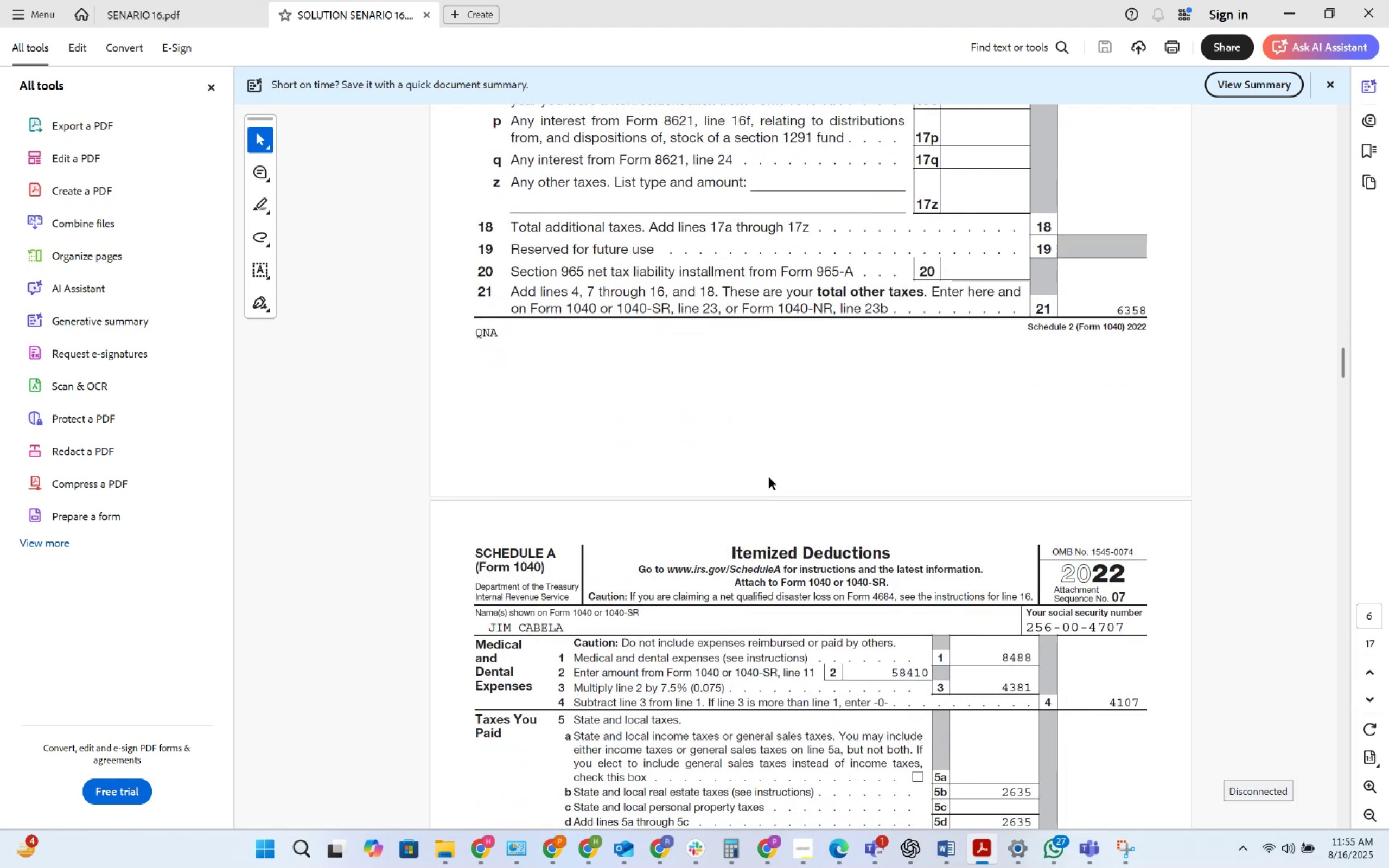 
wait(12.56)
 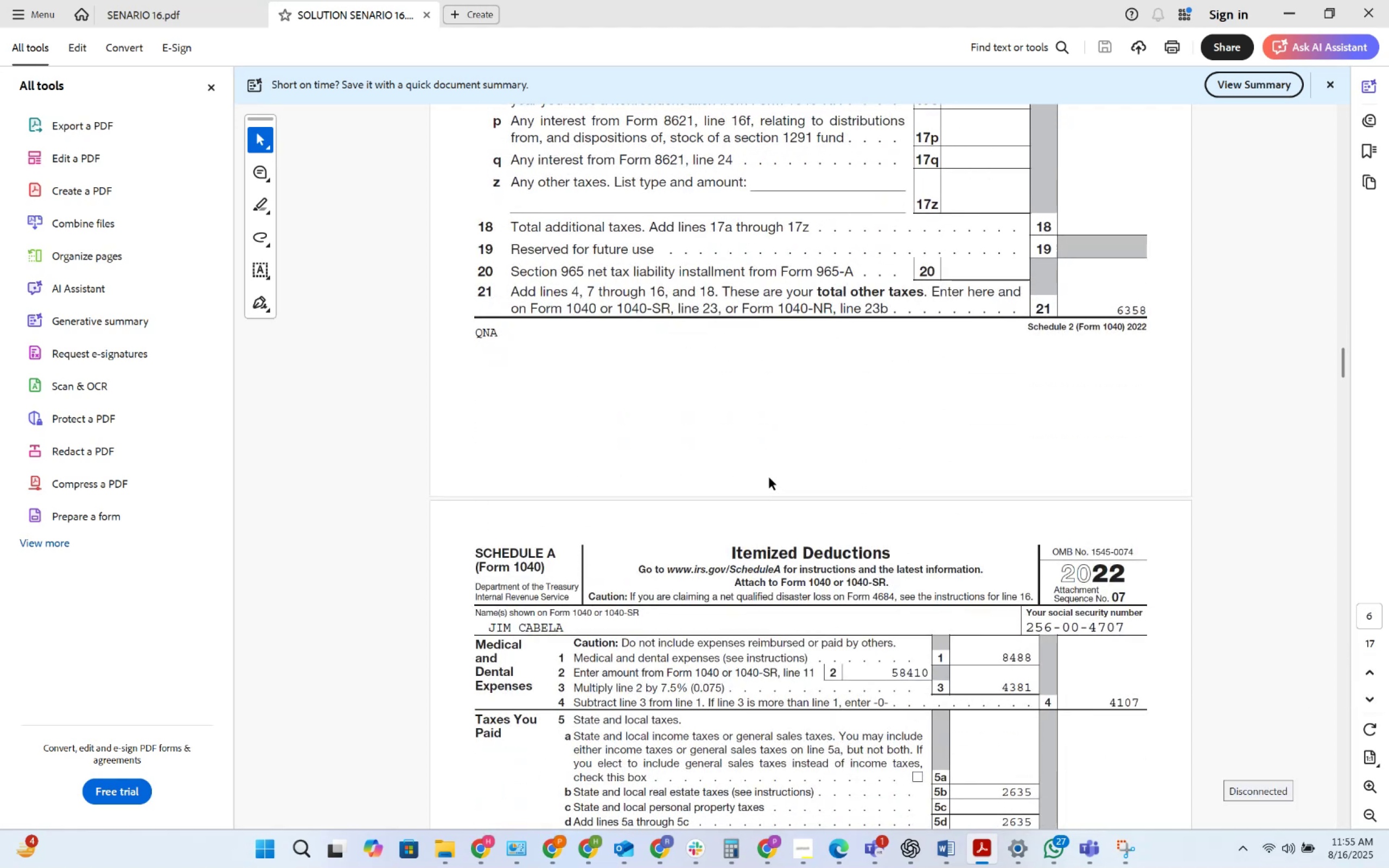 
scroll: coordinate [889, 684], scroll_direction: down, amount: 37.0
 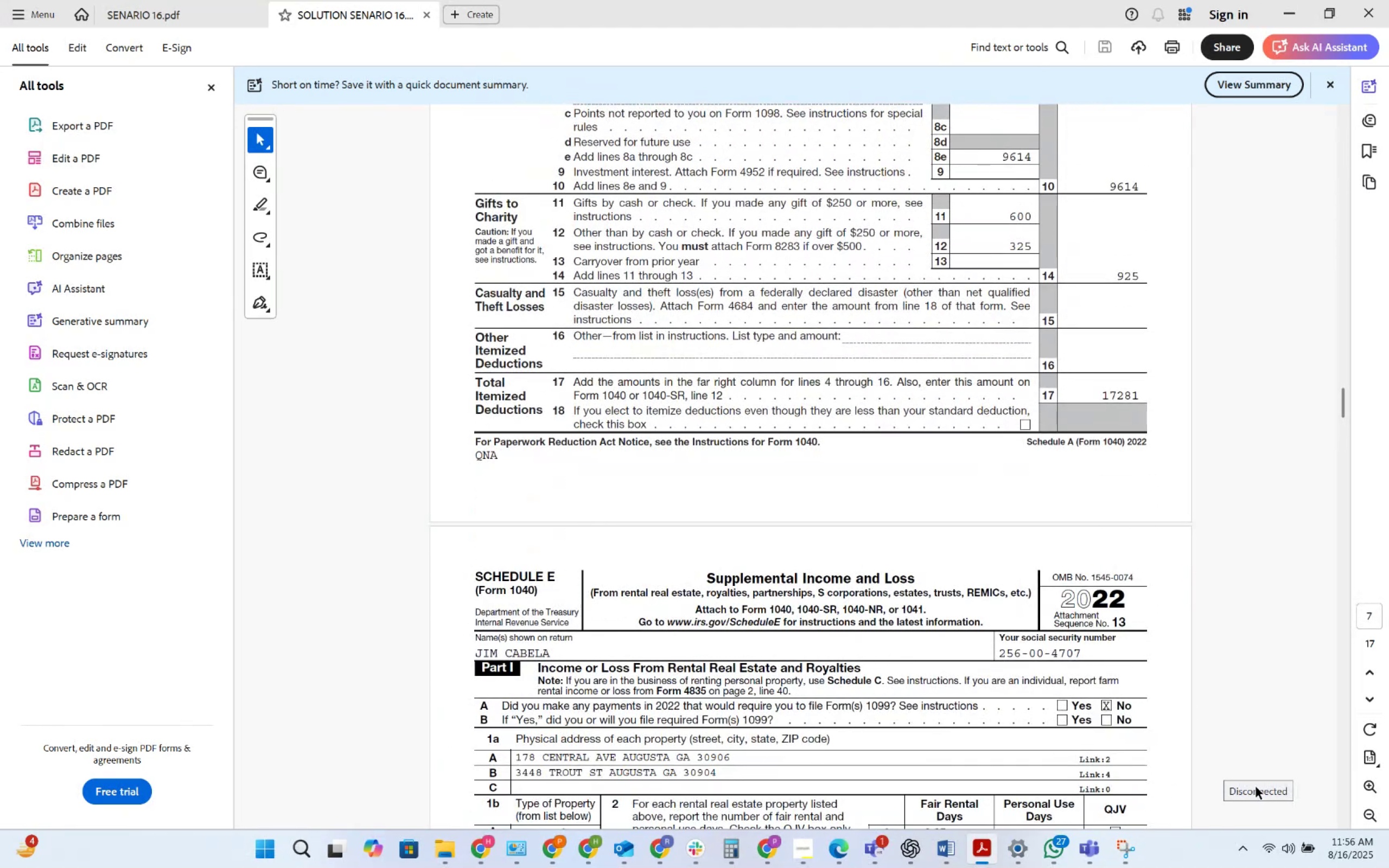 
left_click_drag(start_coordinate=[1261, 787], to_coordinate=[1271, 693])
 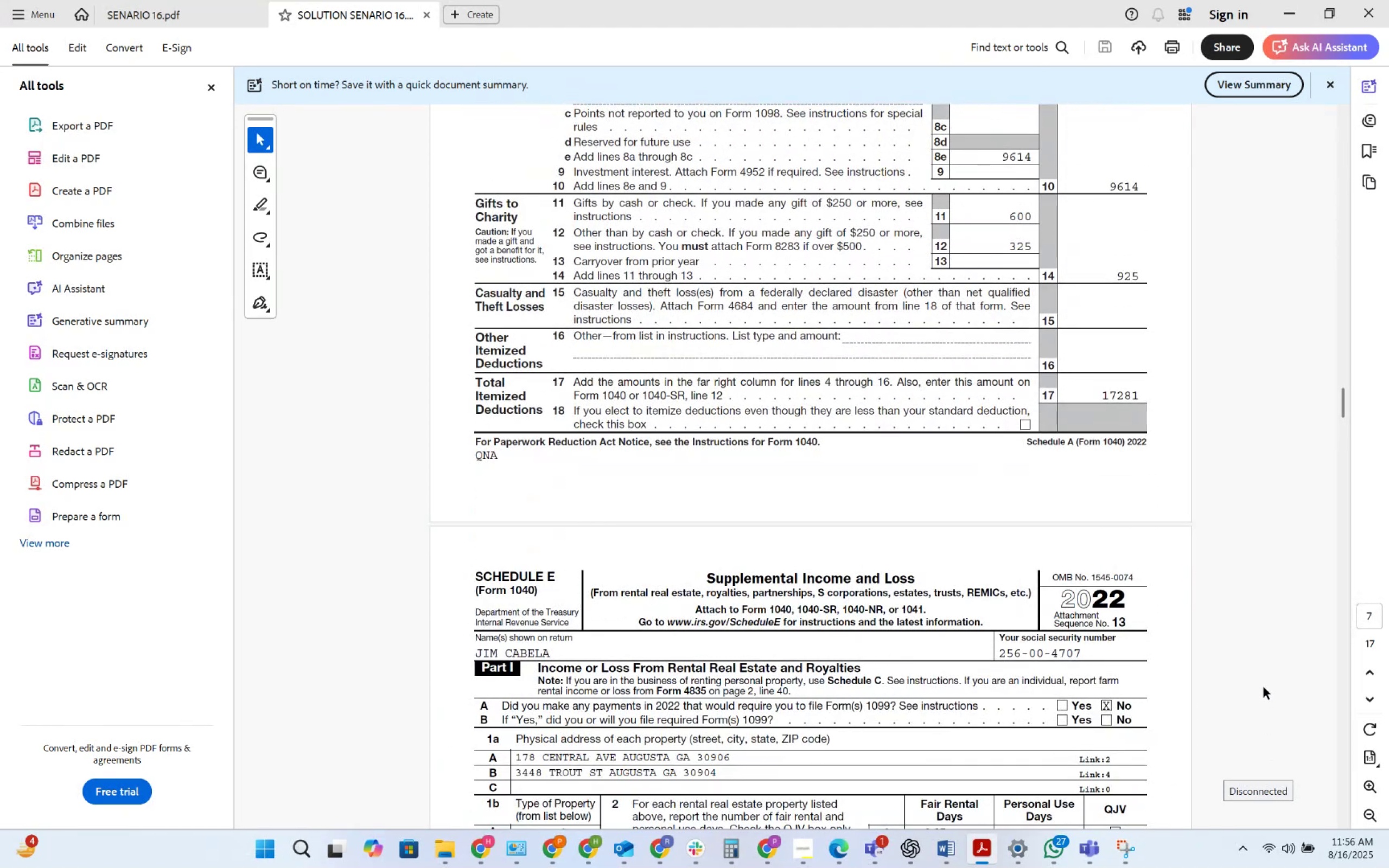 
scroll: coordinate [1279, 695], scroll_direction: down, amount: 23.0
 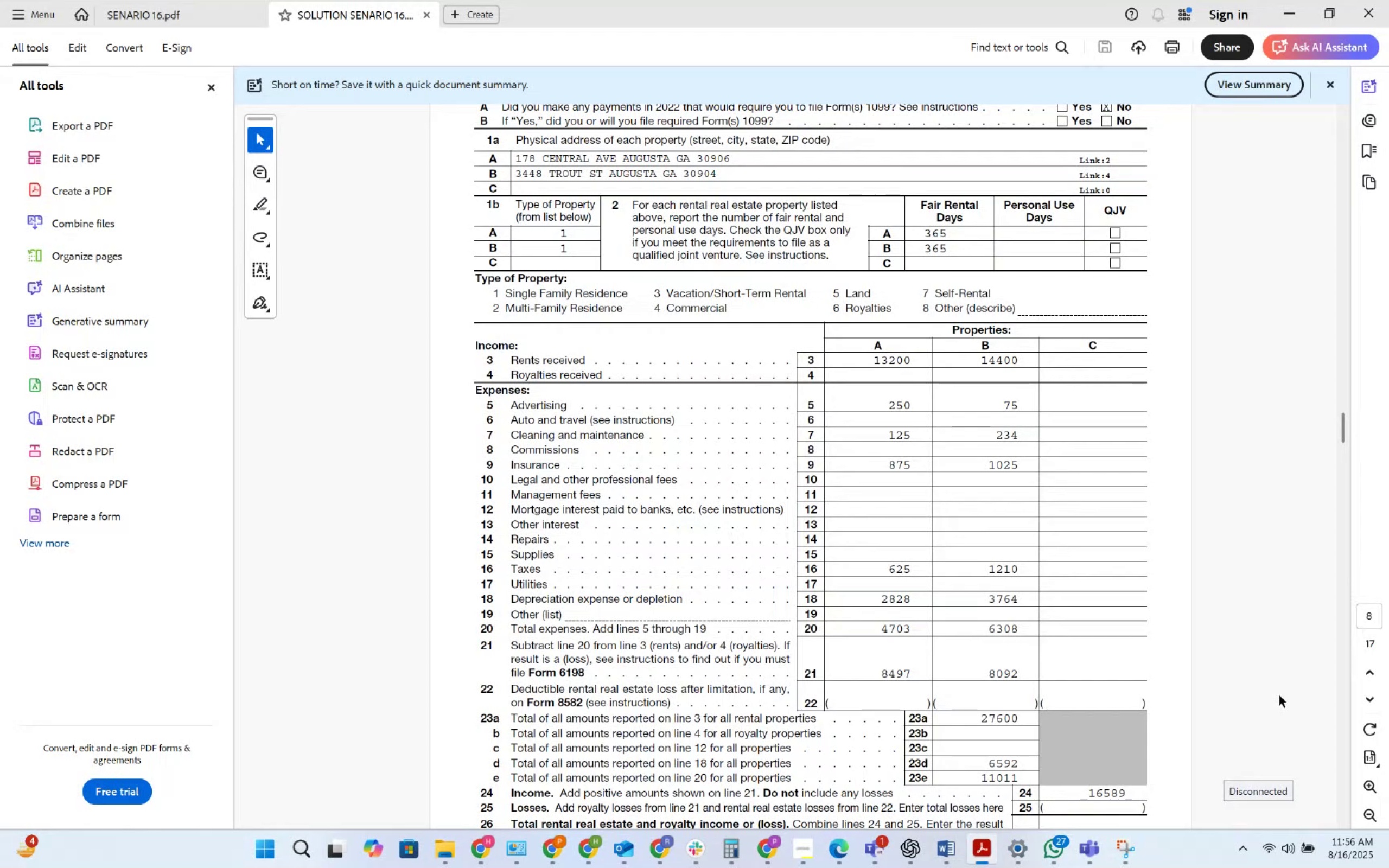 
wait(30.49)
 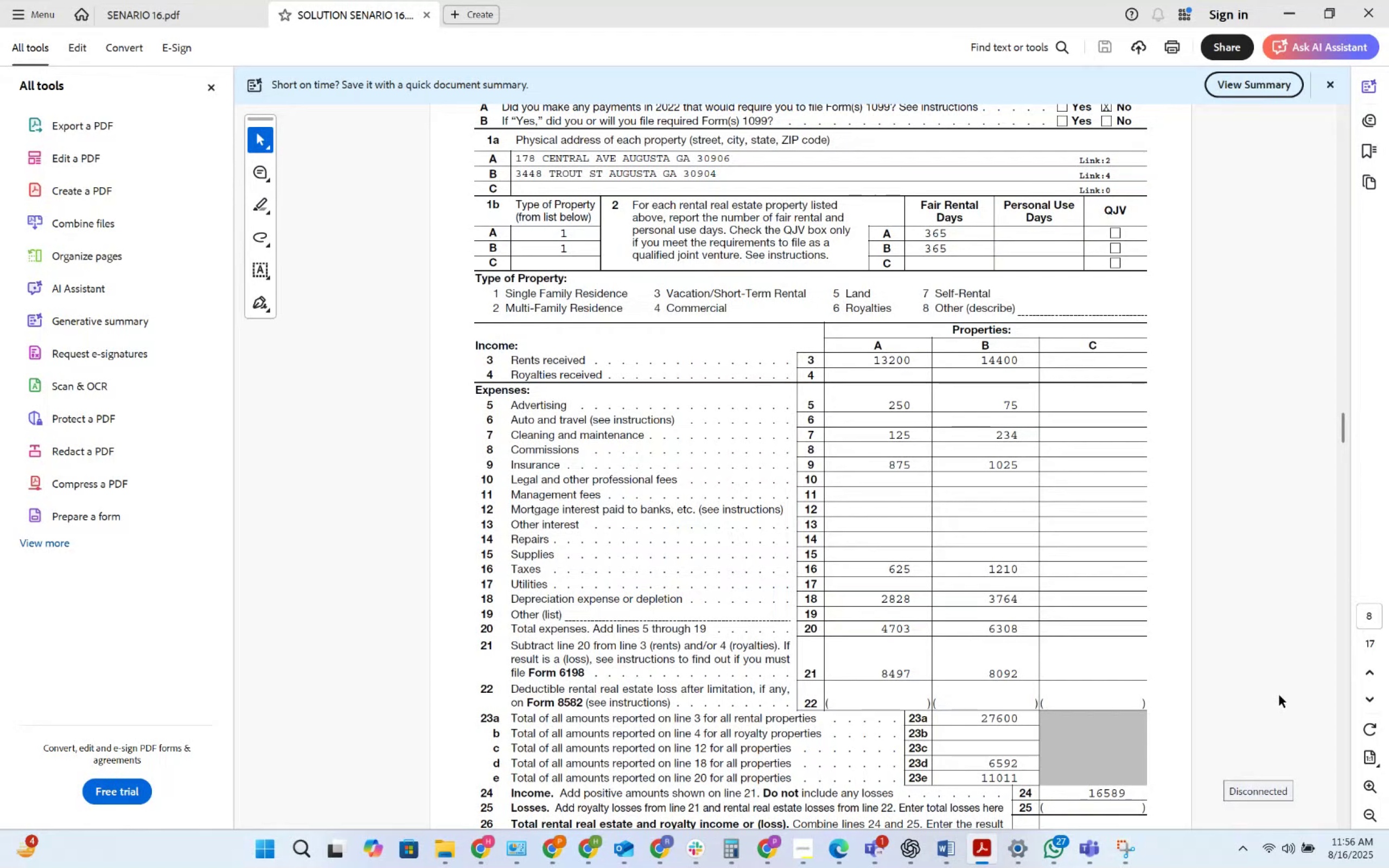 
key(Alt+Tab)
 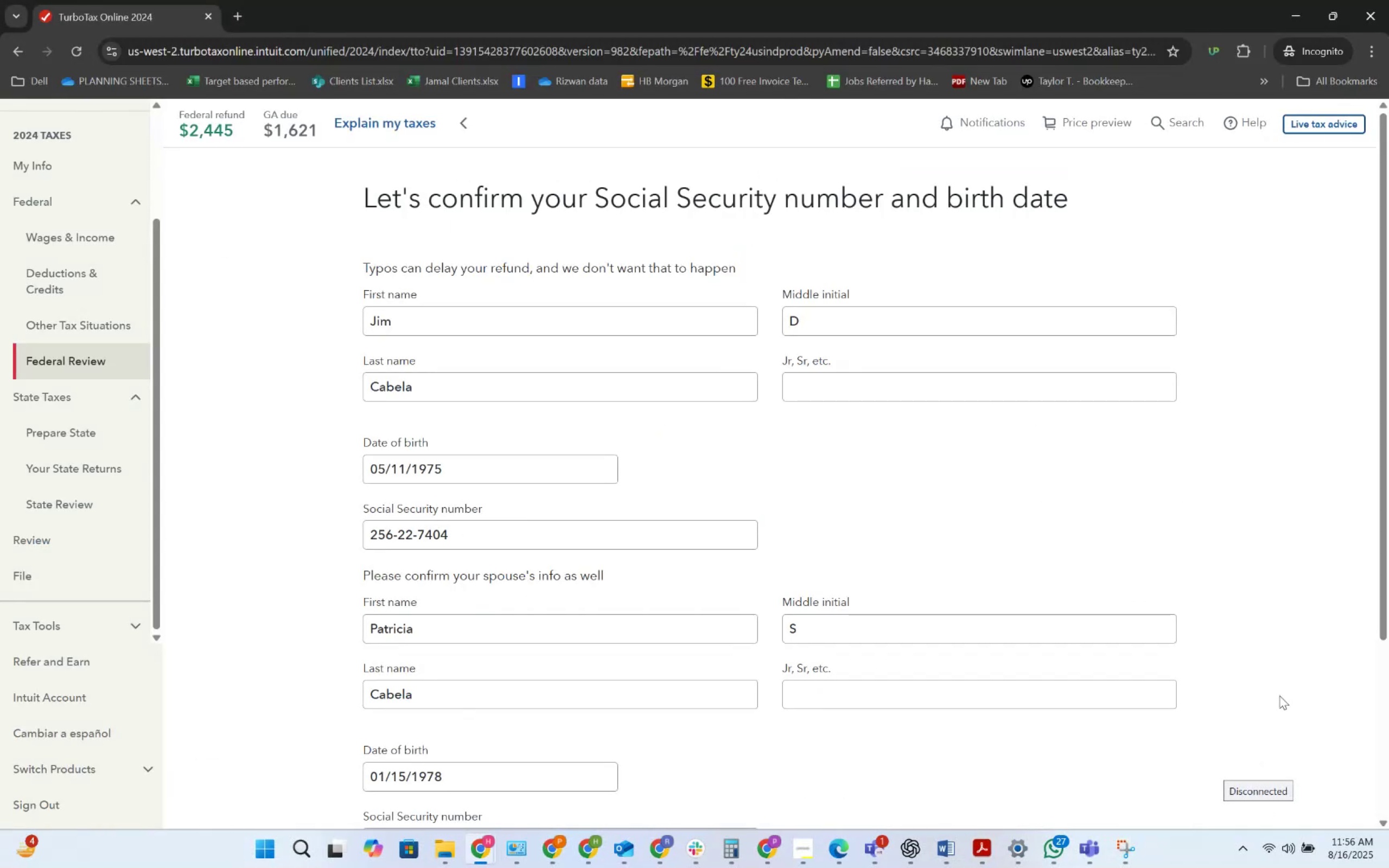 
key(Alt+AltLeft)
 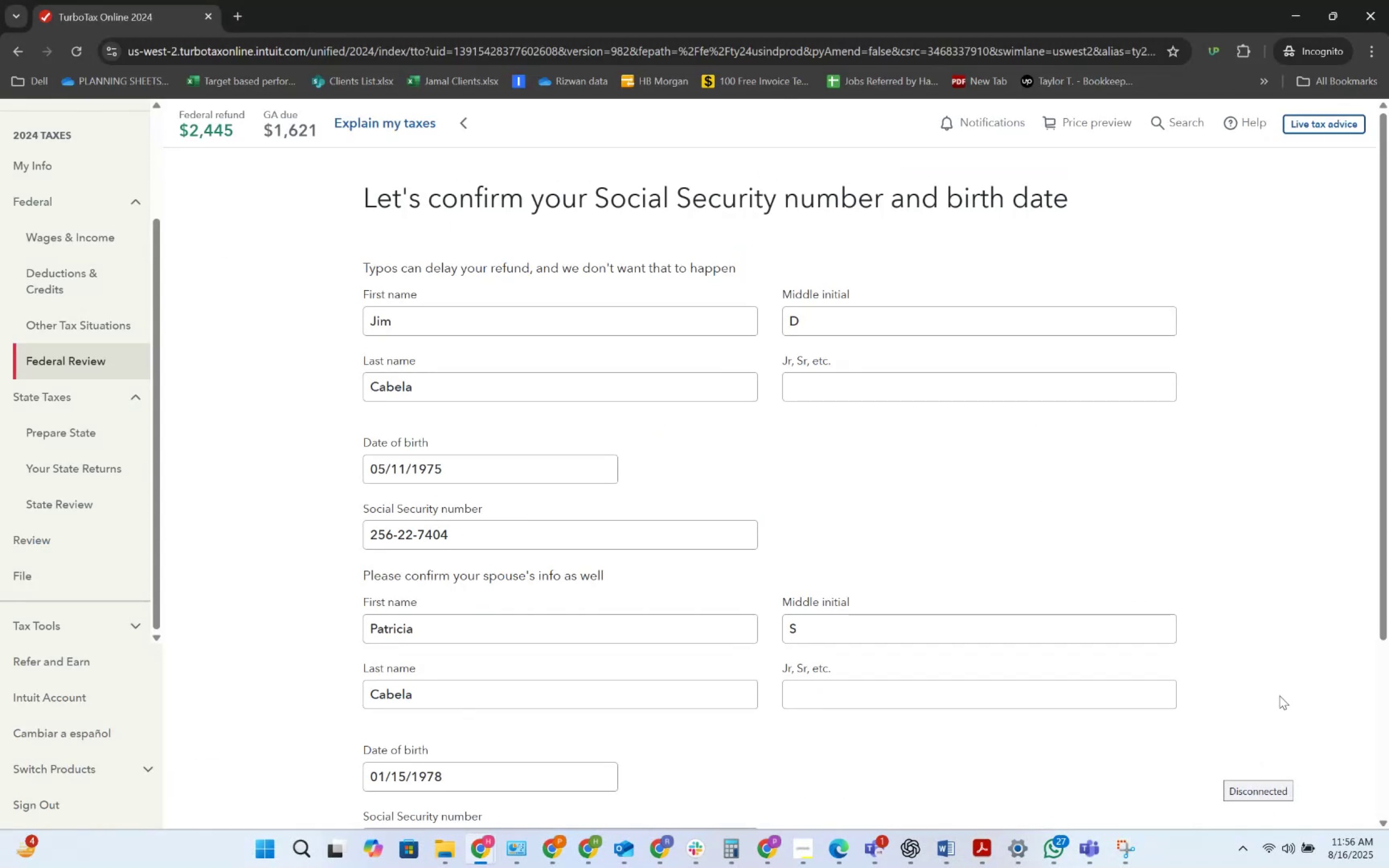 
key(Alt+Tab)
 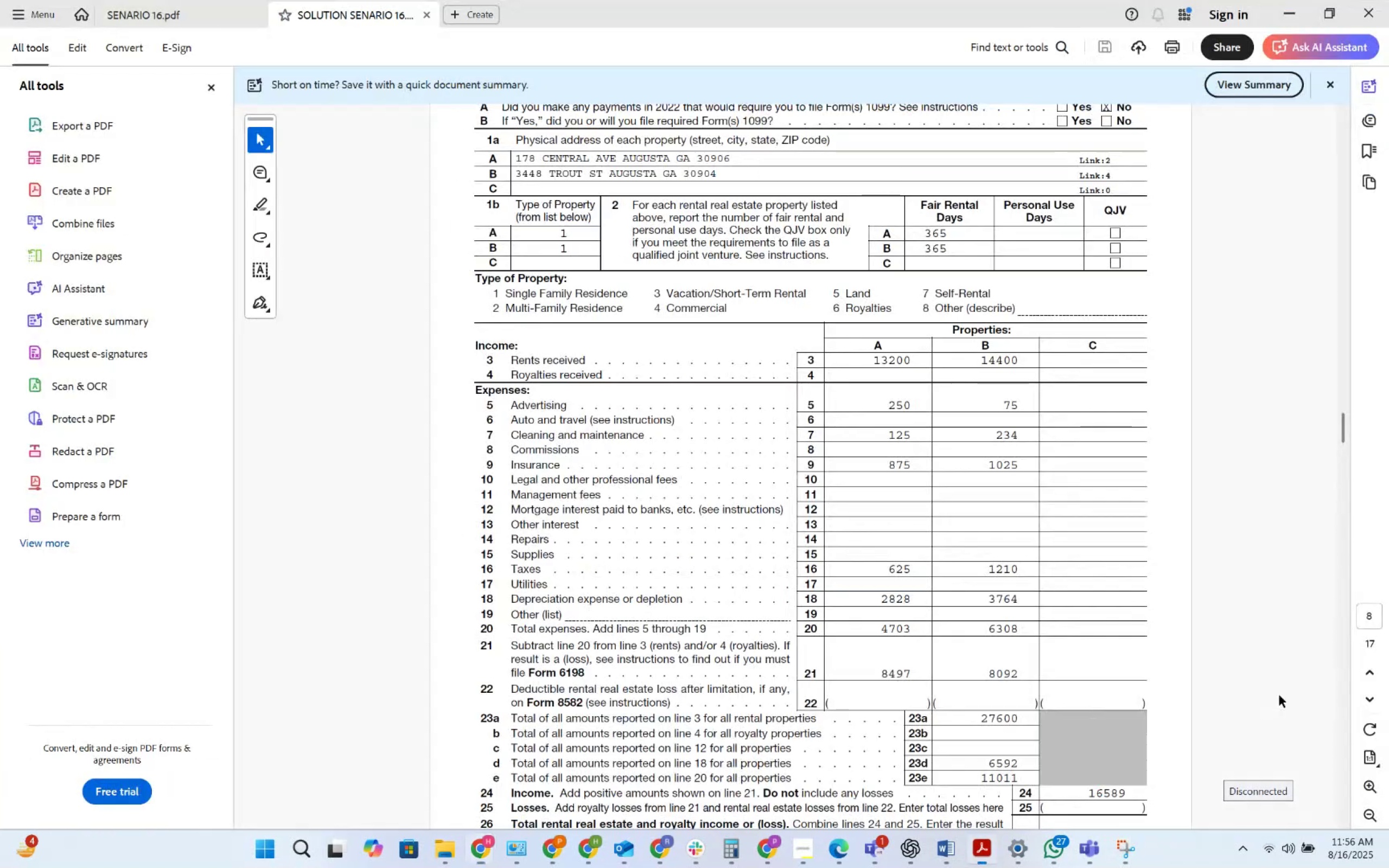 
key(Alt+AltLeft)
 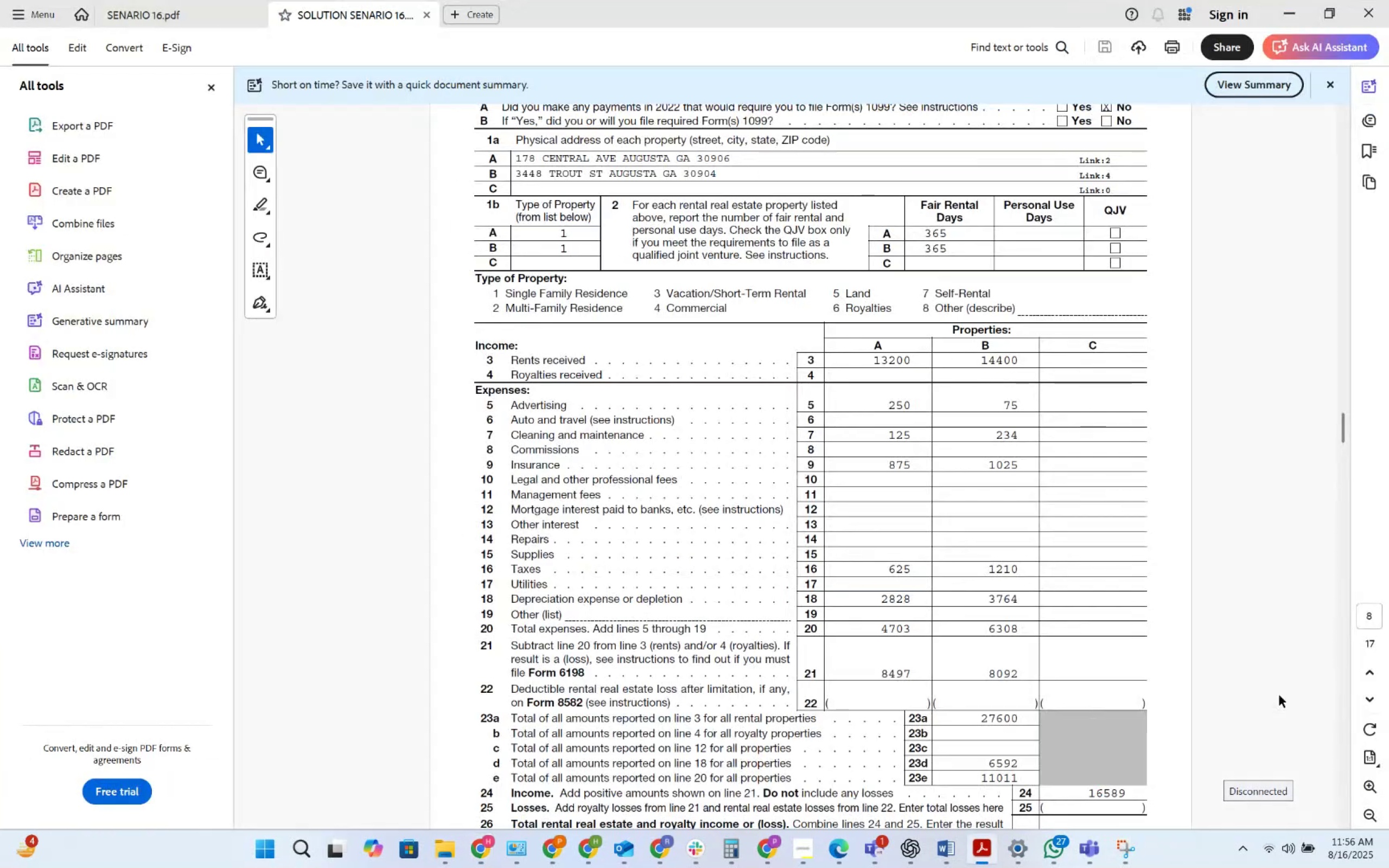 
key(Alt+Tab)
 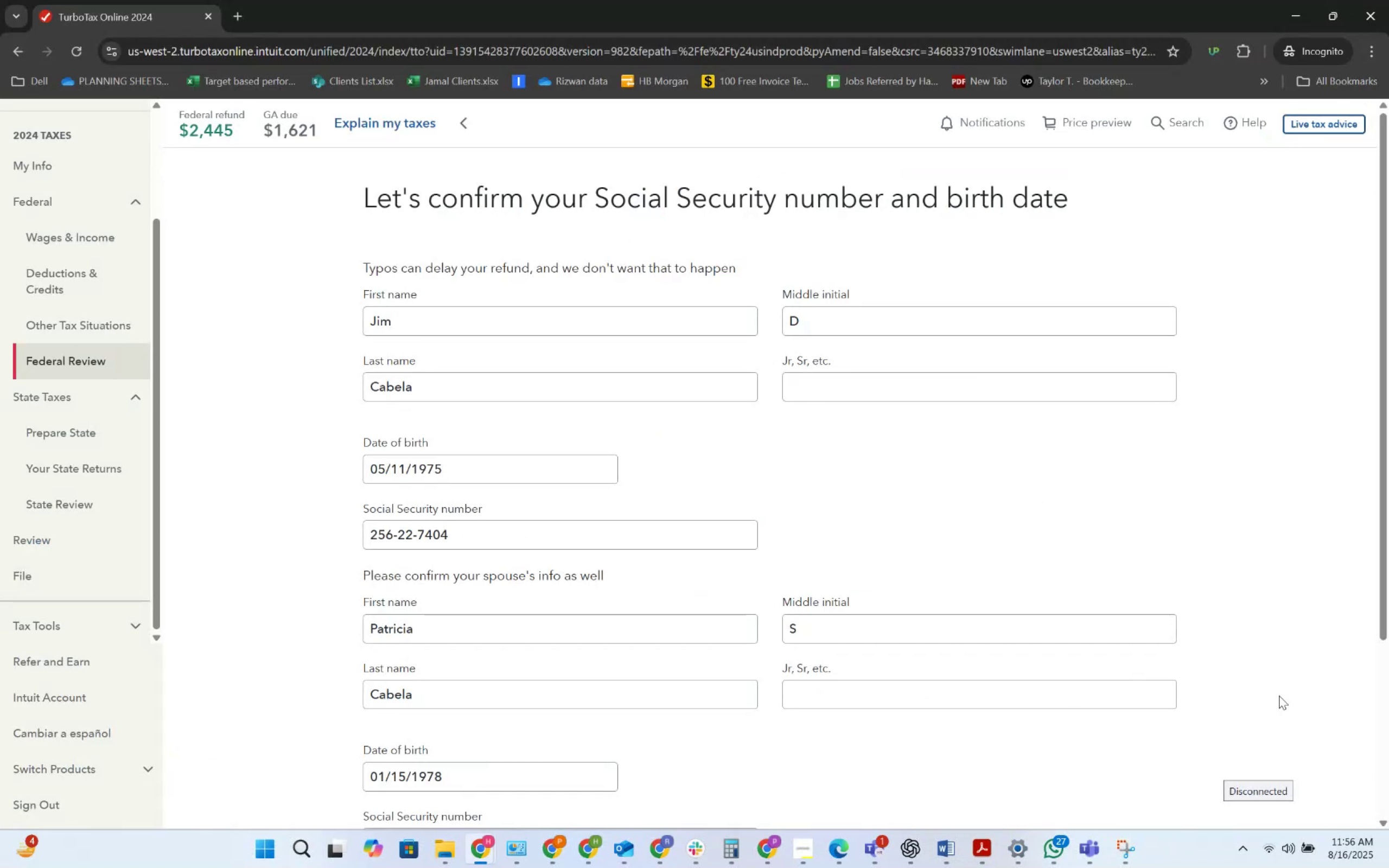 
scroll: coordinate [1184, 746], scroll_direction: down, amount: 7.0
 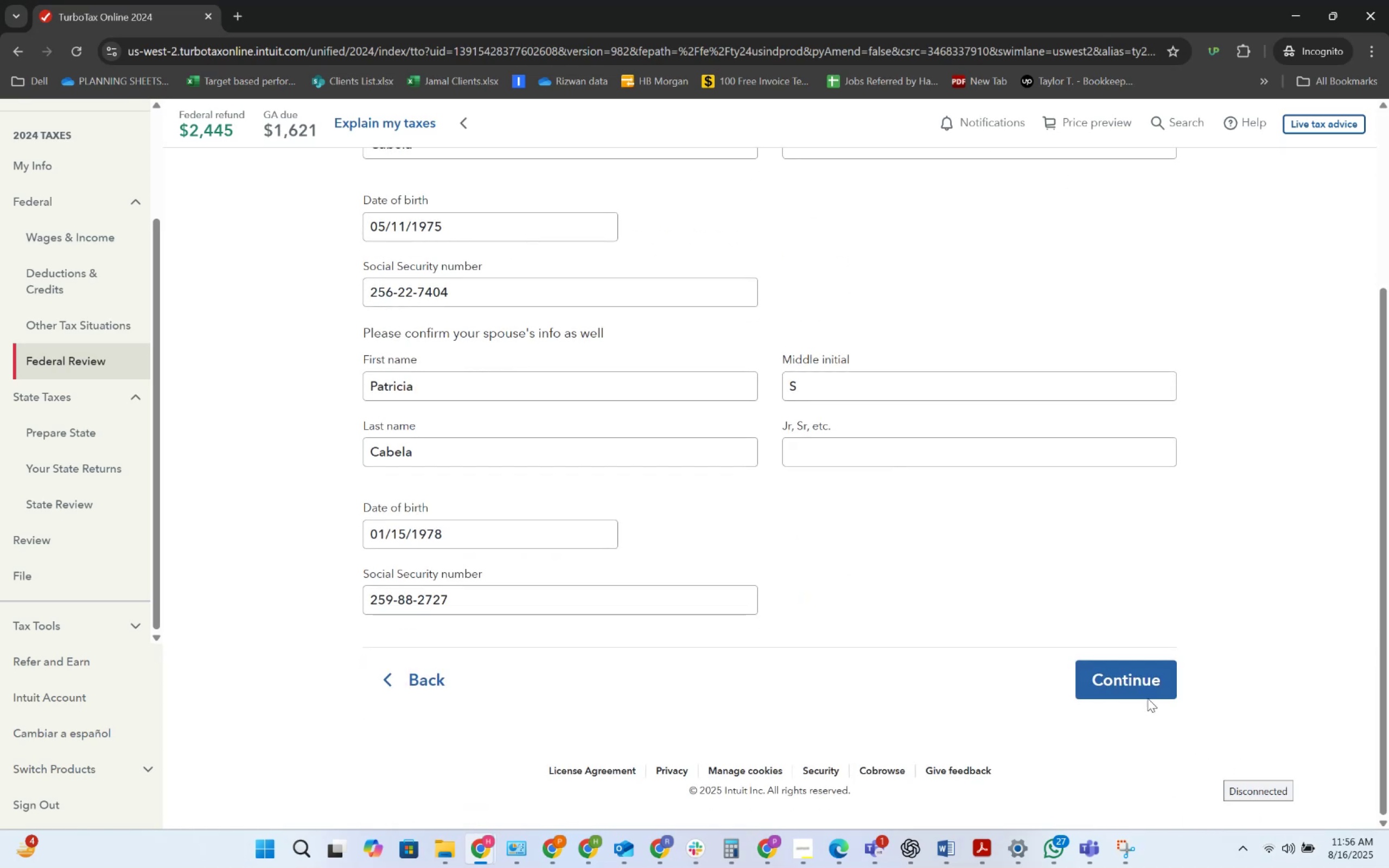 
left_click([1144, 690])
 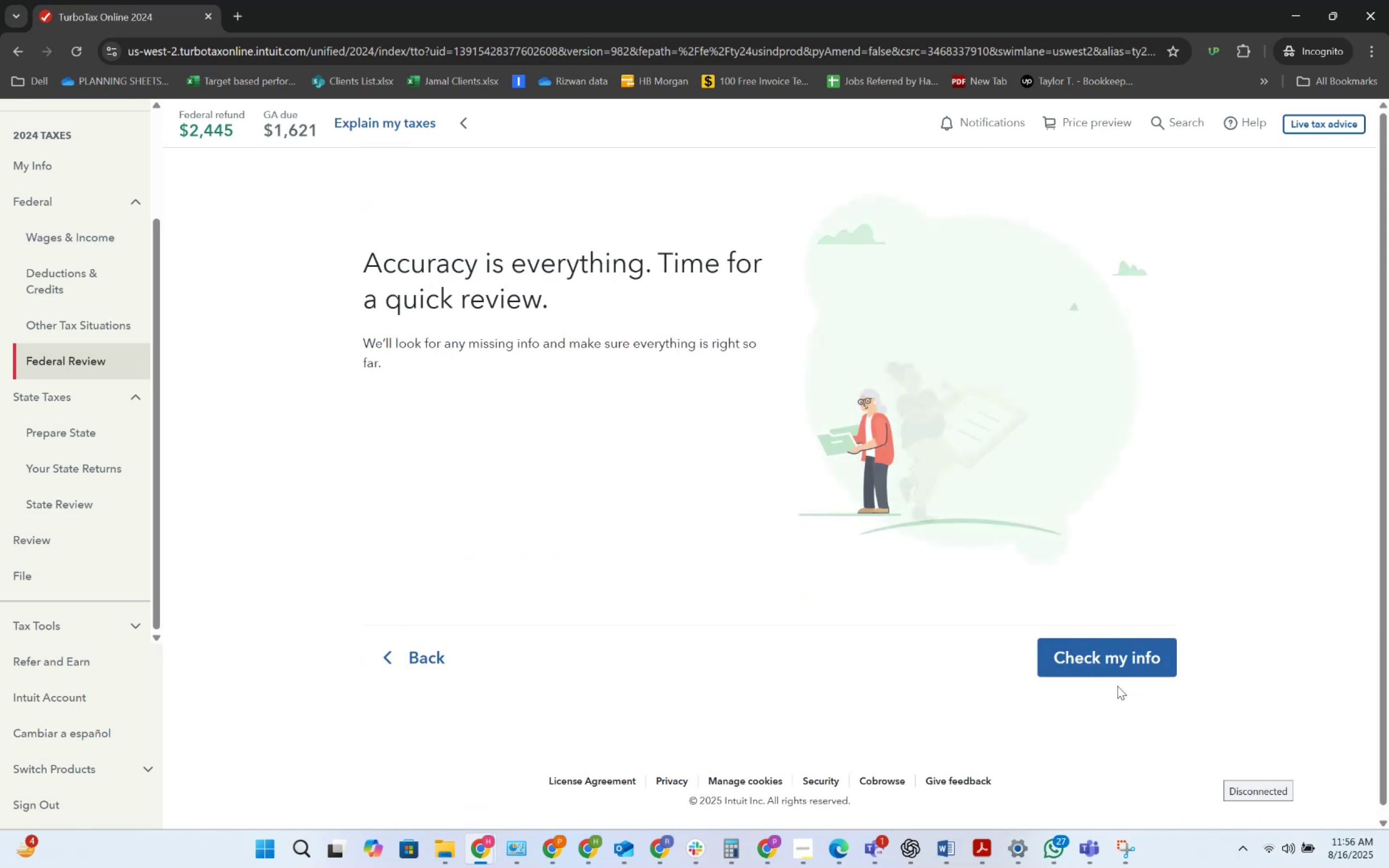 
left_click([1114, 664])
 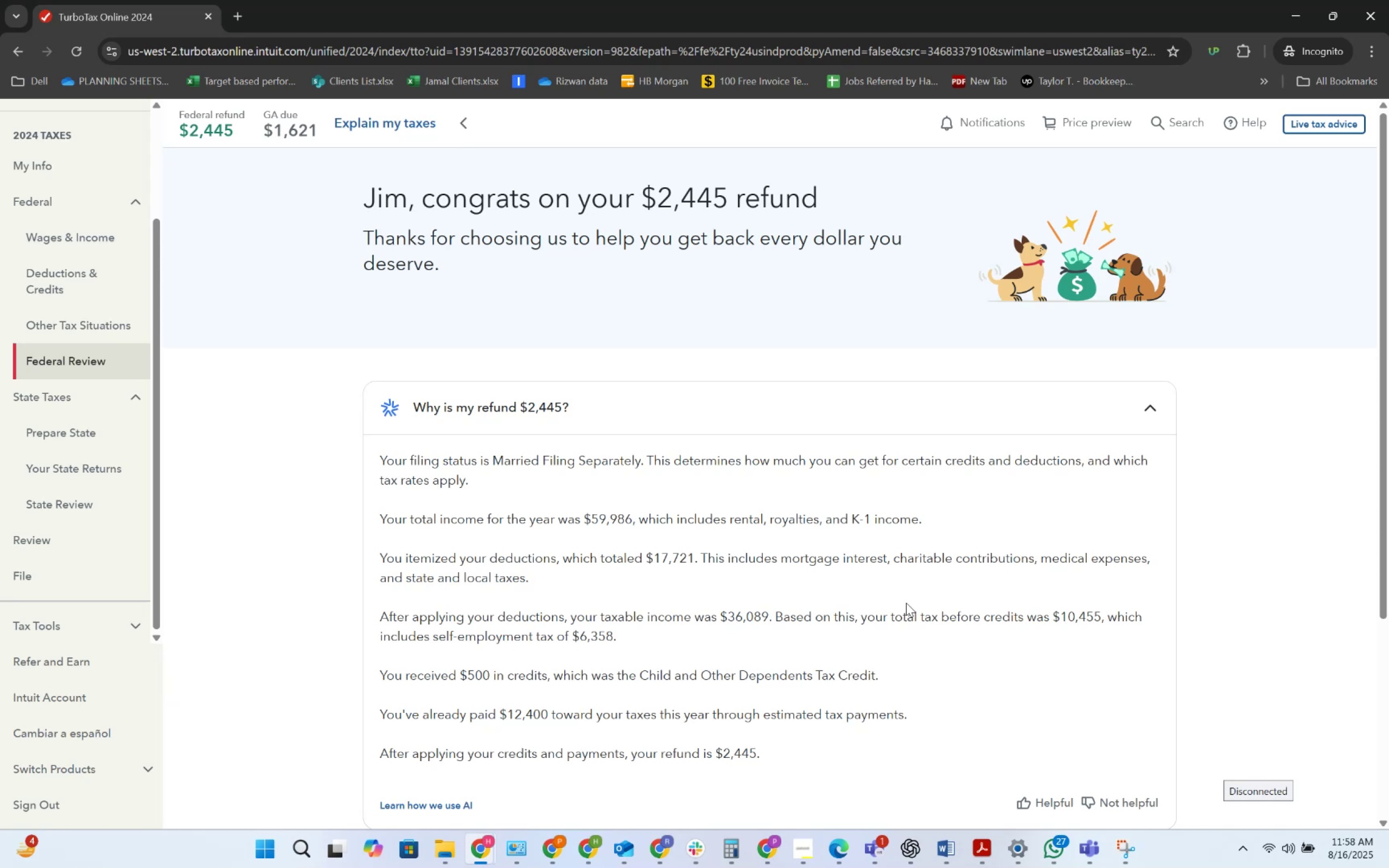 
wait(77.73)
 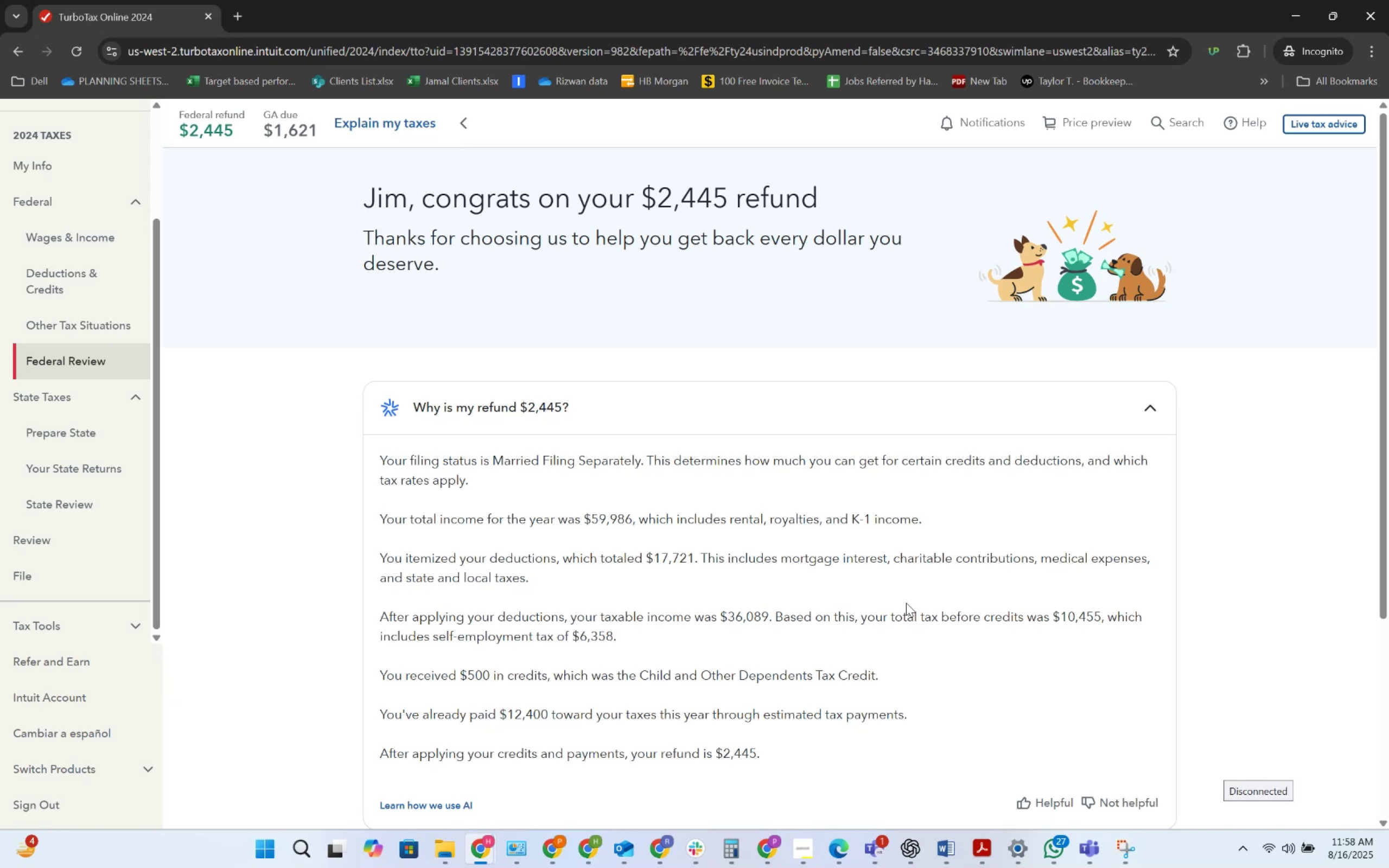 
scroll: coordinate [895, 196], scroll_direction: down, amount: 1.0
 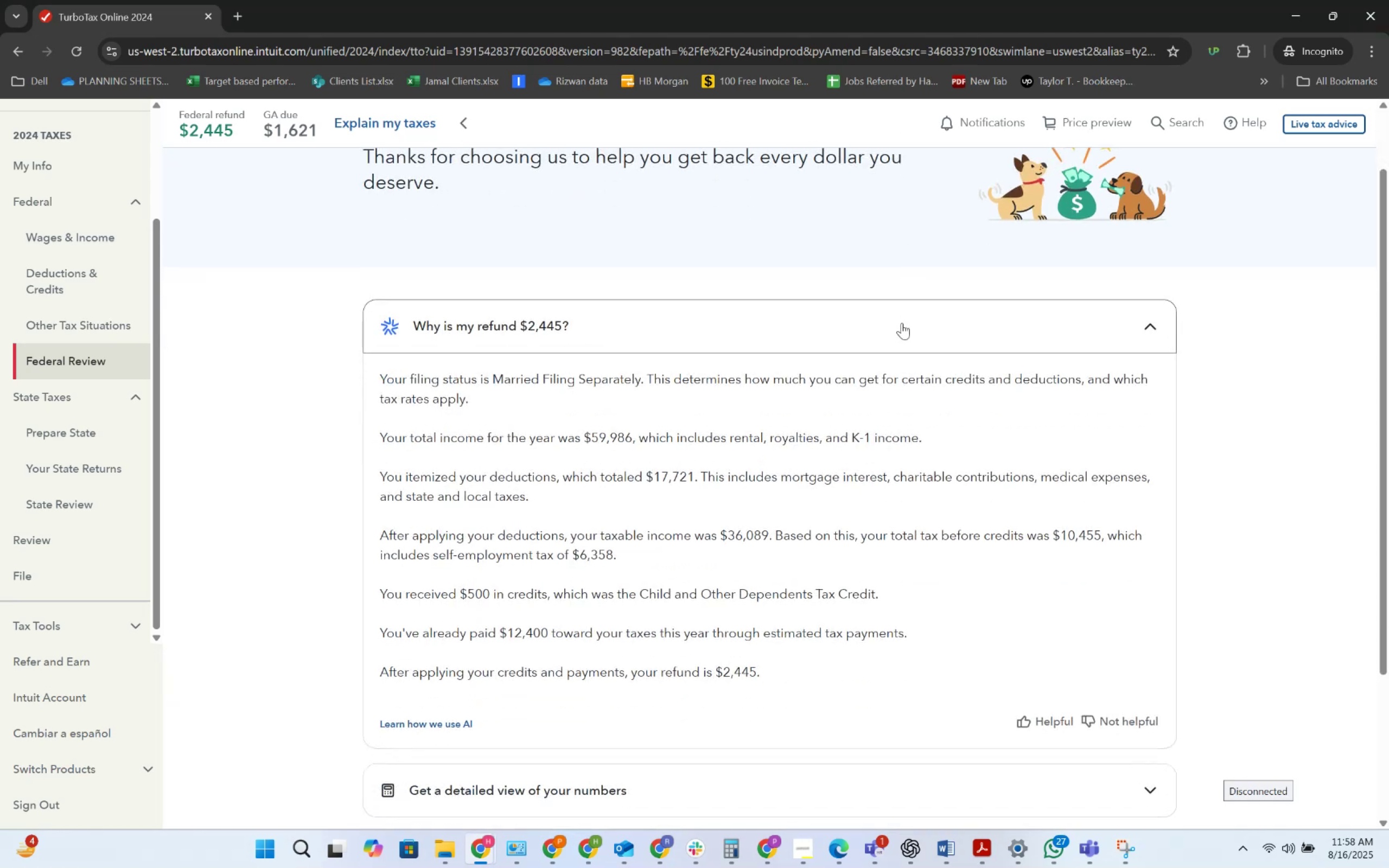 
key(Alt+AltLeft)
 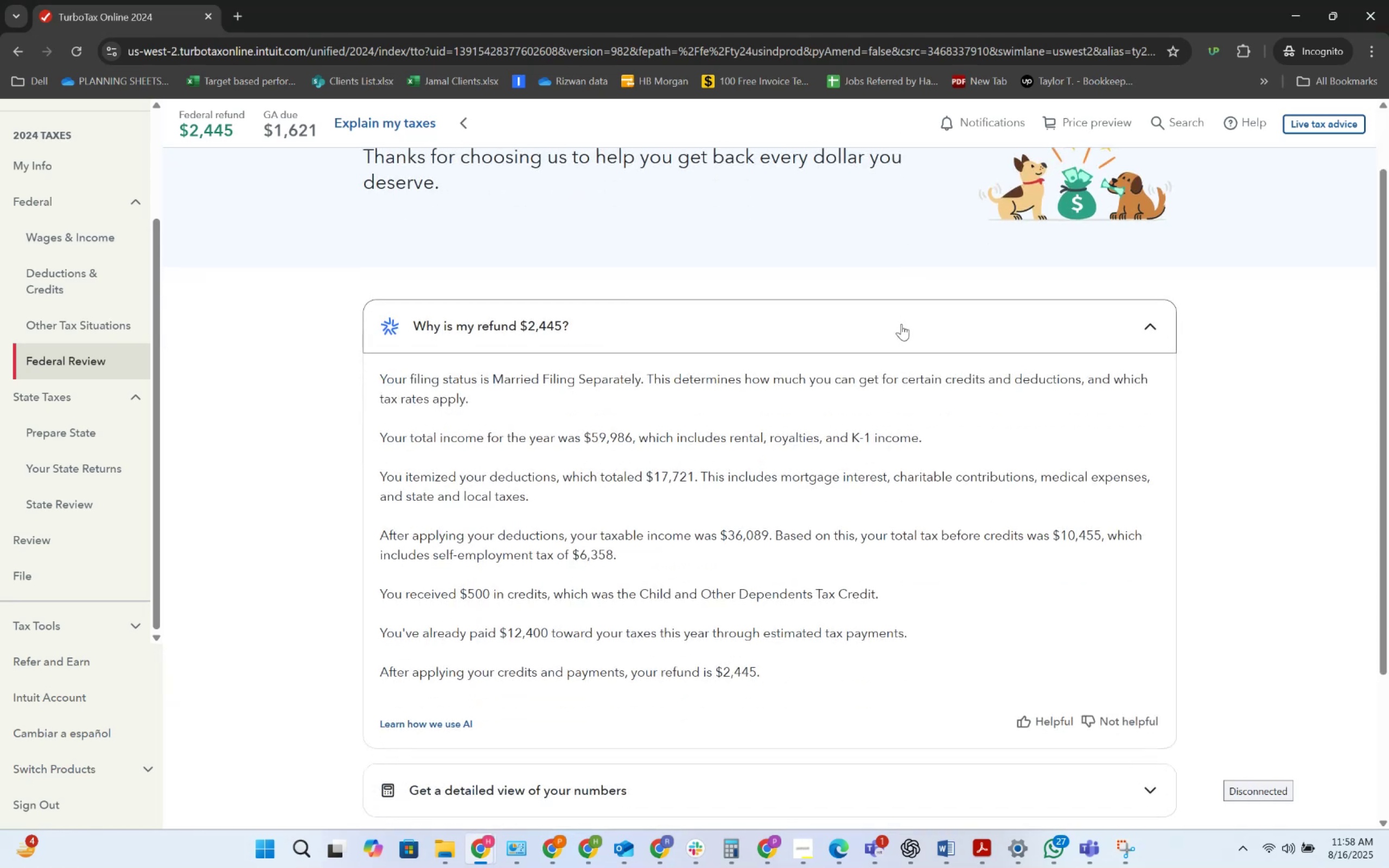 
key(Alt+Tab)
 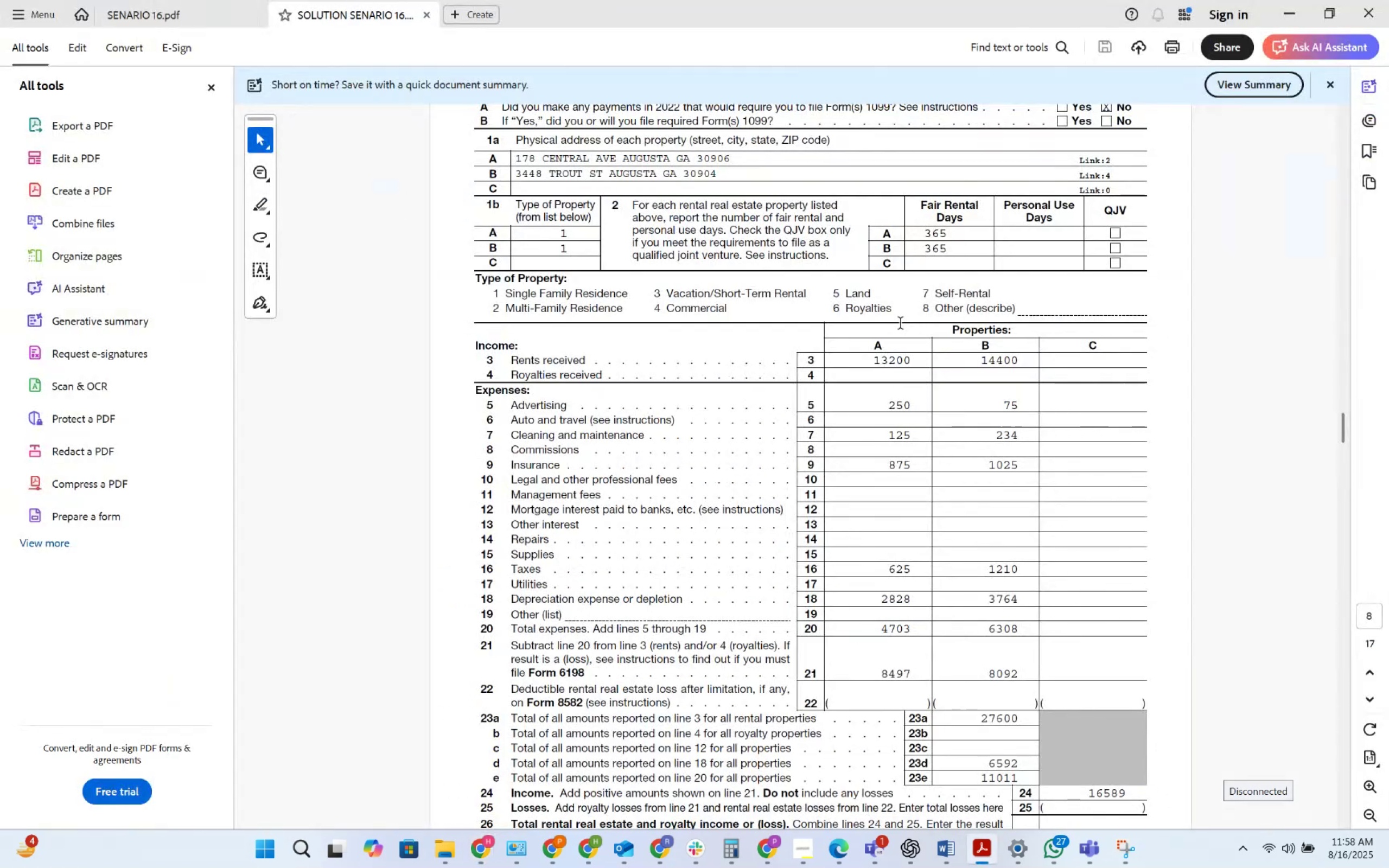 
key(Alt+AltLeft)
 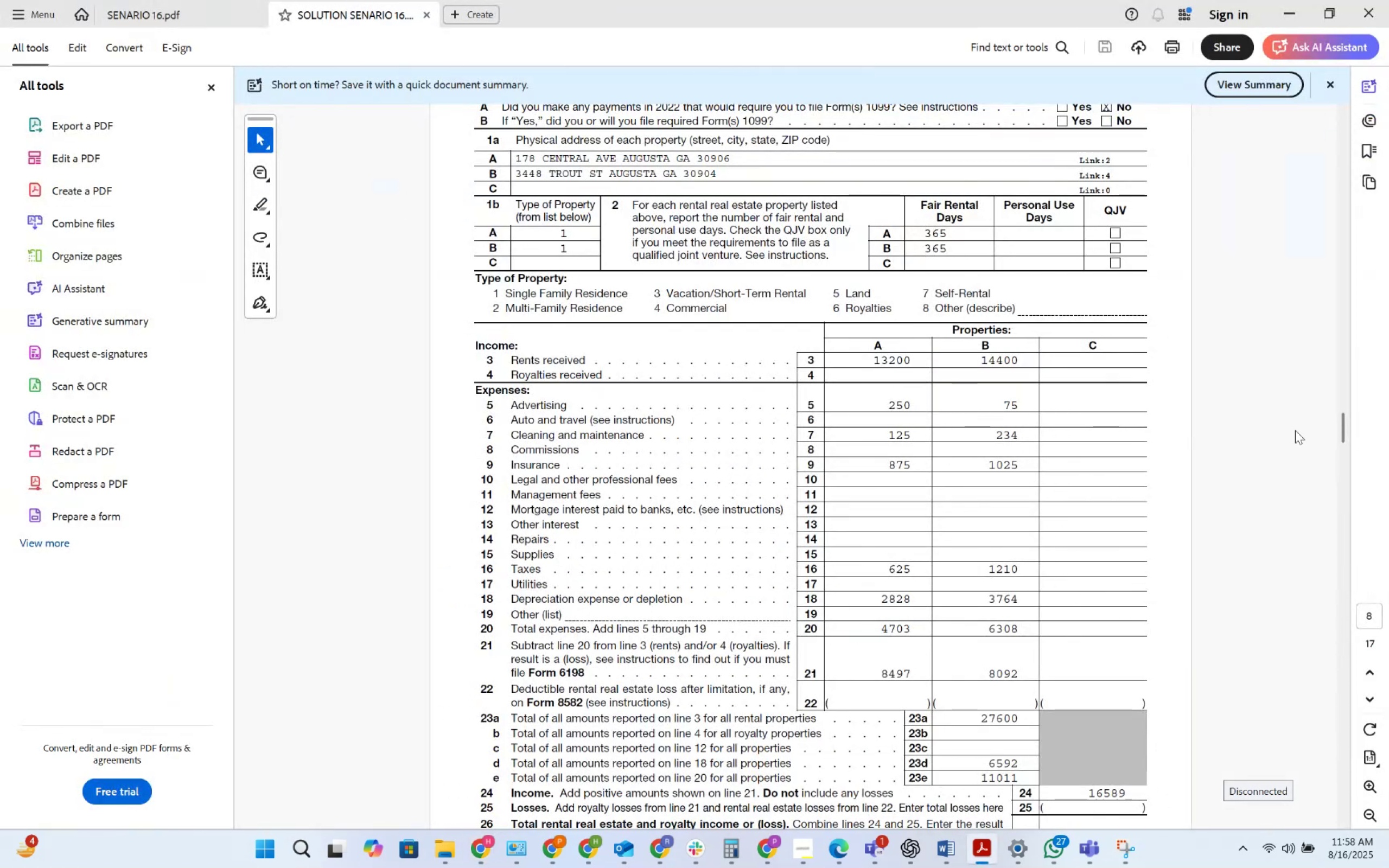 
left_click_drag(start_coordinate=[1341, 431], to_coordinate=[1323, 163])
 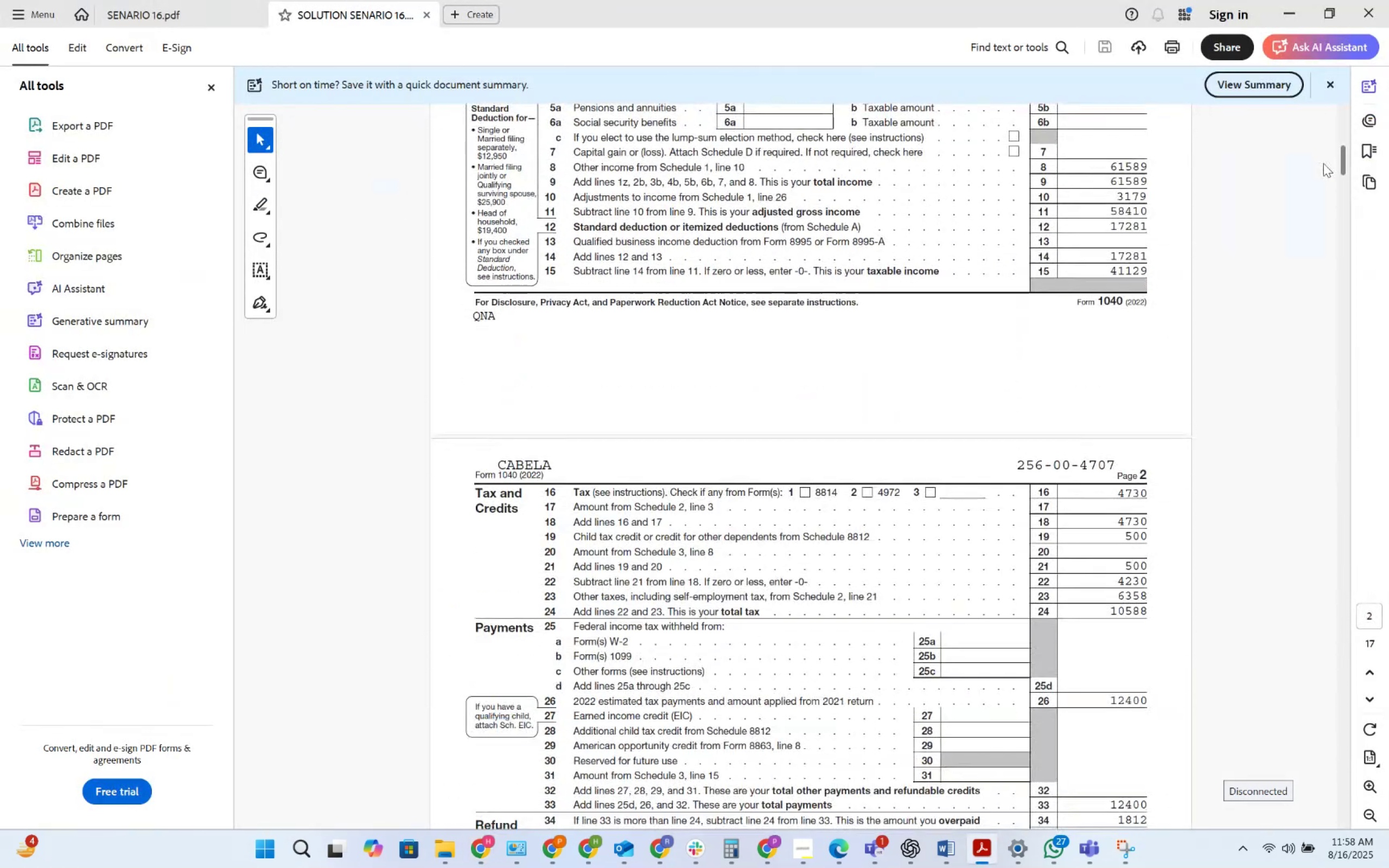 
key(Alt+AltLeft)
 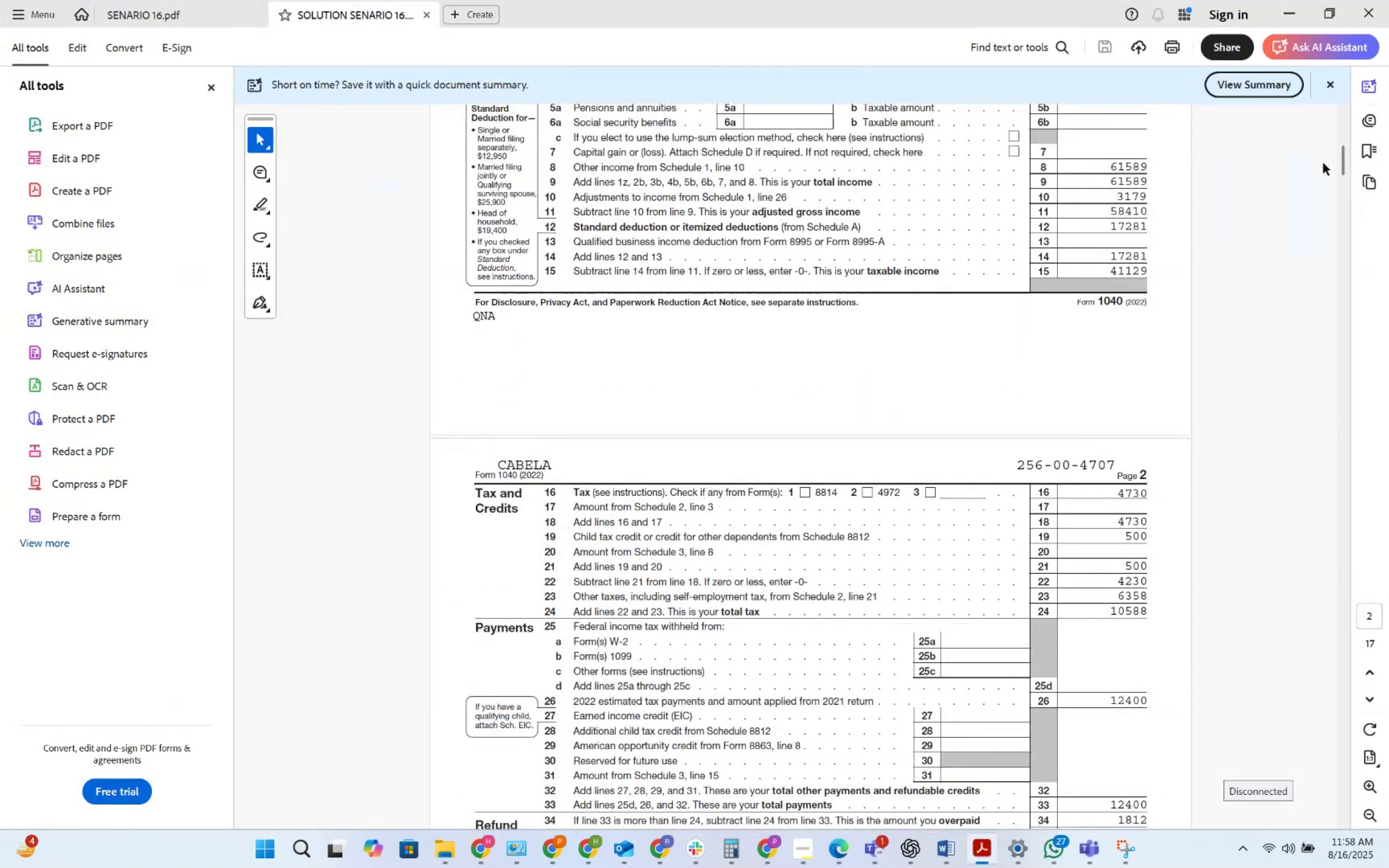 
key(Alt+Tab)
 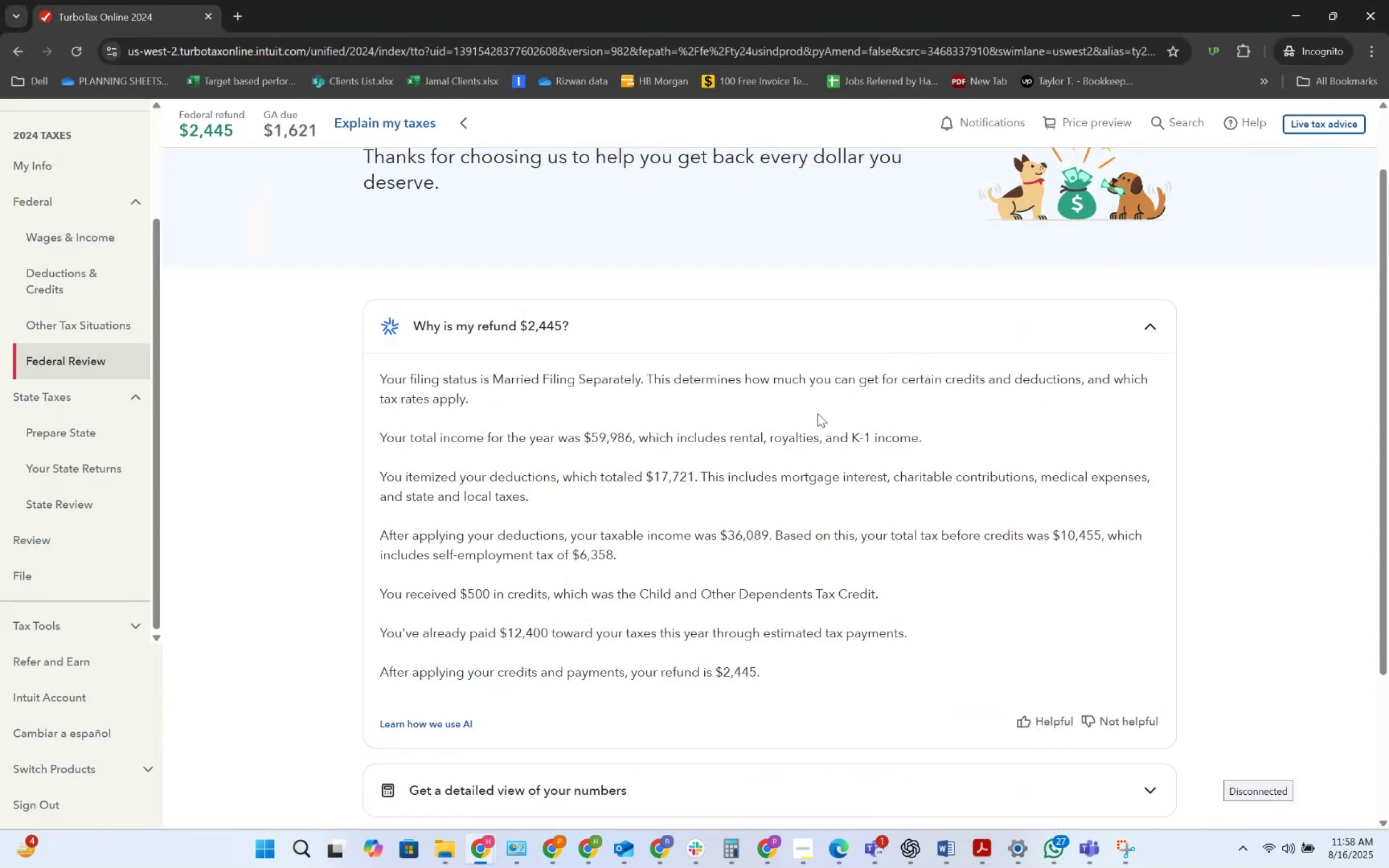 
scroll: coordinate [808, 446], scroll_direction: down, amount: 6.0
 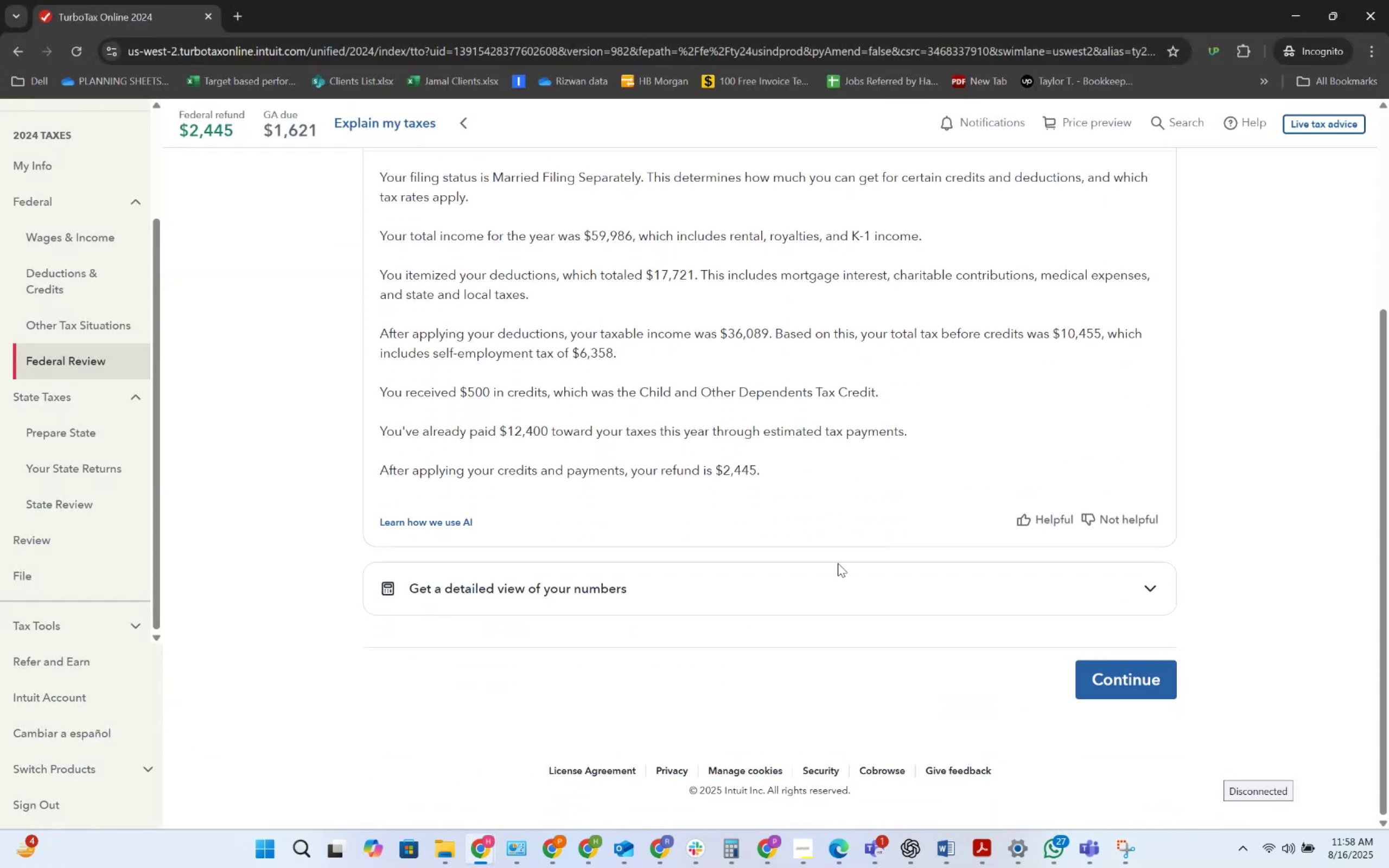 
left_click([838, 601])
 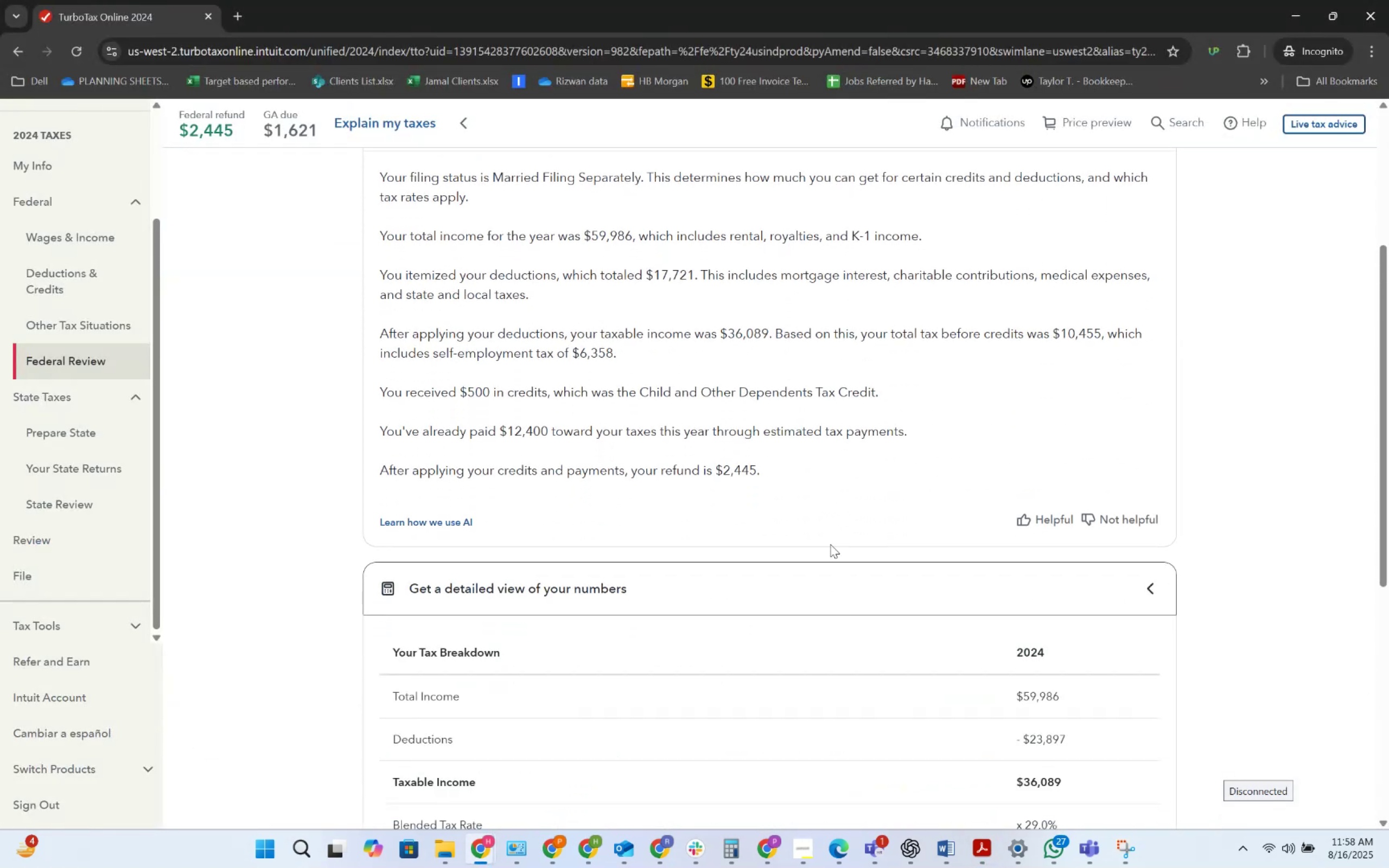 
scroll: coordinate [827, 495], scroll_direction: down, amount: 4.0
 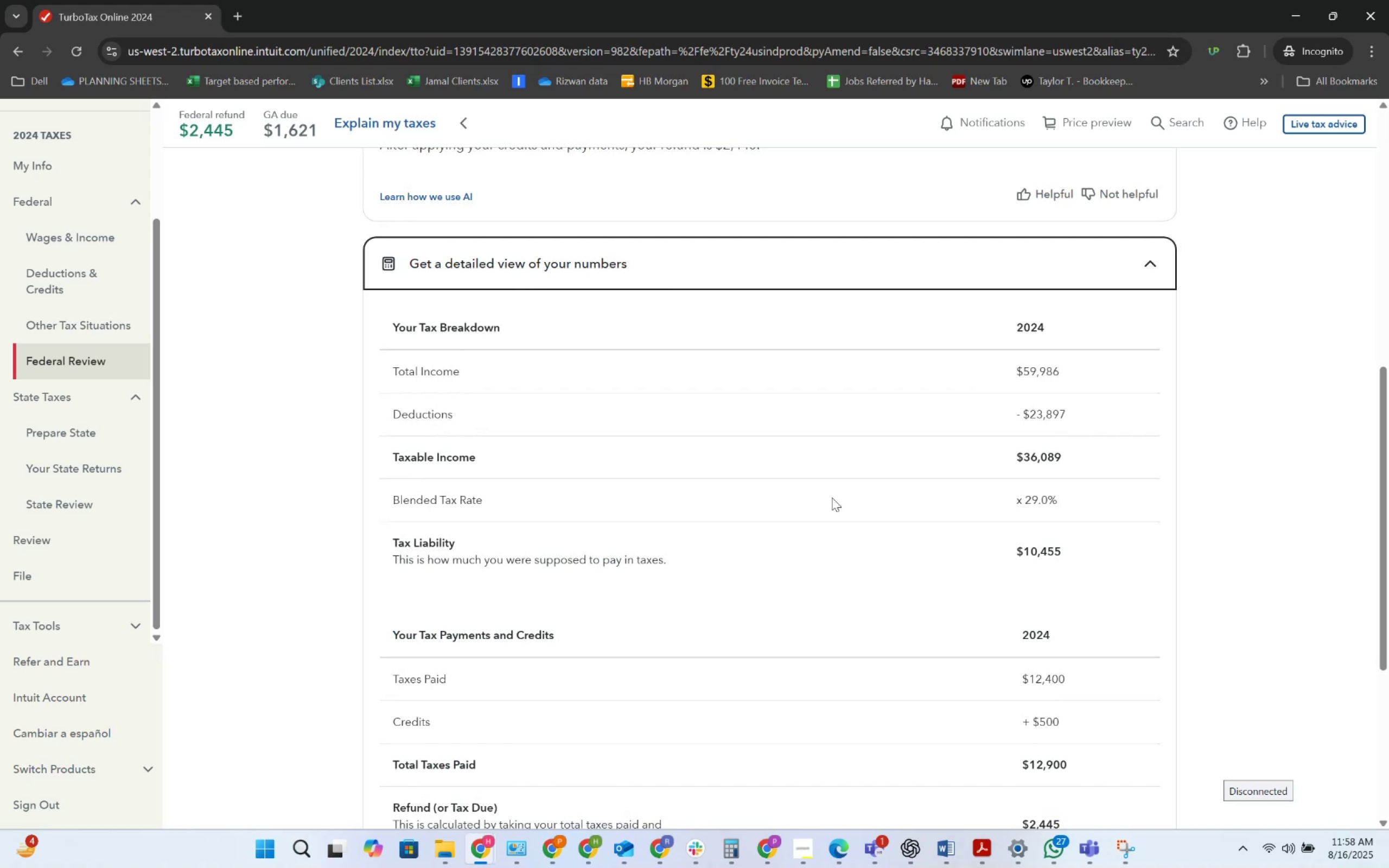 
key(Alt+AltLeft)
 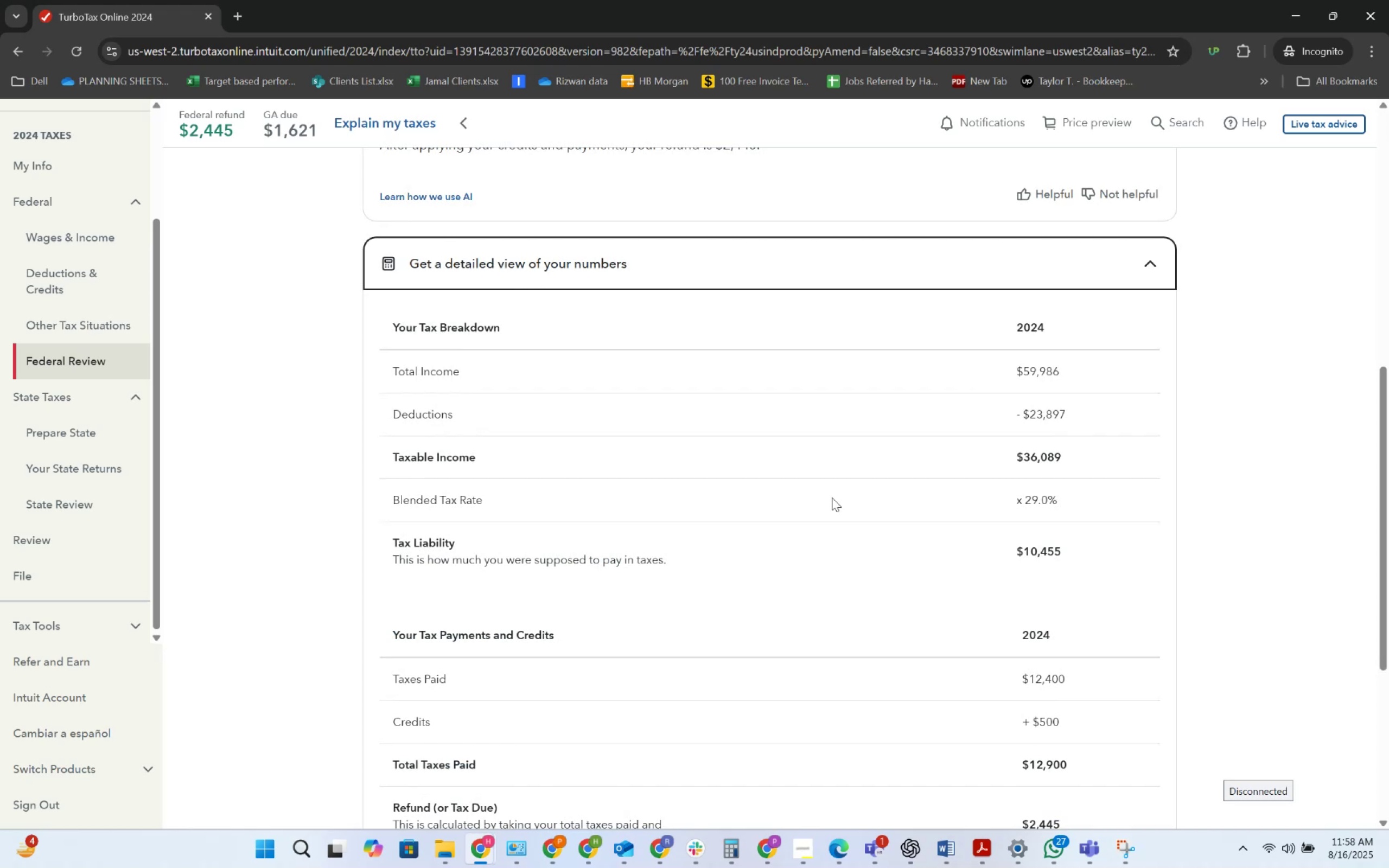 
key(Alt+Tab)
 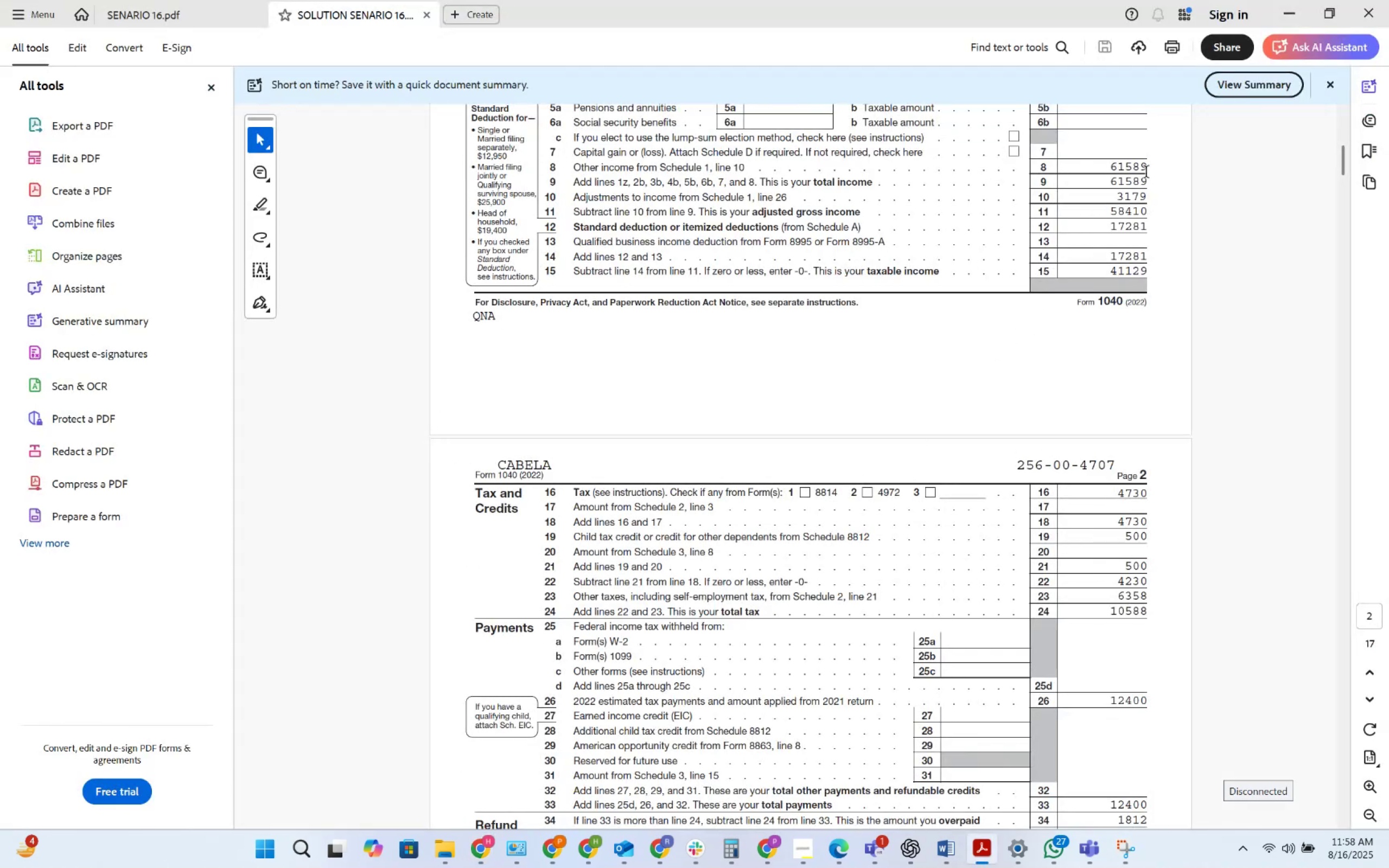 
key(Alt+AltLeft)
 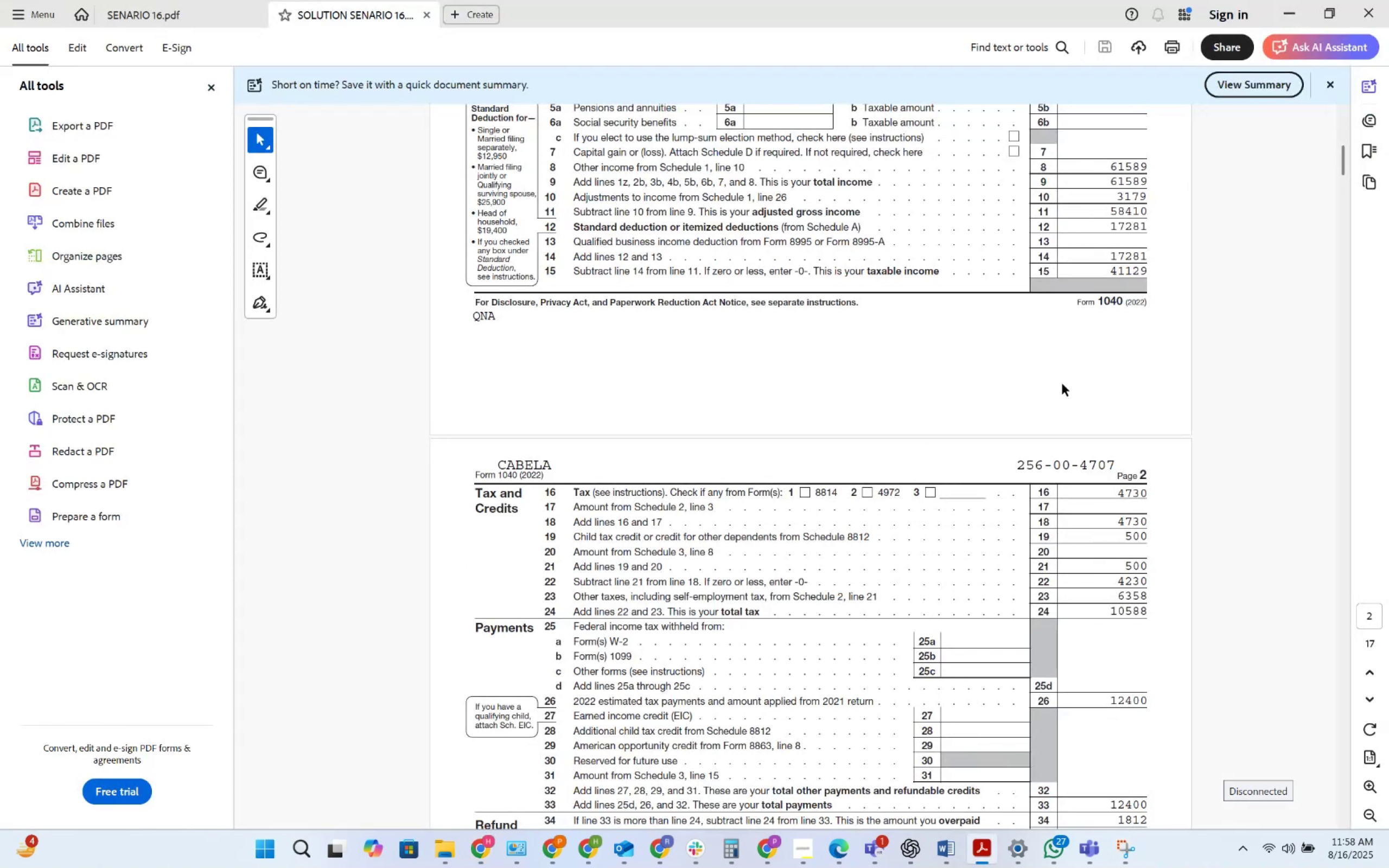 
key(Alt+Tab)
 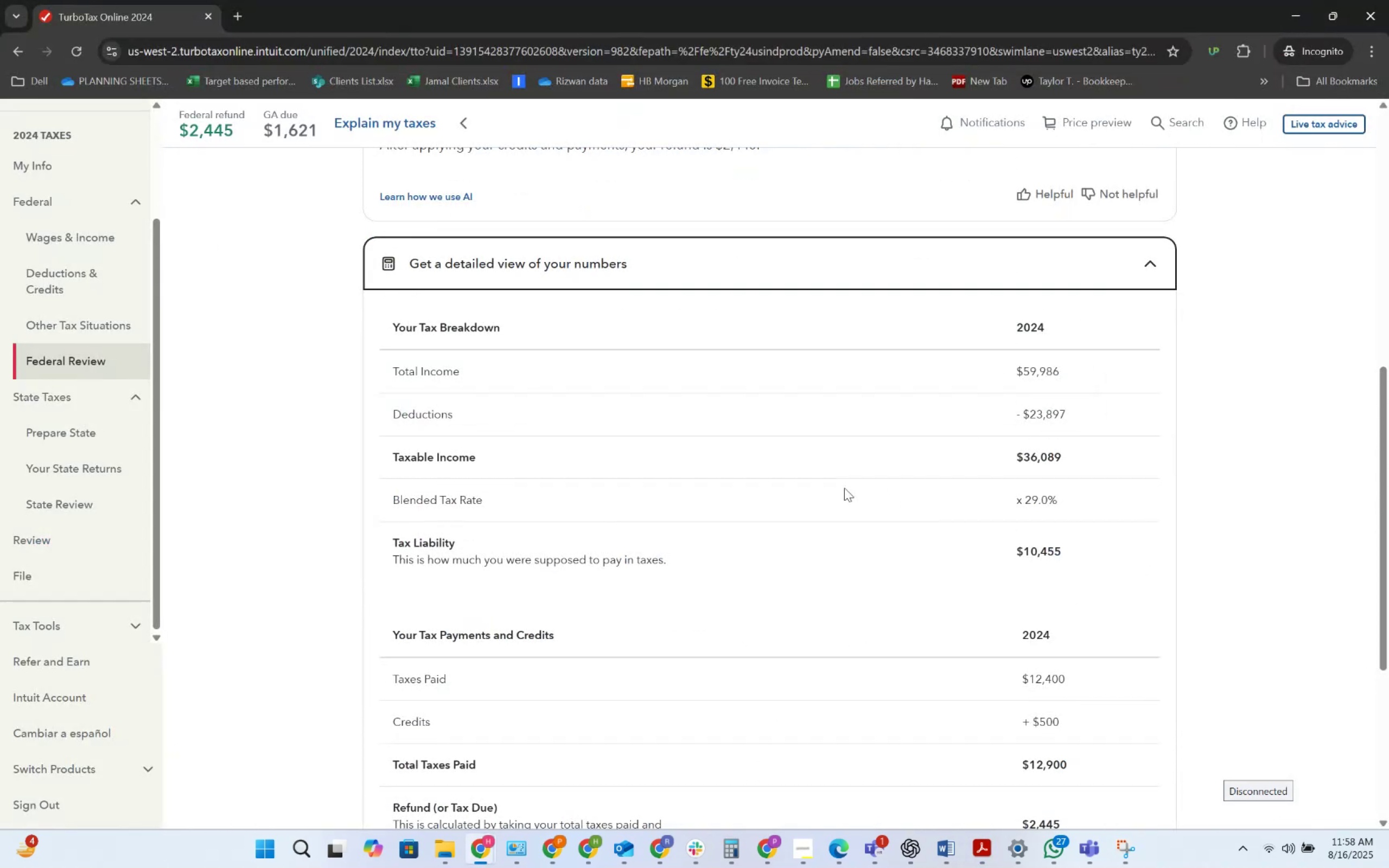 
scroll: coordinate [970, 534], scroll_direction: down, amount: 3.0
 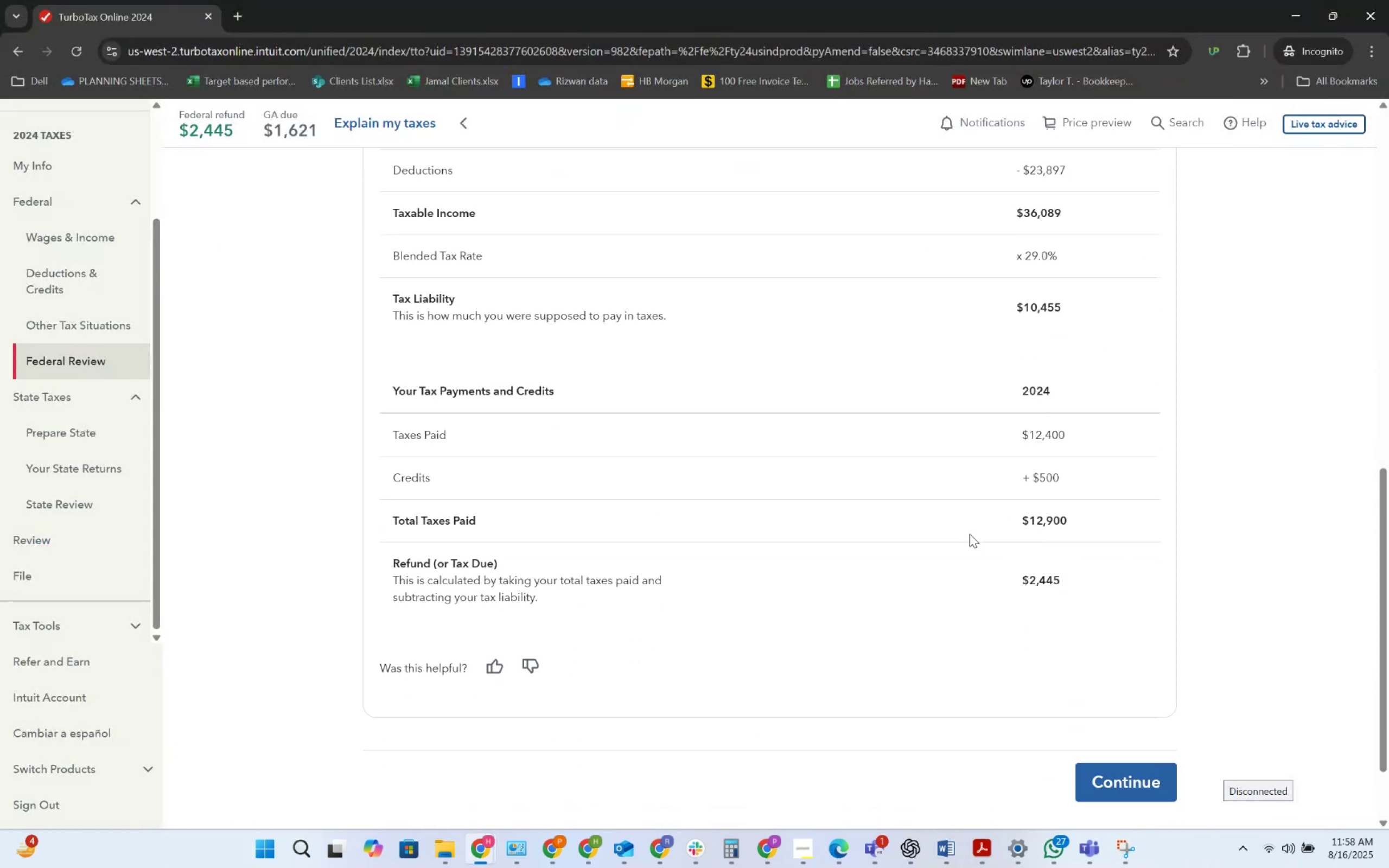 
key(Alt+AltLeft)
 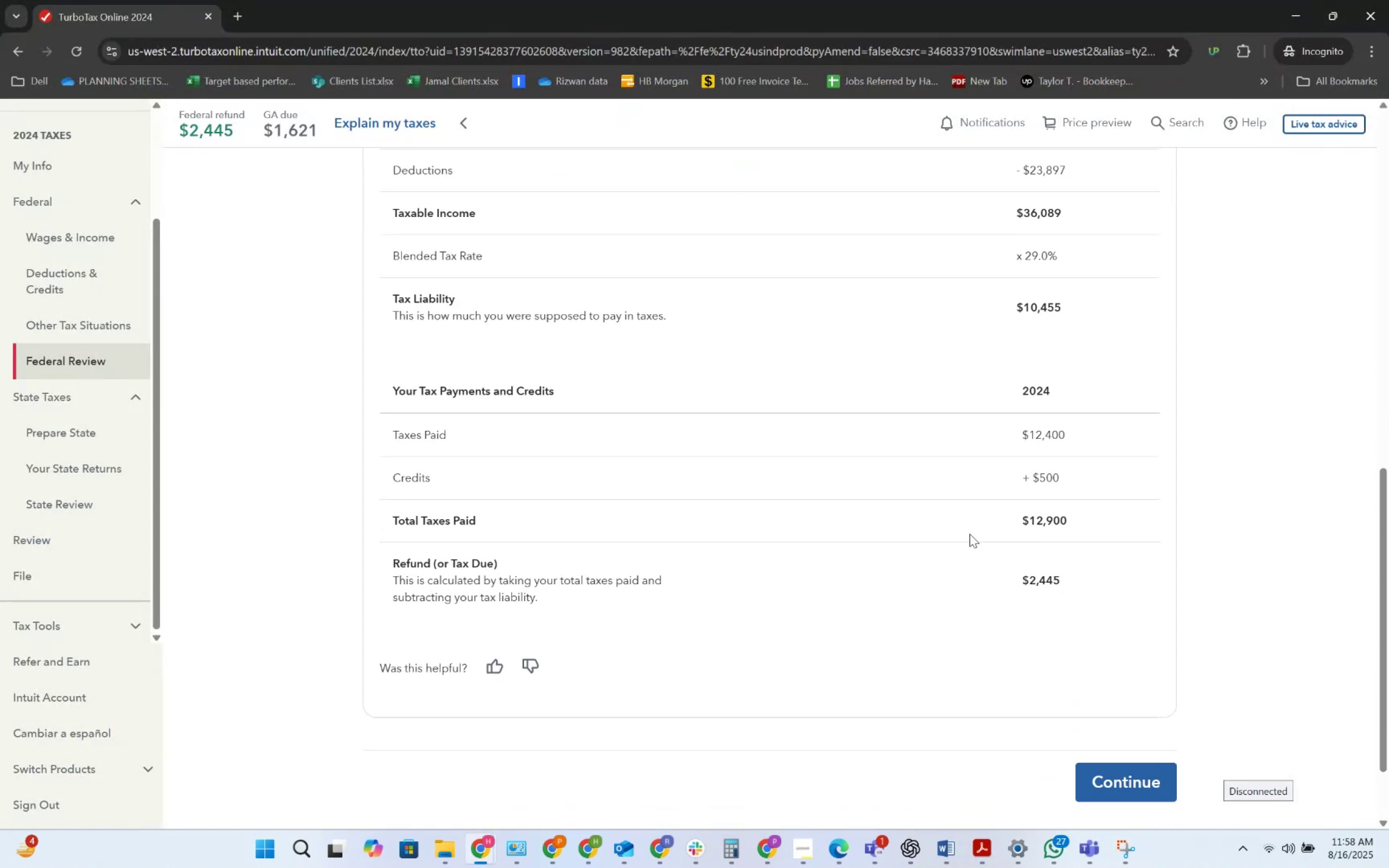 
key(Alt+Tab)
 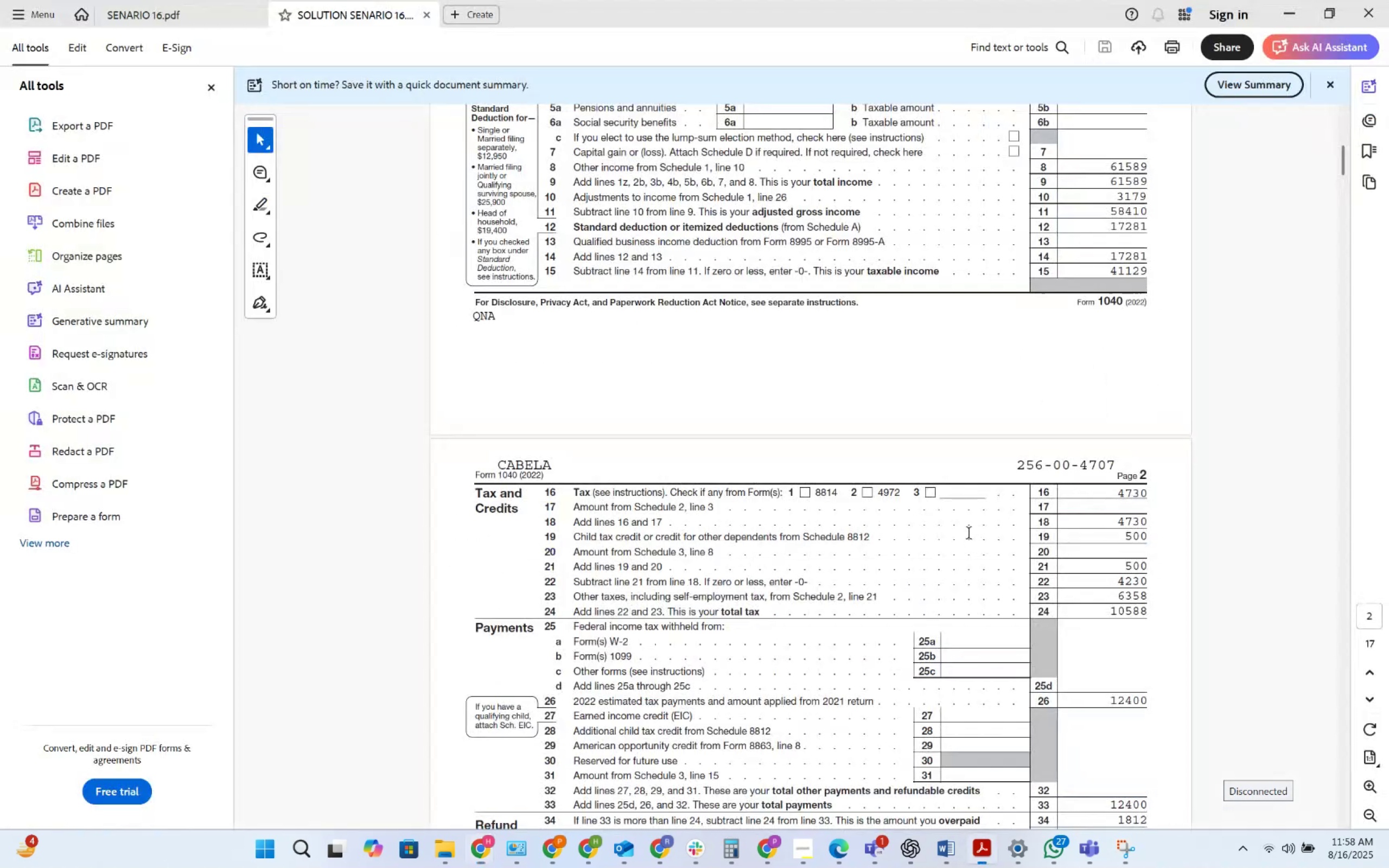 
key(Alt+AltLeft)
 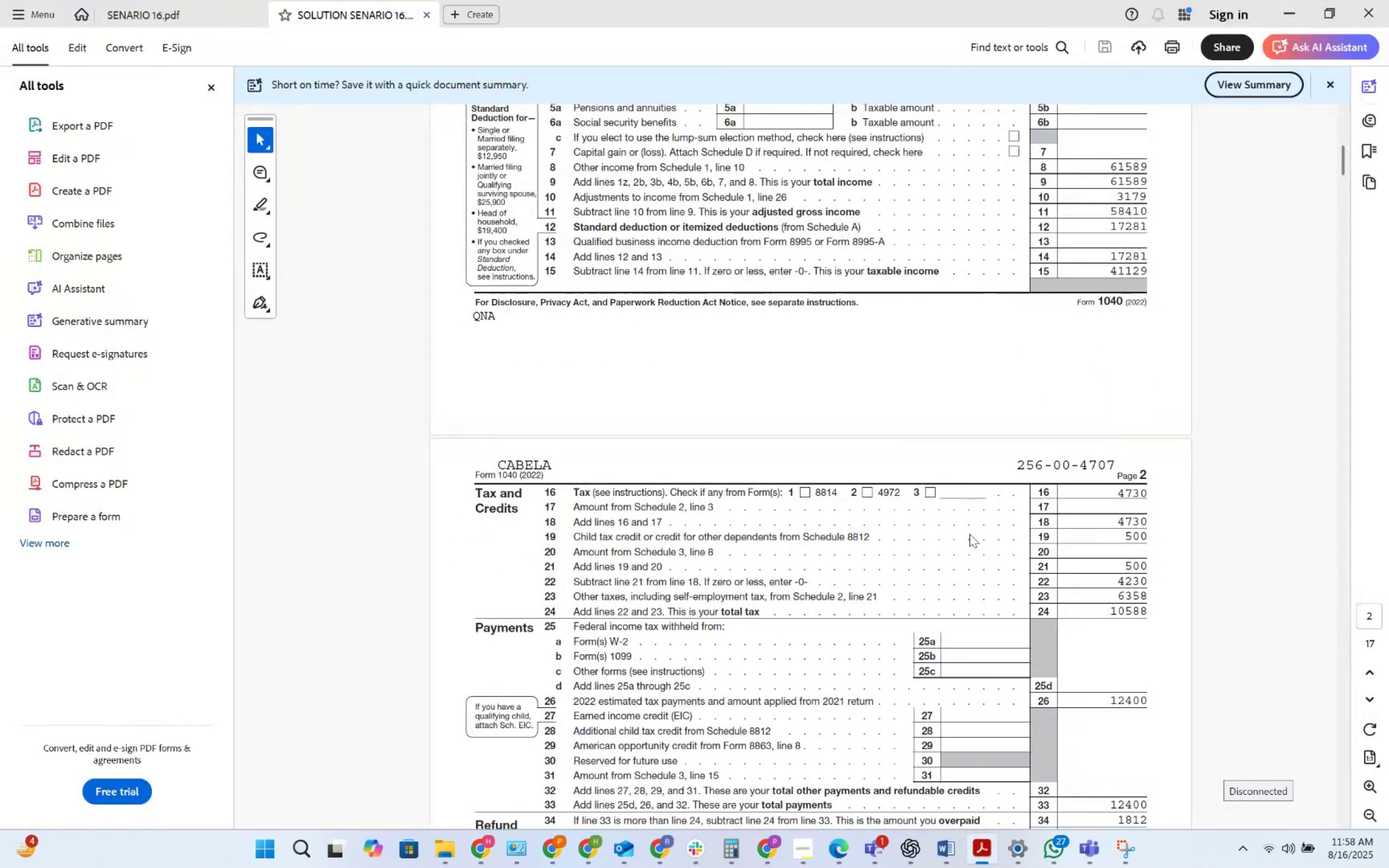 
key(Alt+Tab)
 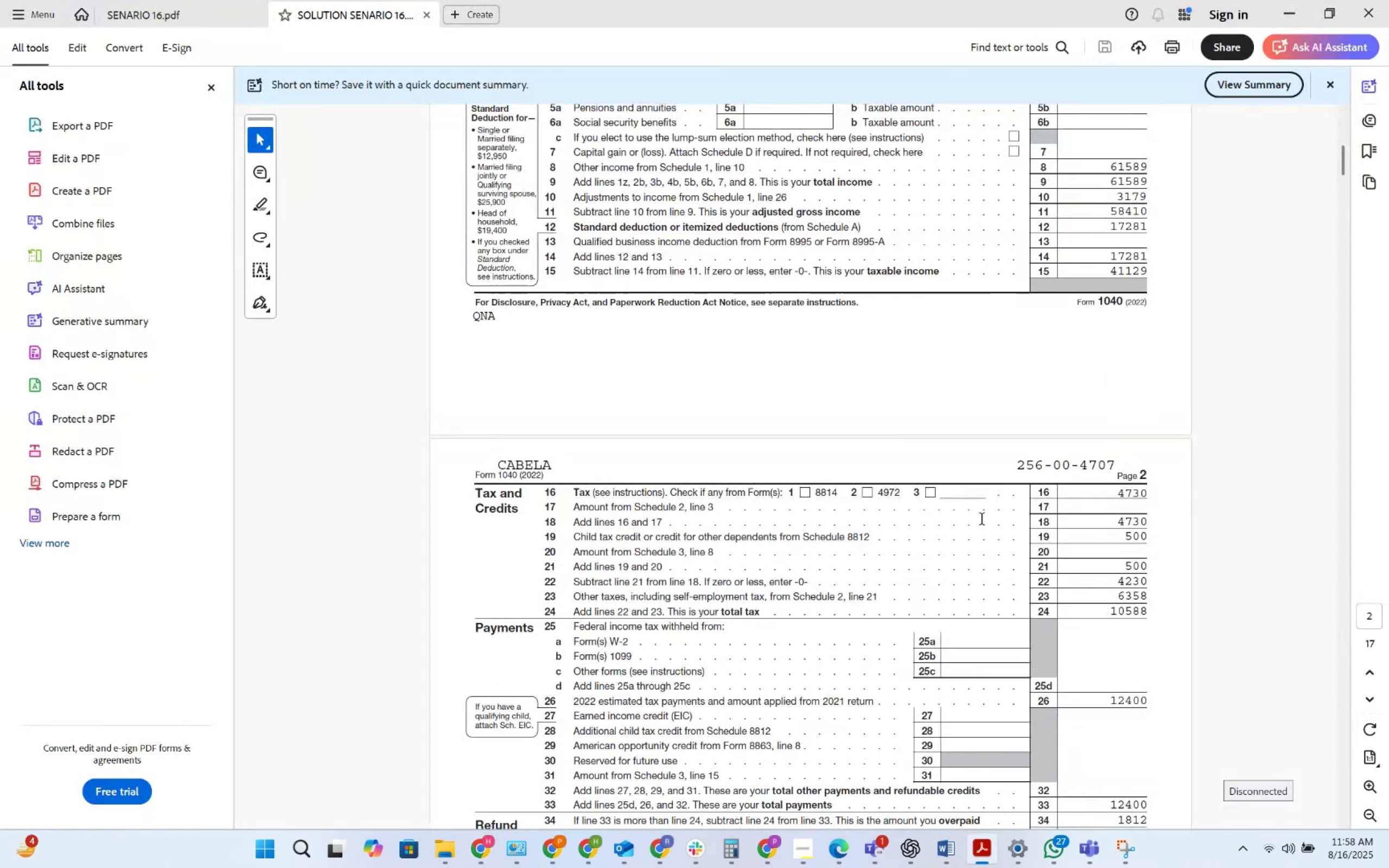 
key(Alt+AltLeft)
 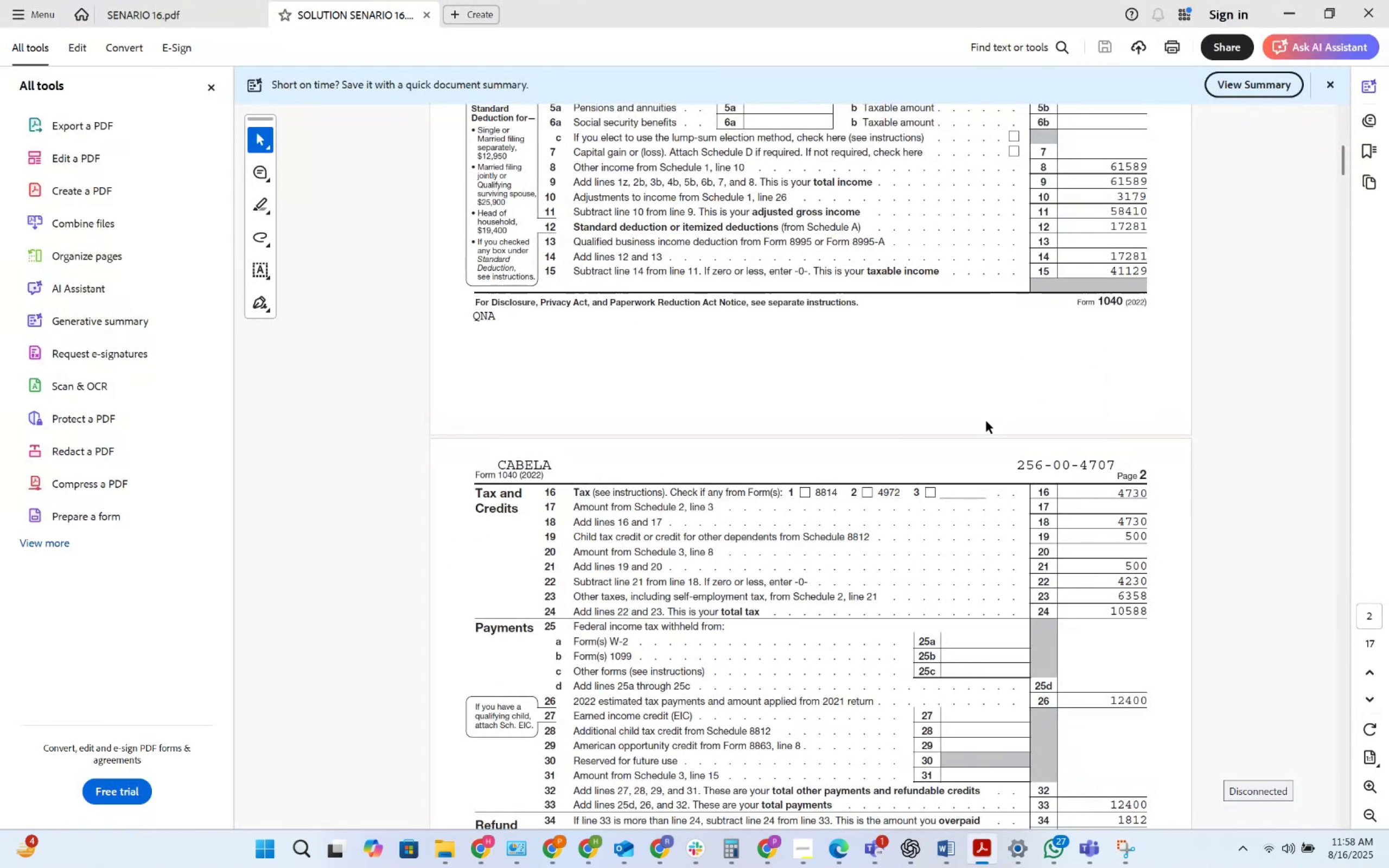 
key(Alt+Tab)
 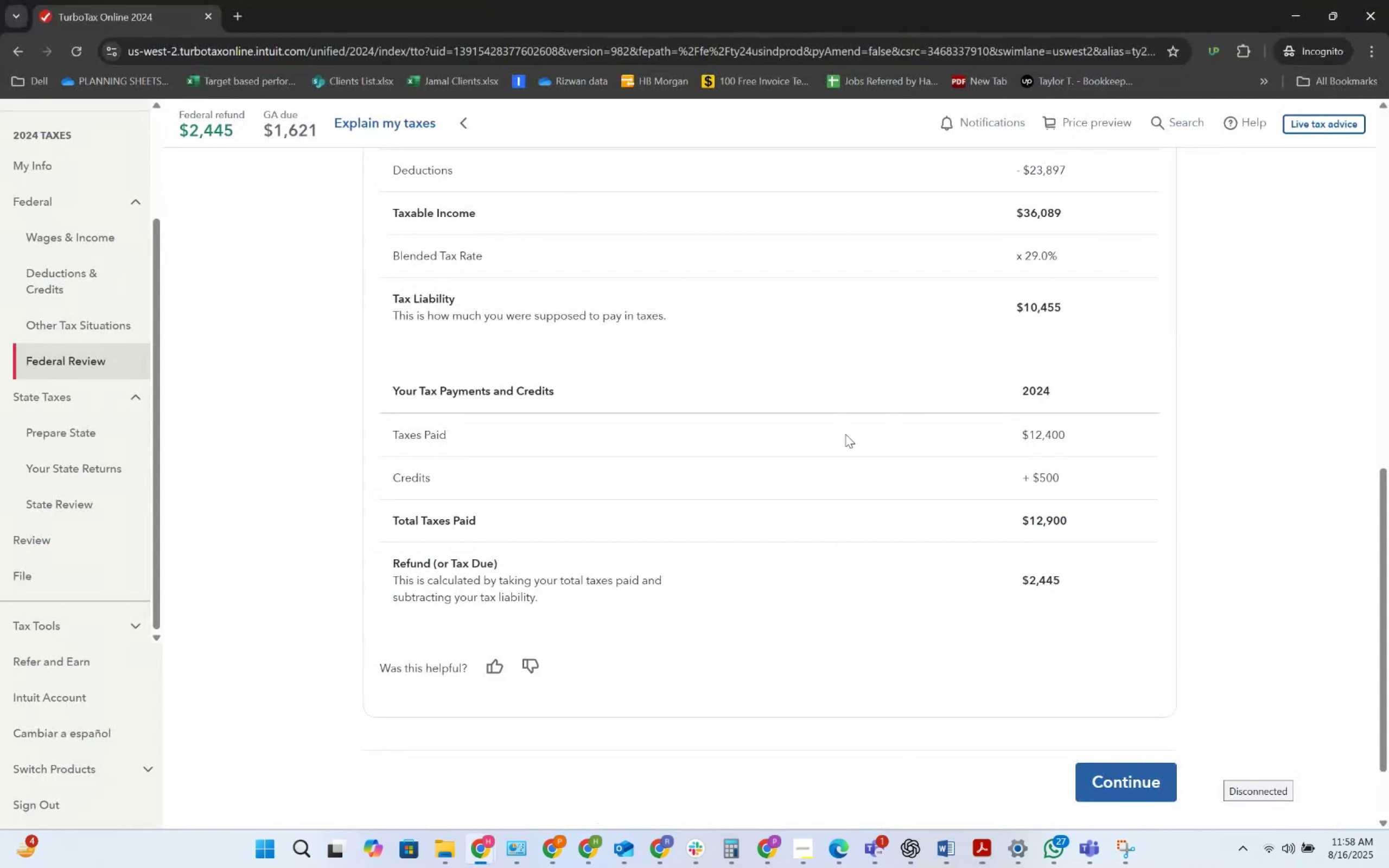 
scroll: coordinate [763, 412], scroll_direction: up, amount: 5.0
 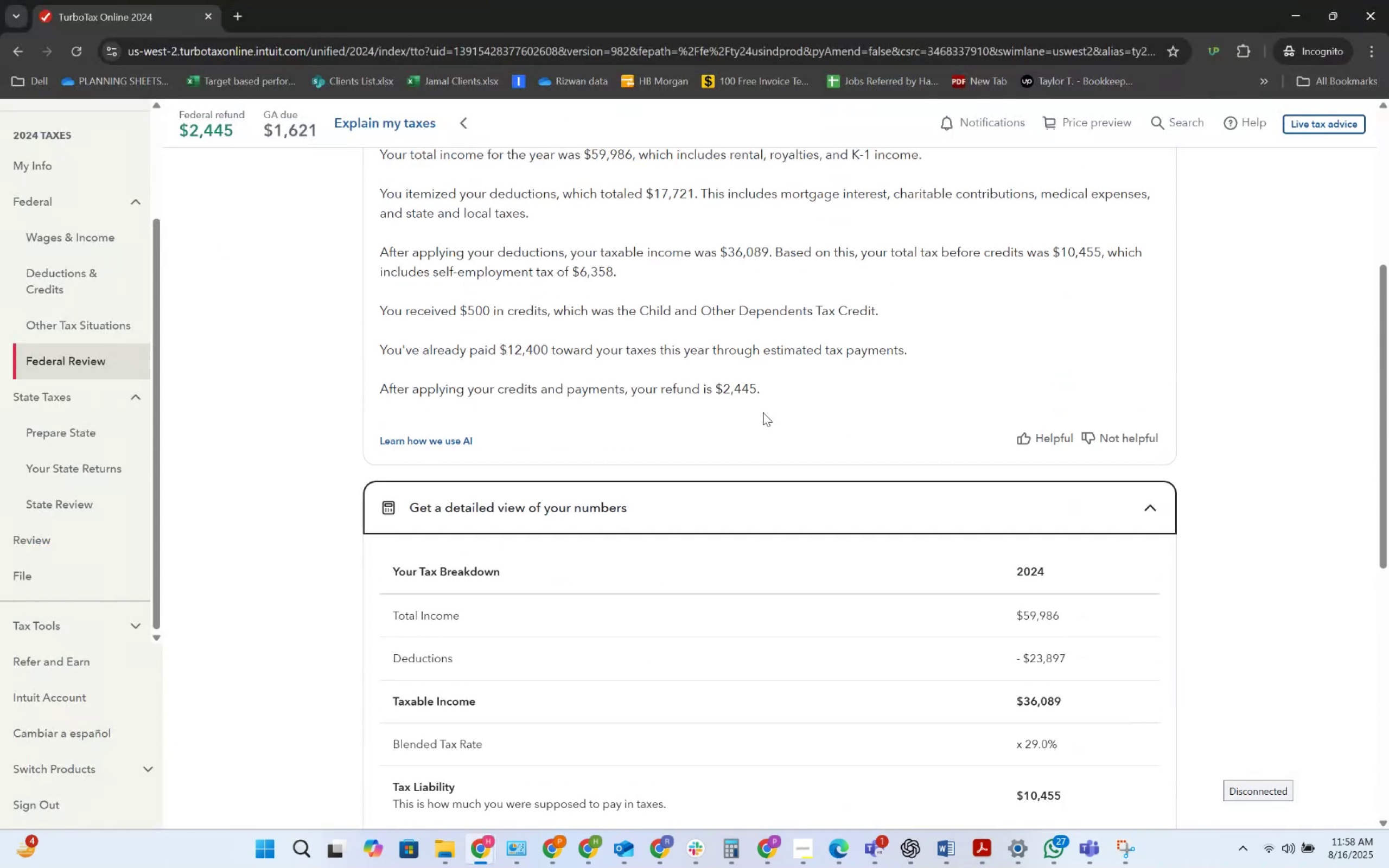 
key(Alt+AltLeft)
 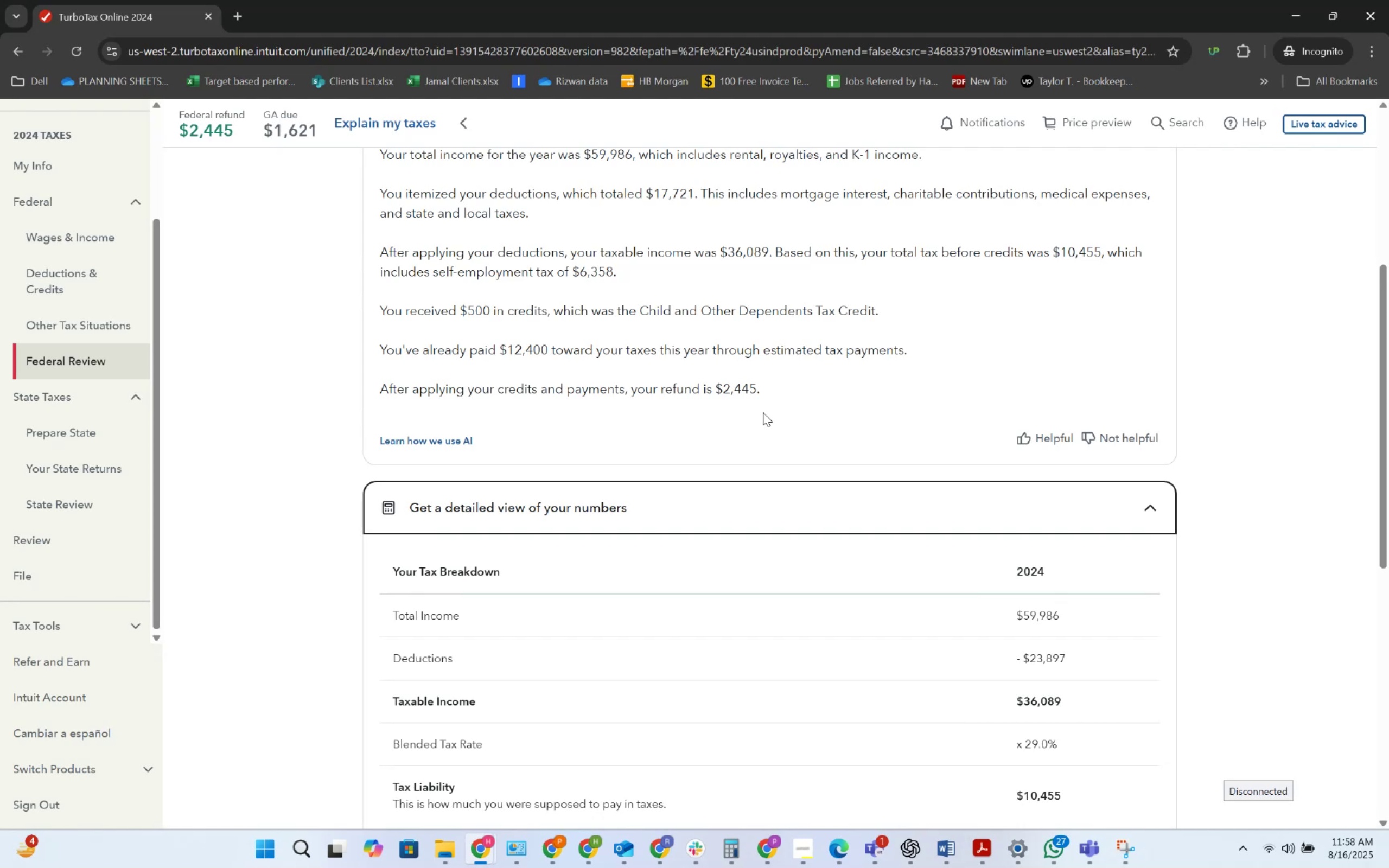 
key(Alt+Tab)
 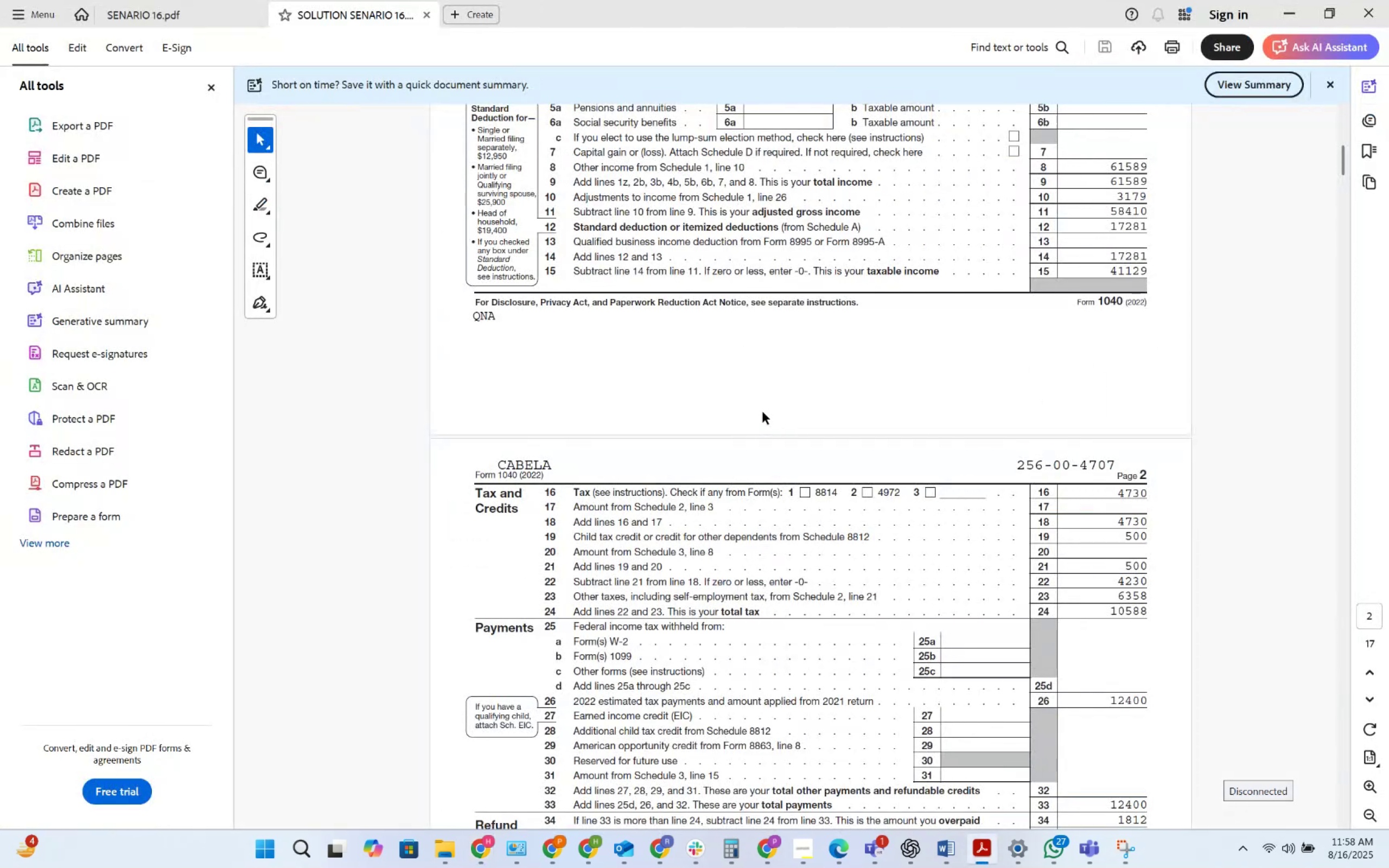 
wait(7.21)
 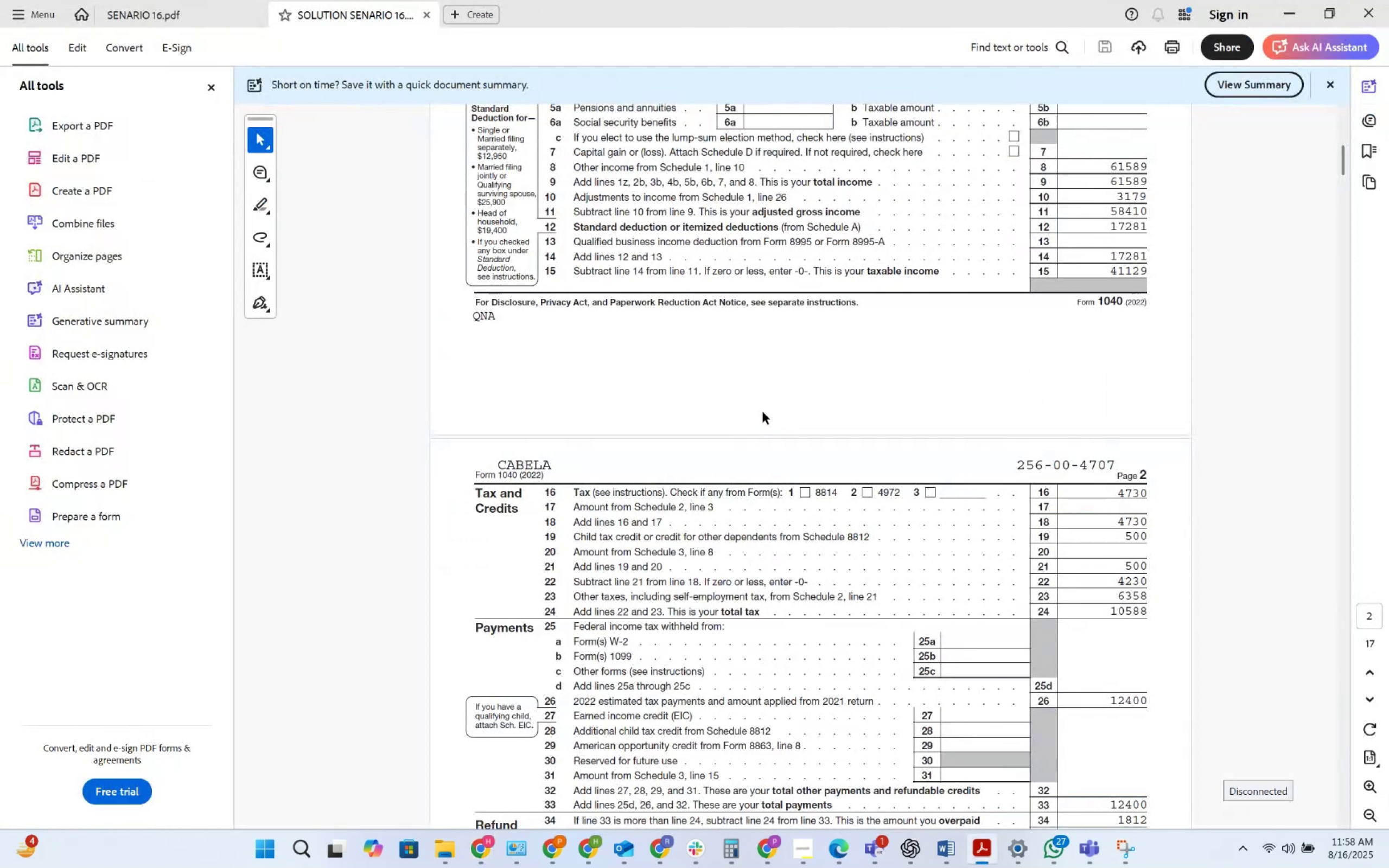 
key(Alt+AltLeft)
 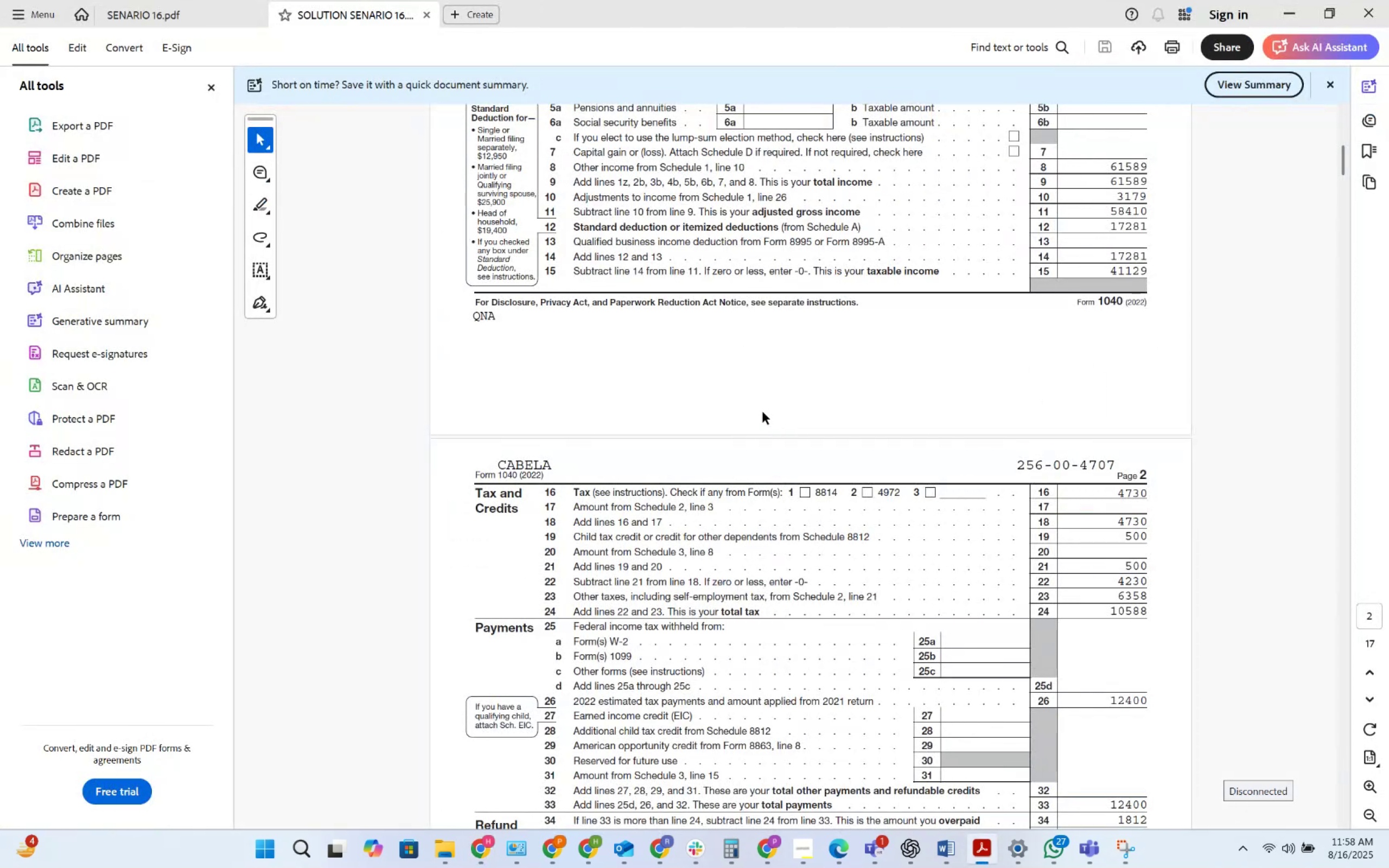 
key(Alt+Tab)
 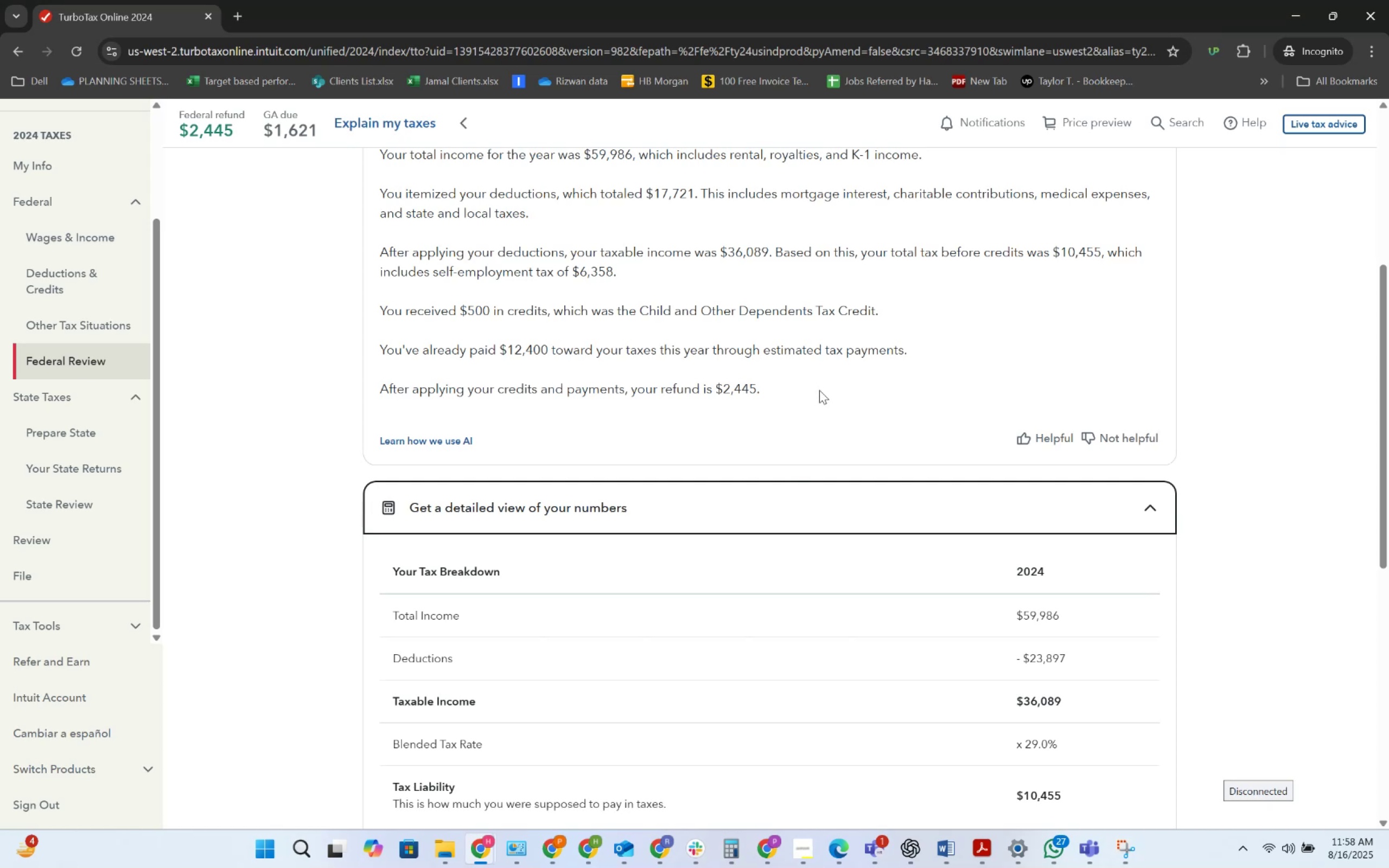 
wait(28.47)
 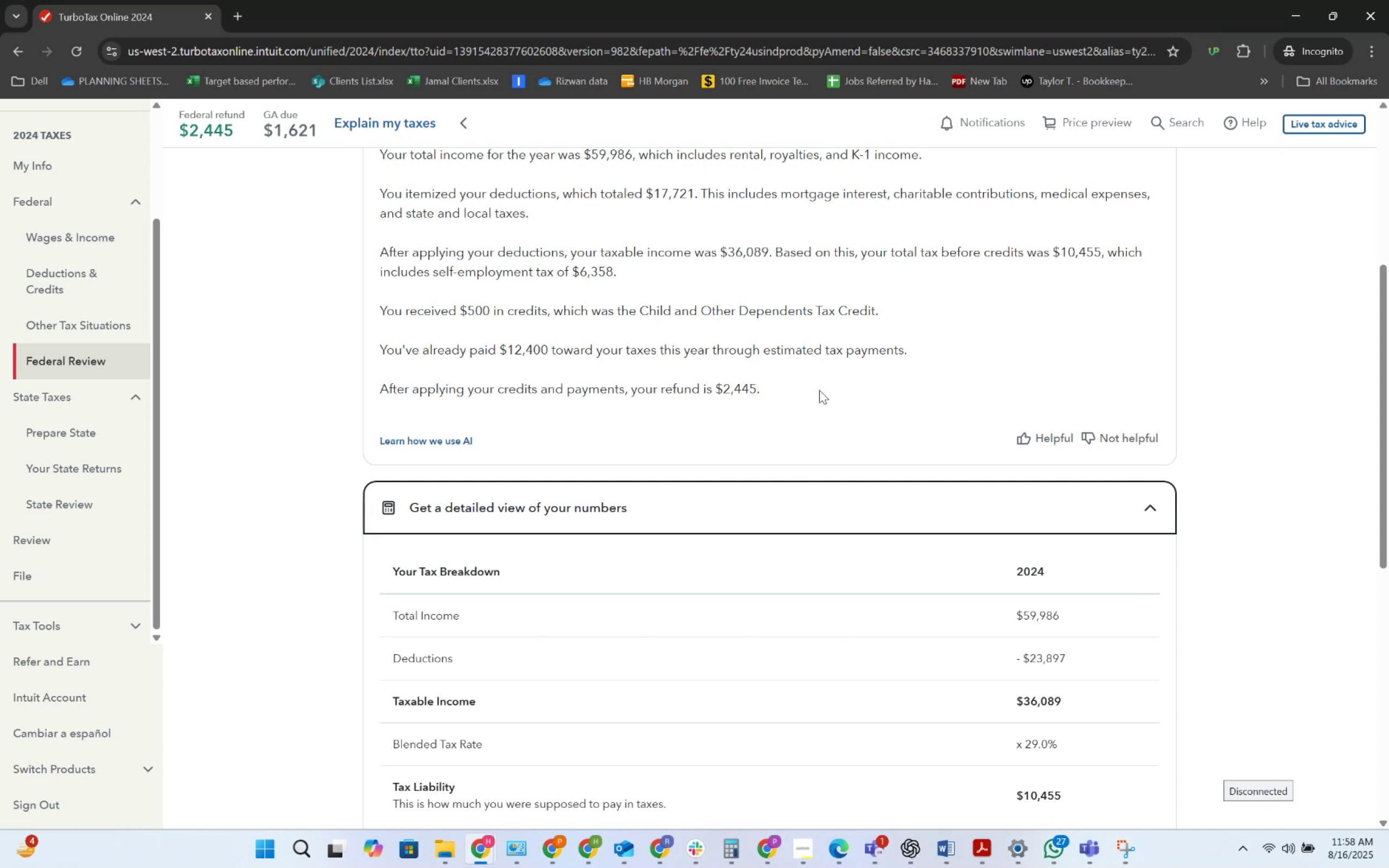 
key(Alt+AltLeft)
 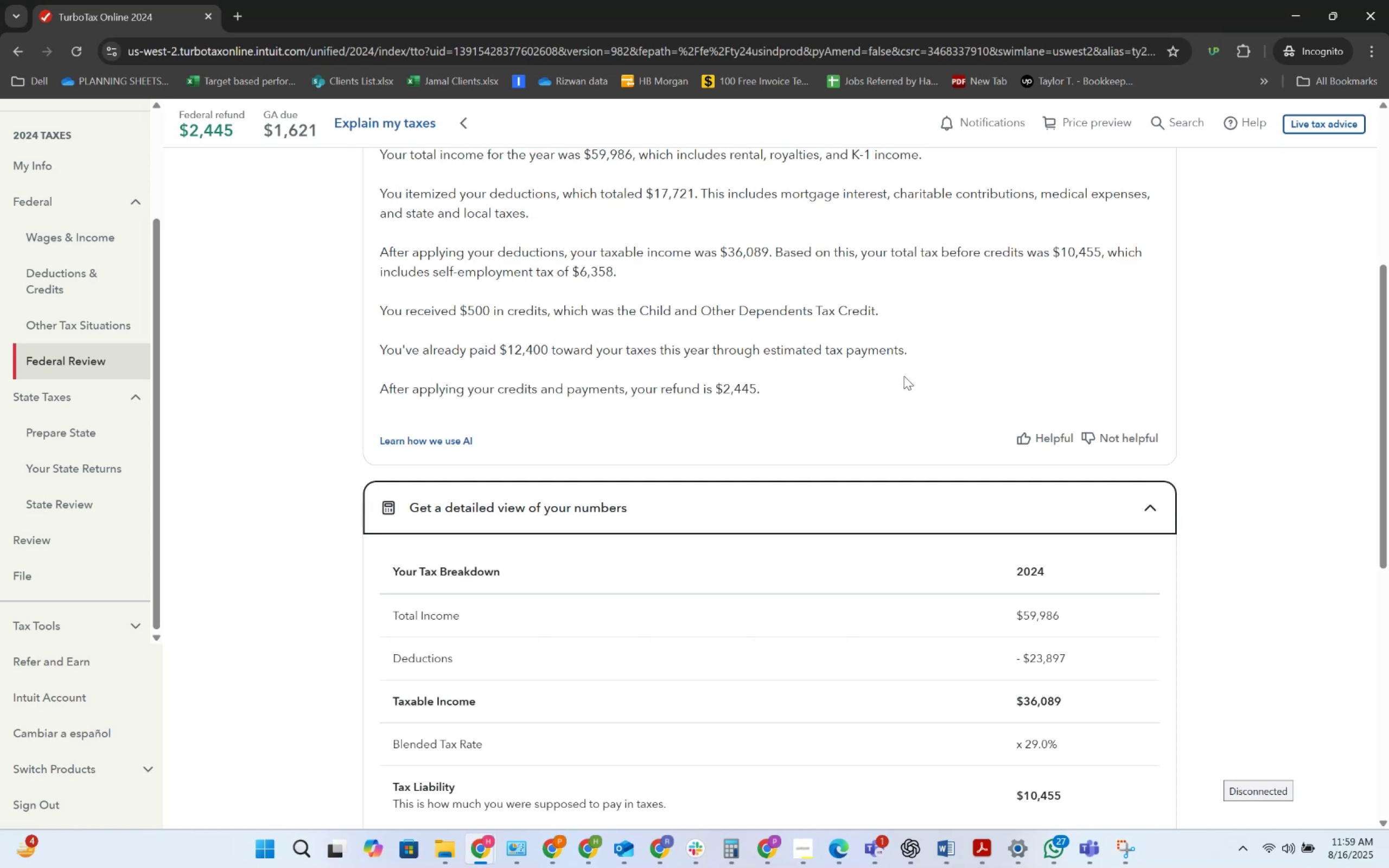 
key(Alt+Tab)
 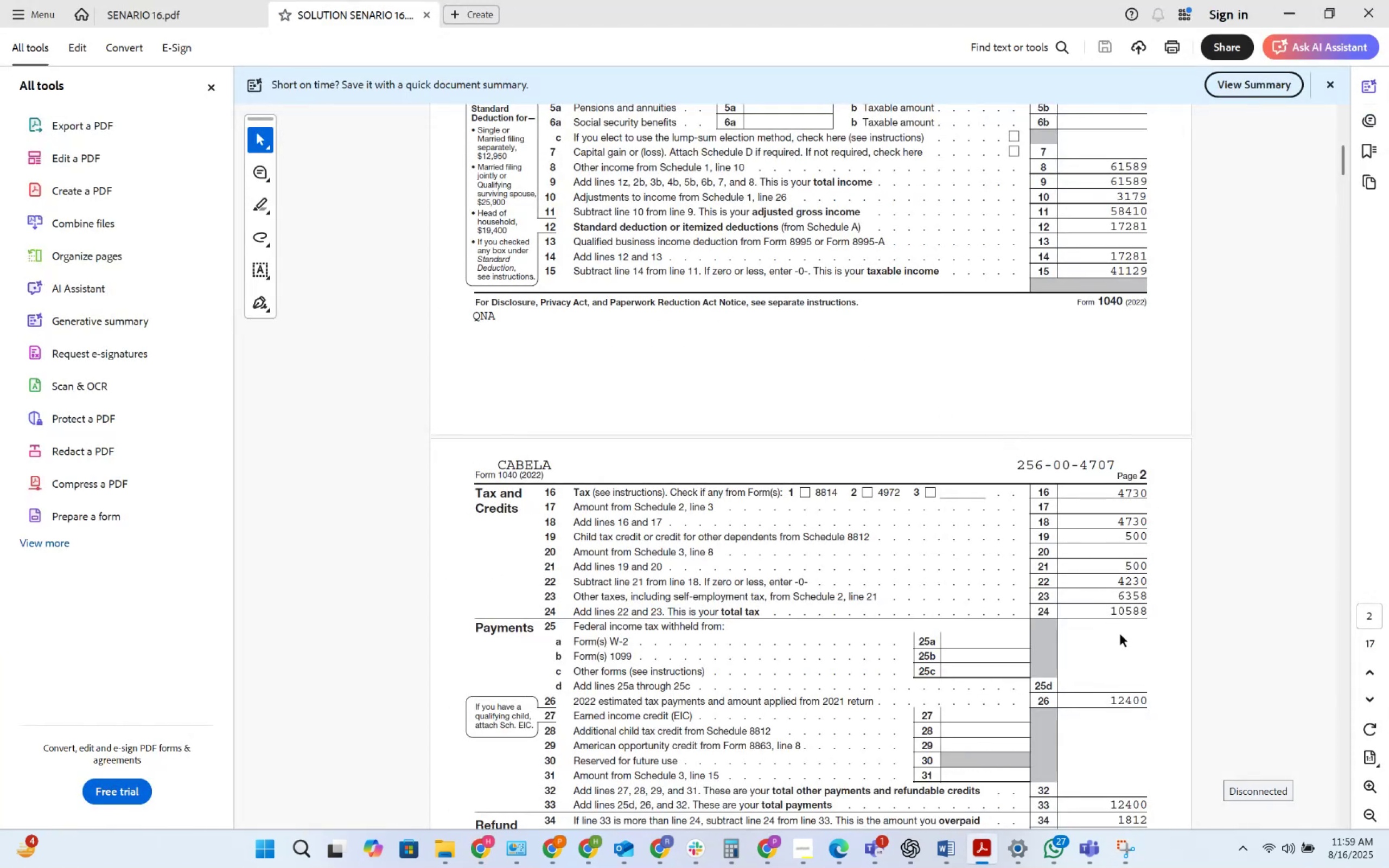 
key(Alt+AltLeft)
 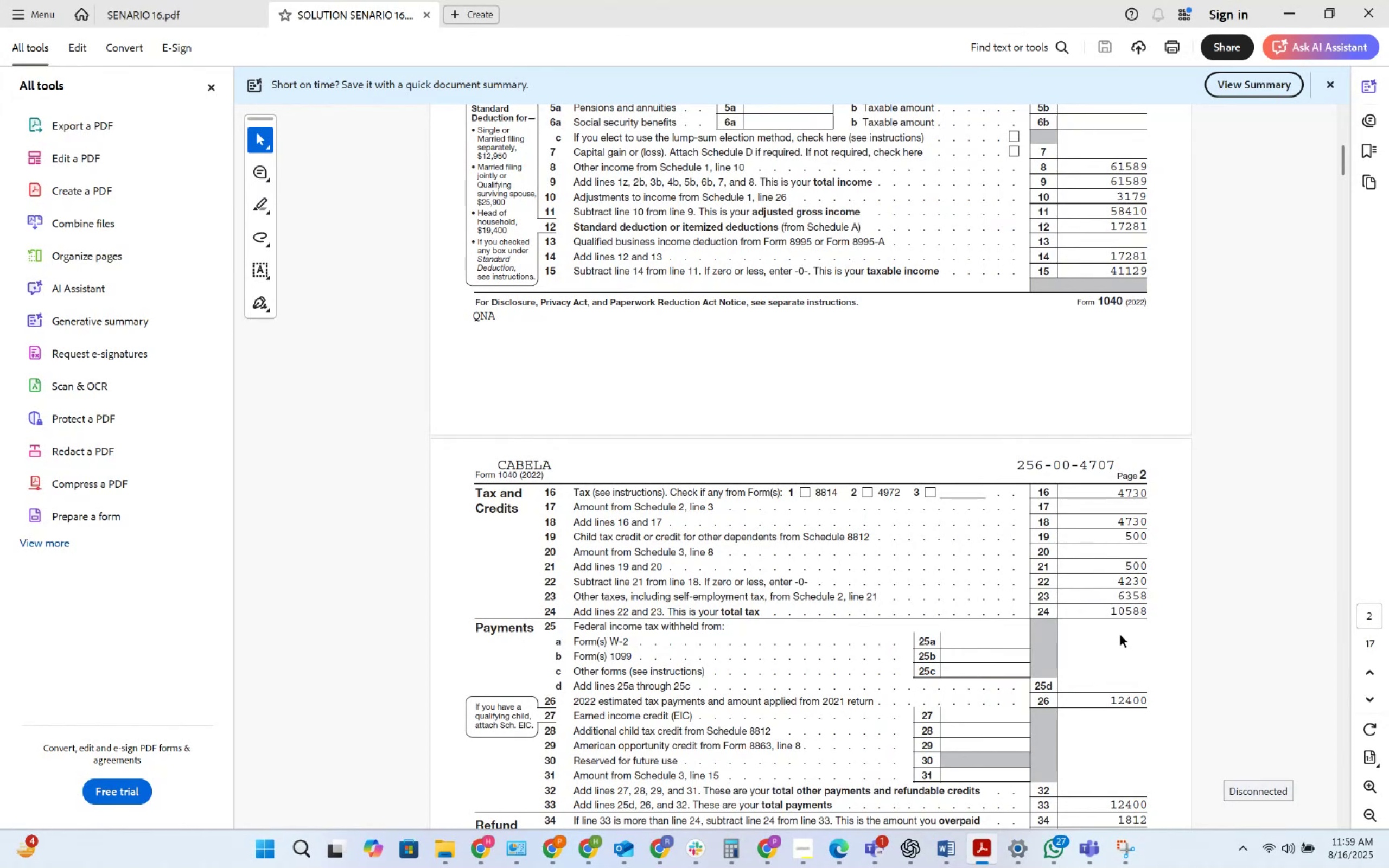 
key(Alt+Tab)
 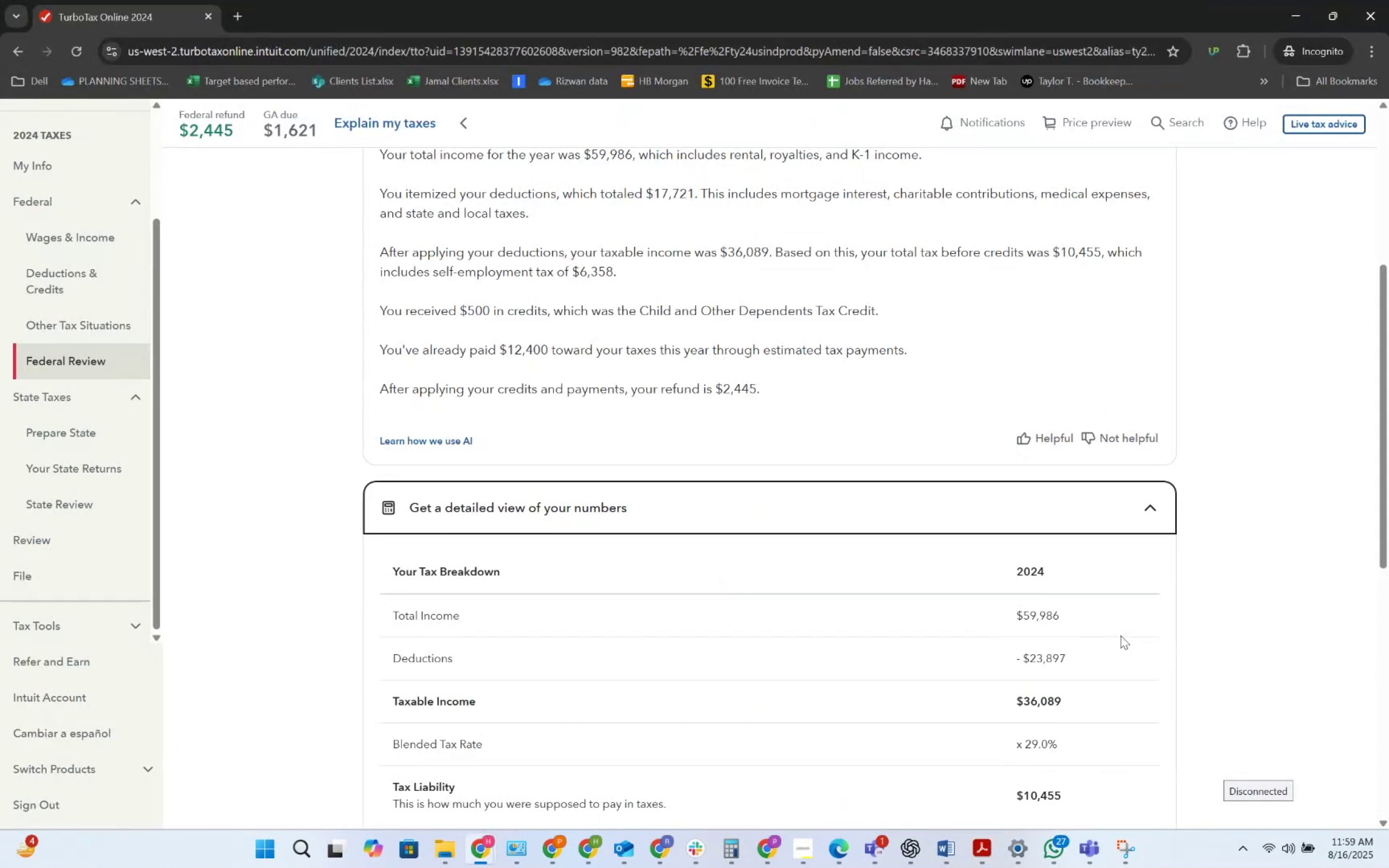 
key(Alt+AltLeft)
 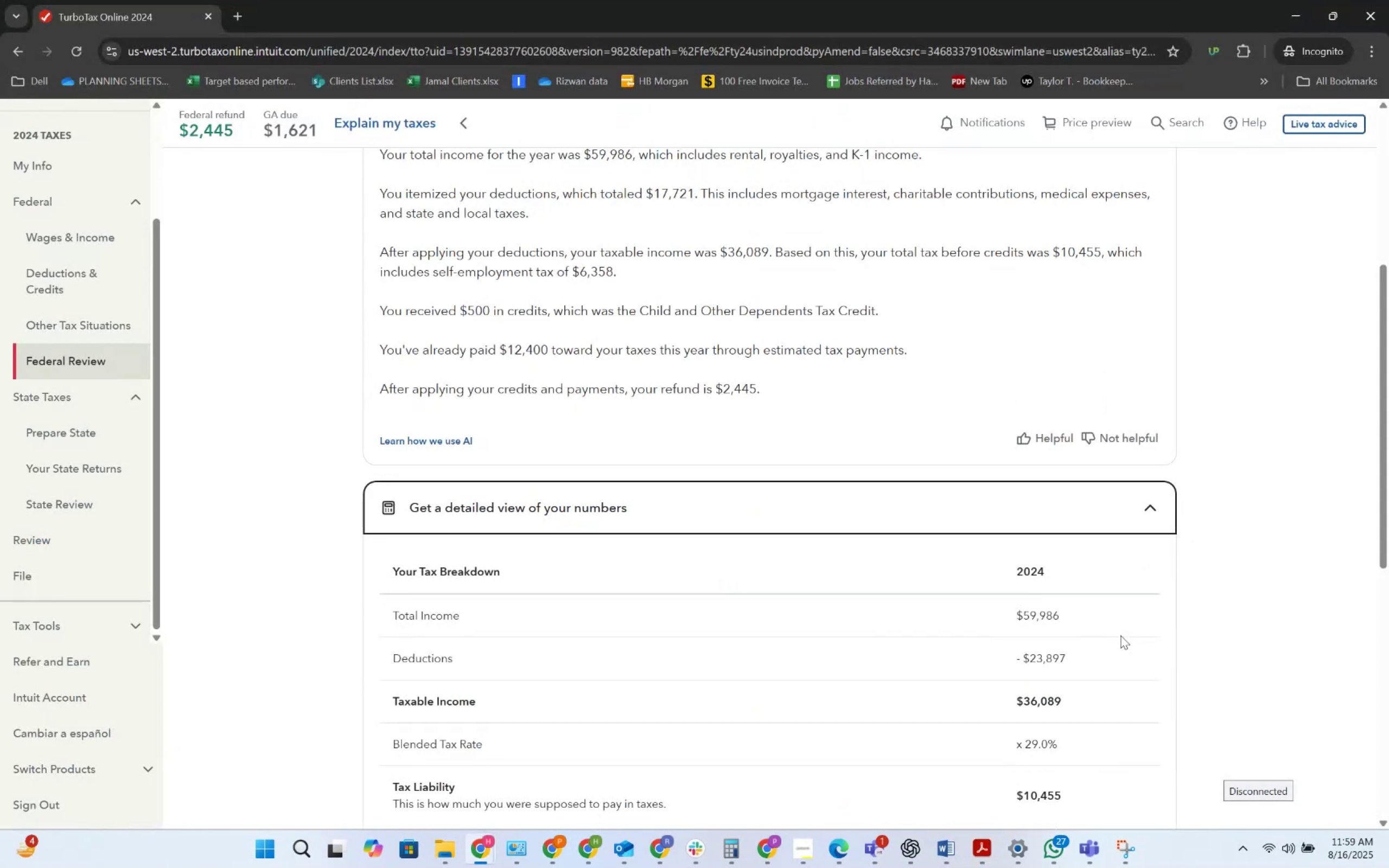 
key(Alt+Tab)
 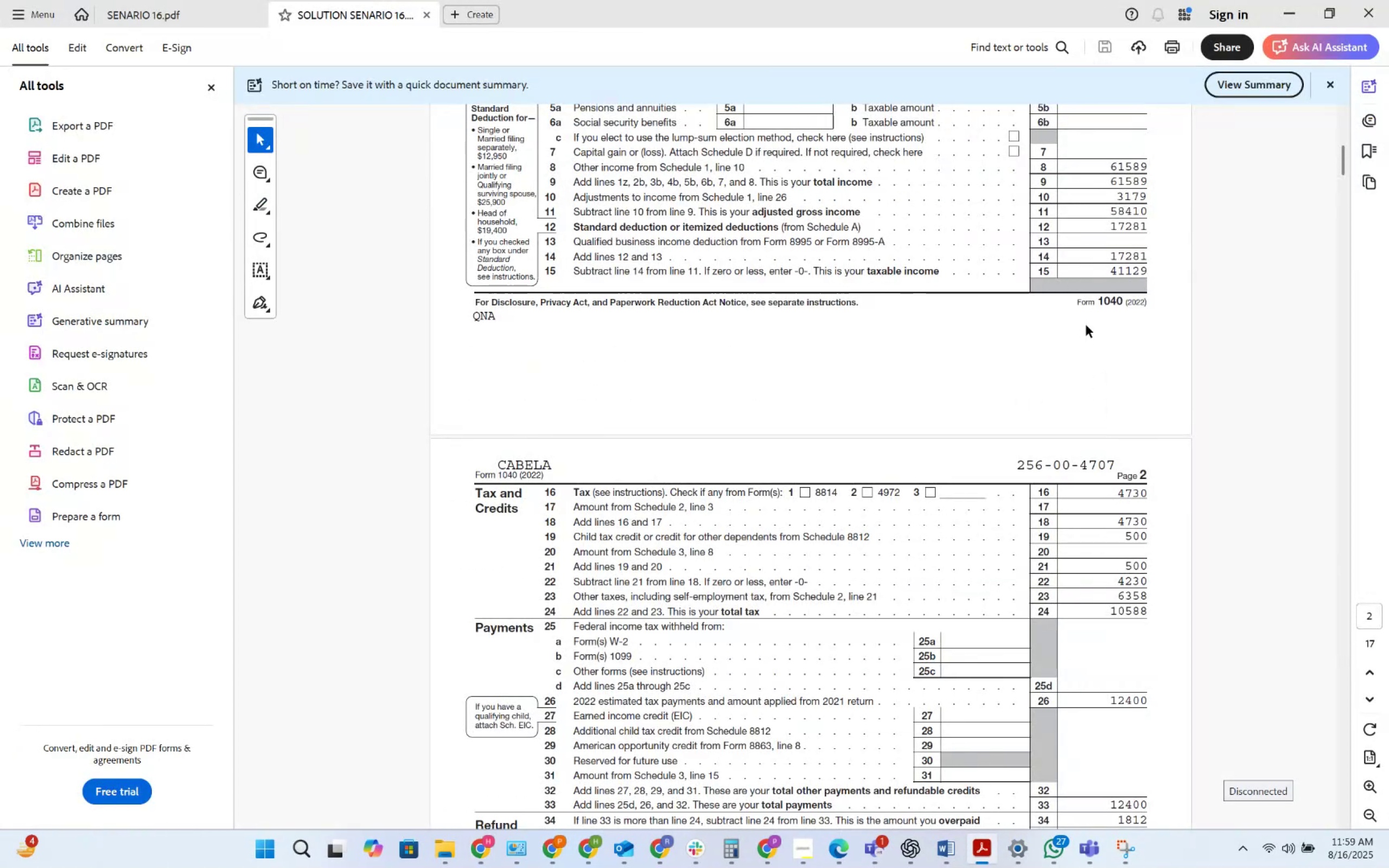 
key(Alt+AltLeft)
 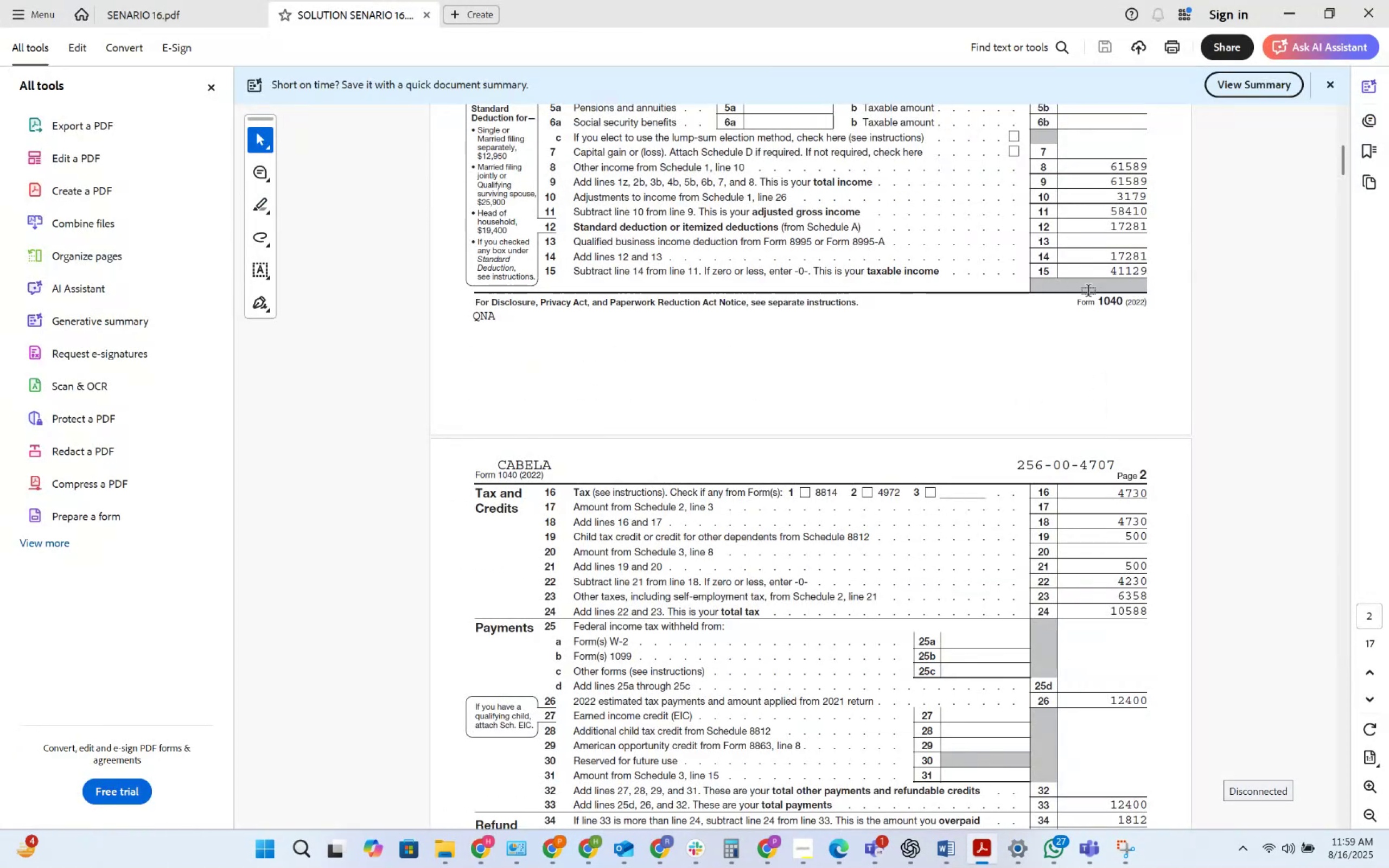 
key(Alt+Tab)
 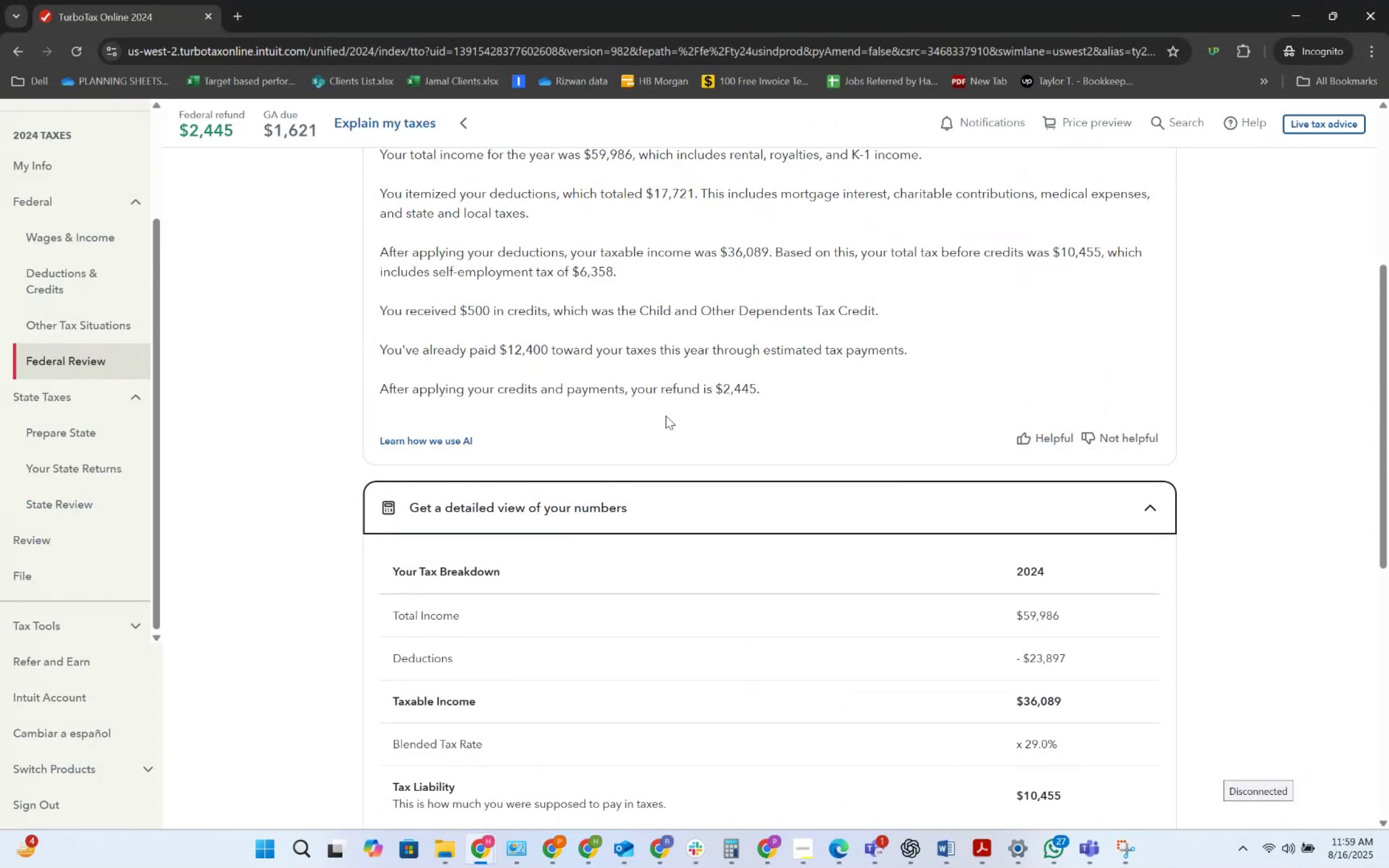 
wait(8.58)
 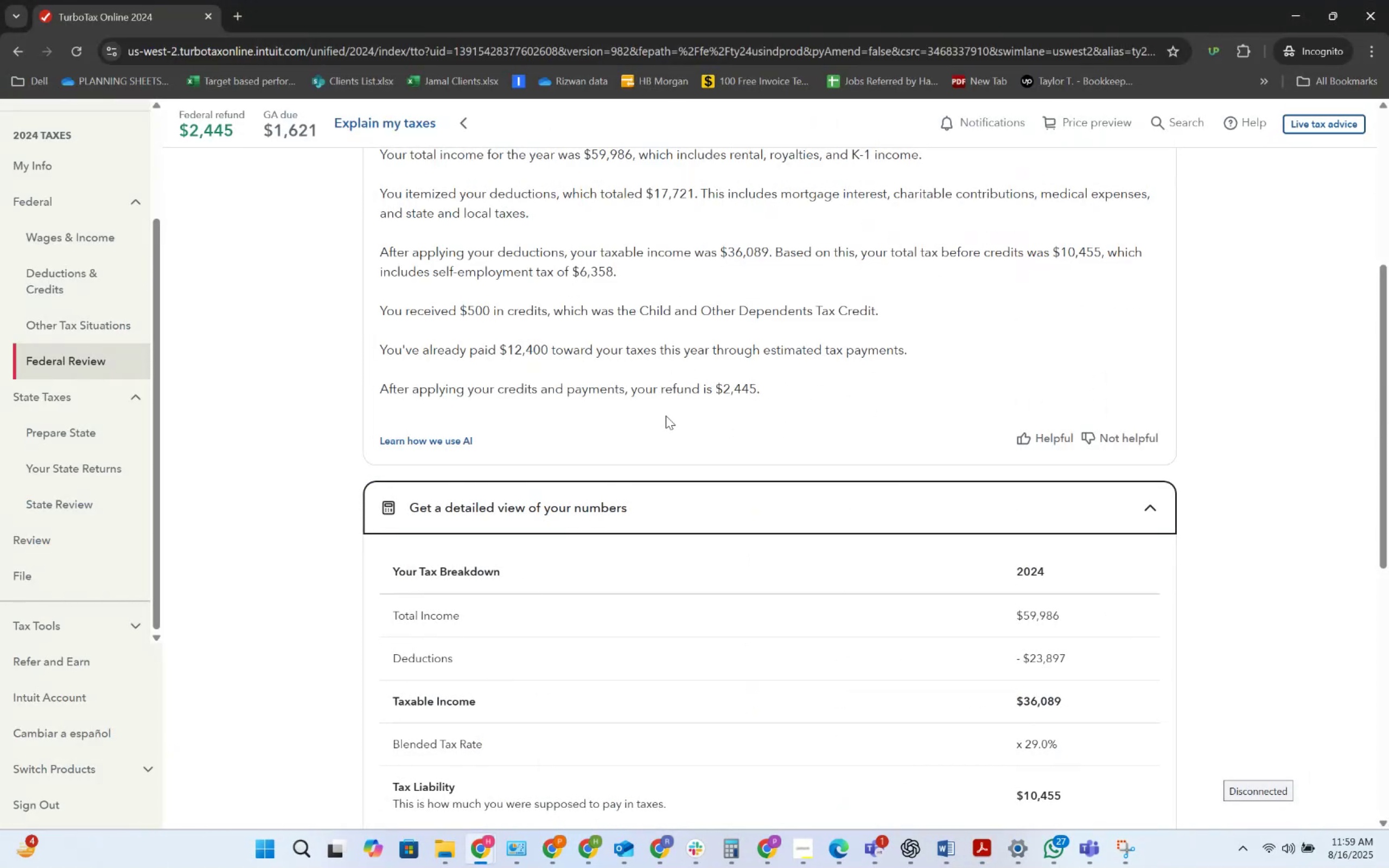 
left_click([447, 839])
 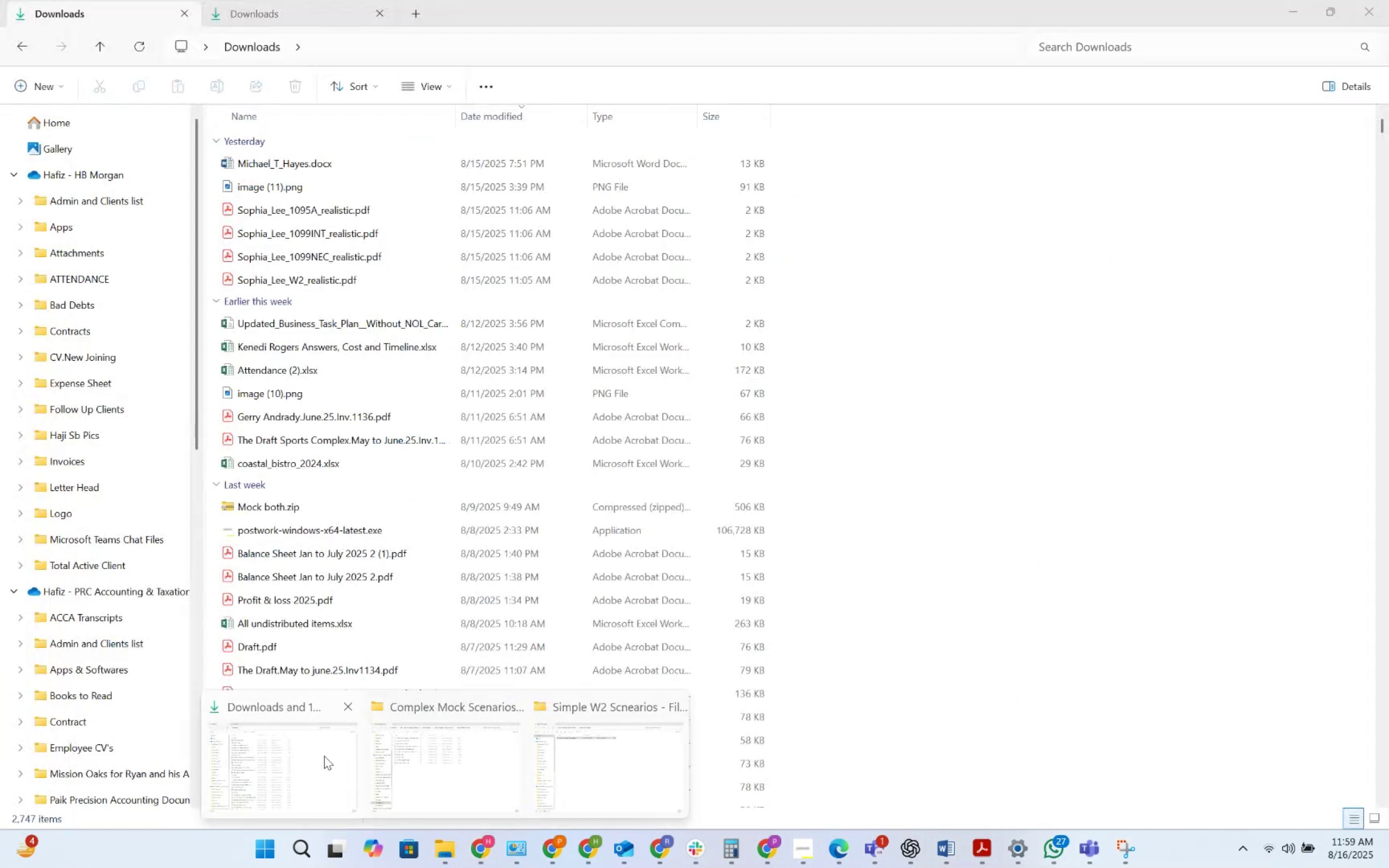 
left_click([324, 756])
 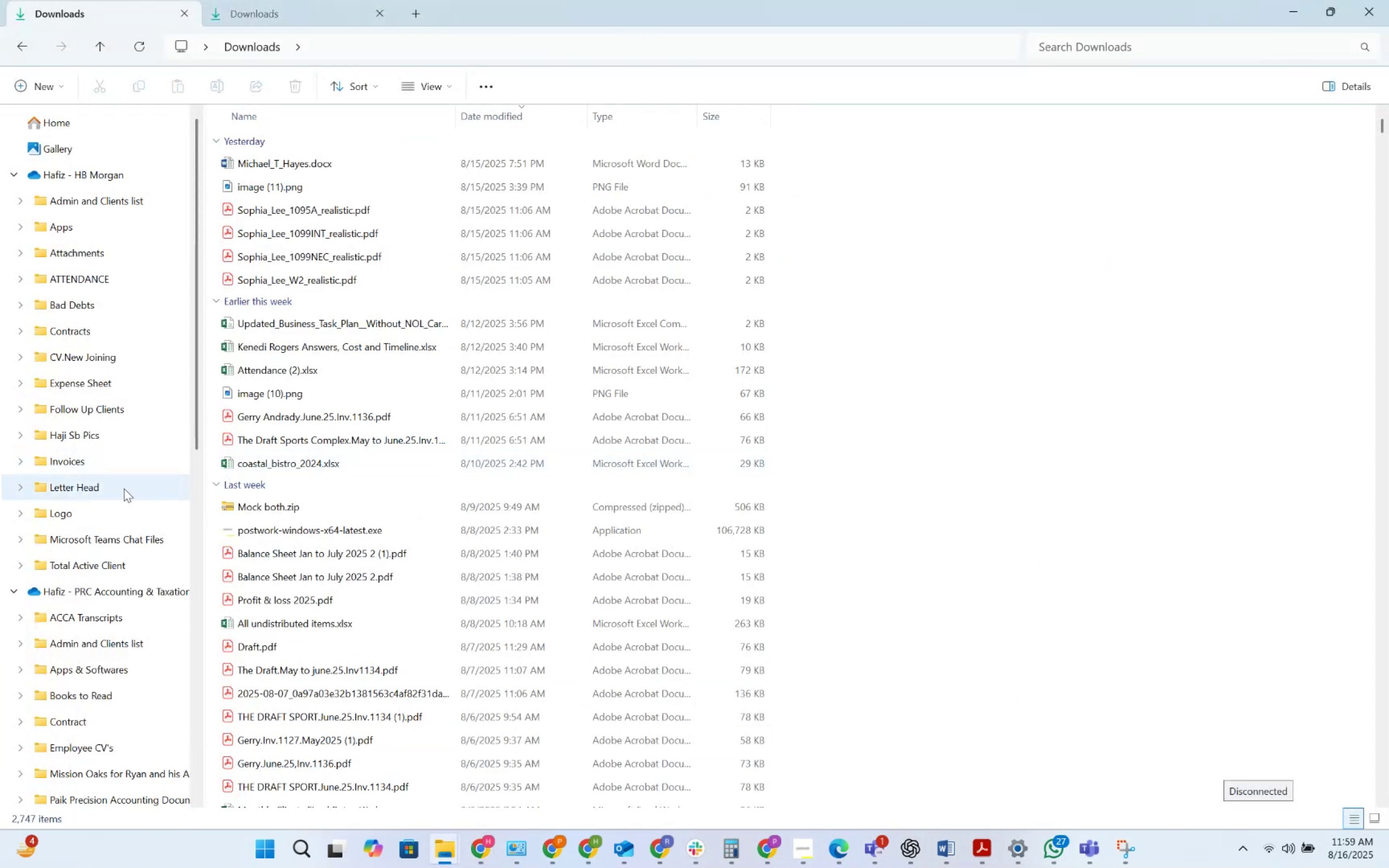 
scroll: coordinate [128, 600], scroll_direction: down, amount: 11.0
 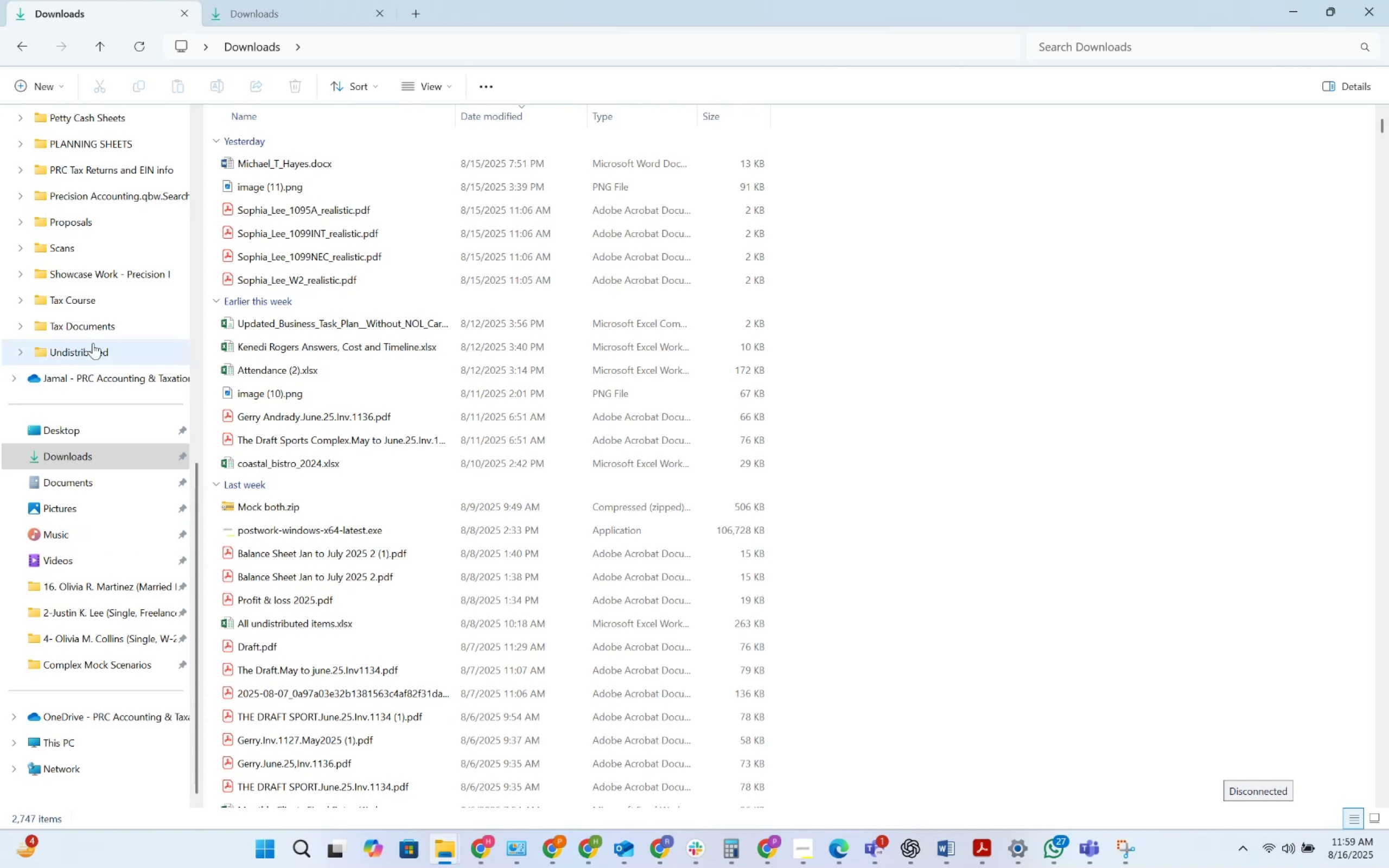 
left_click([97, 323])
 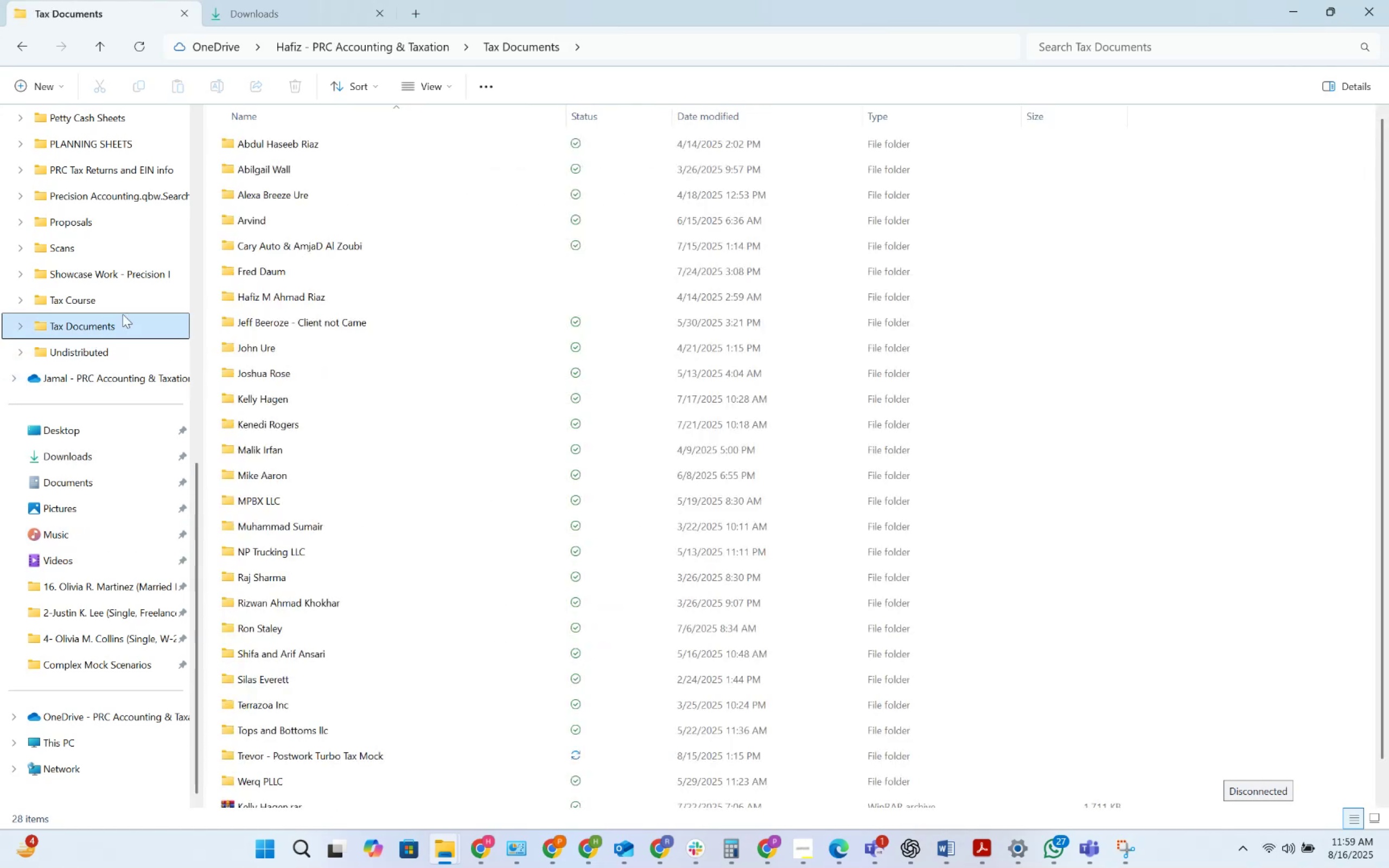 
left_click([107, 304])
 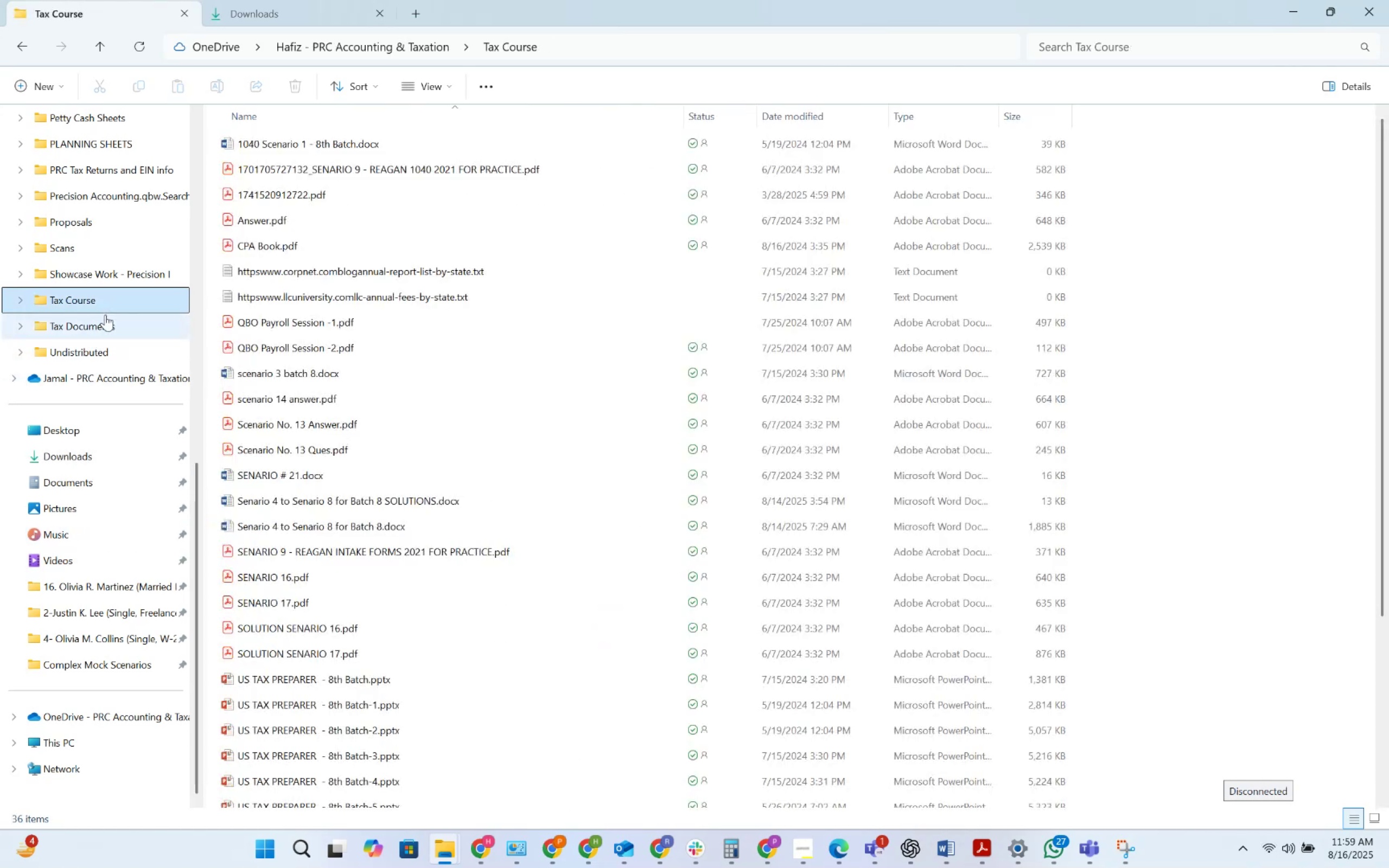 
left_click([105, 315])
 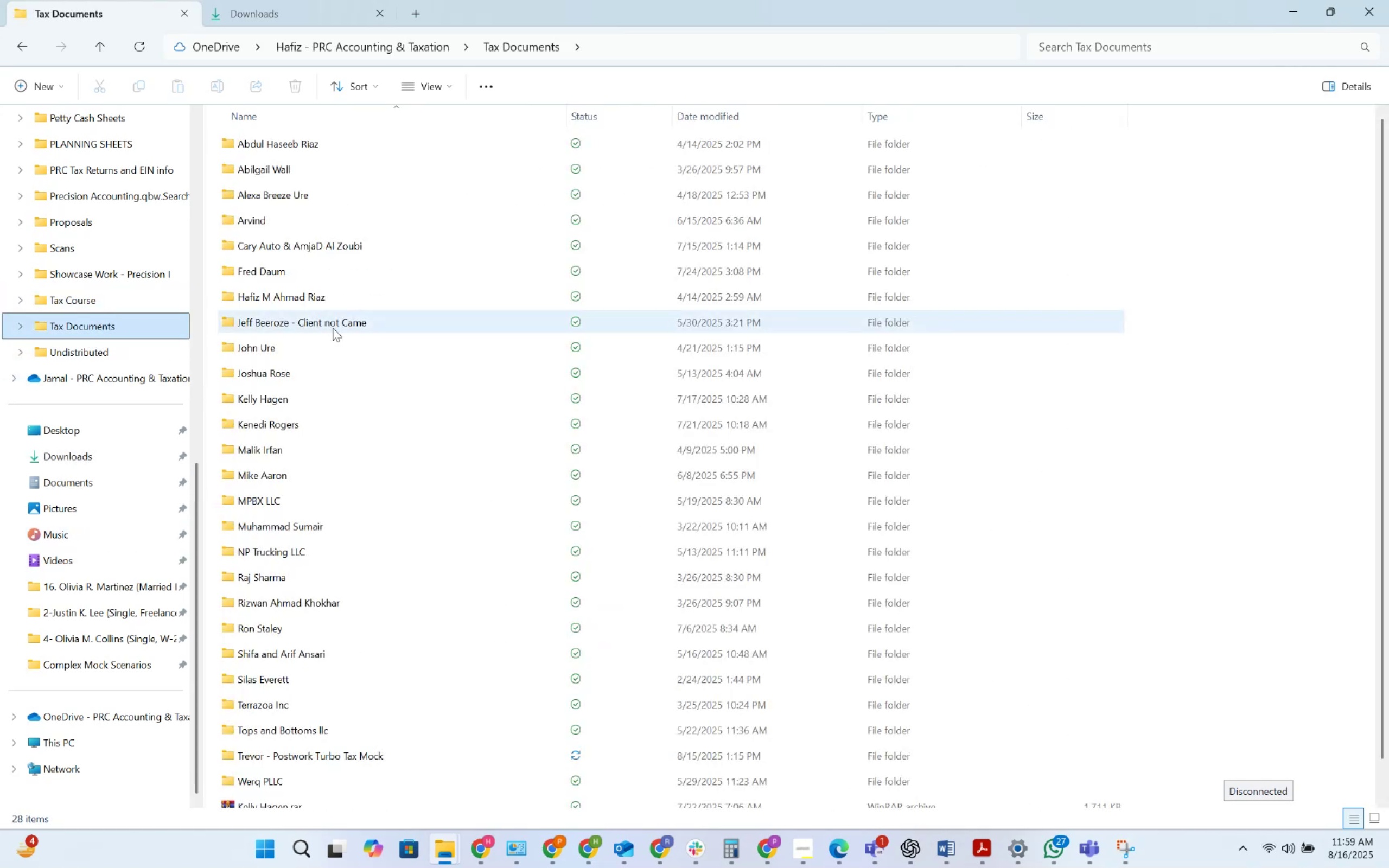 
scroll: coordinate [330, 601], scroll_direction: down, amount: 5.0
 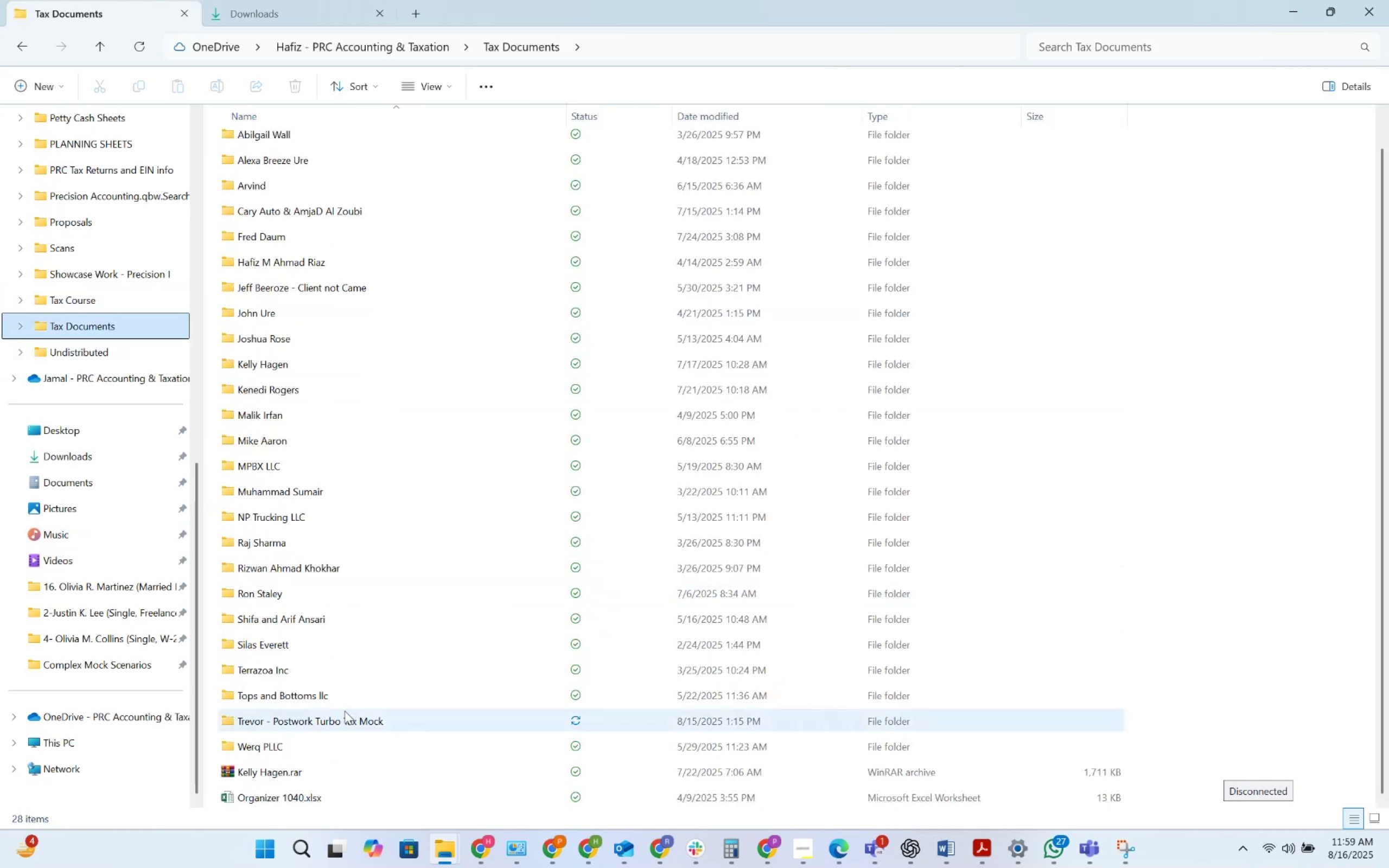 
double_click([345, 711])
 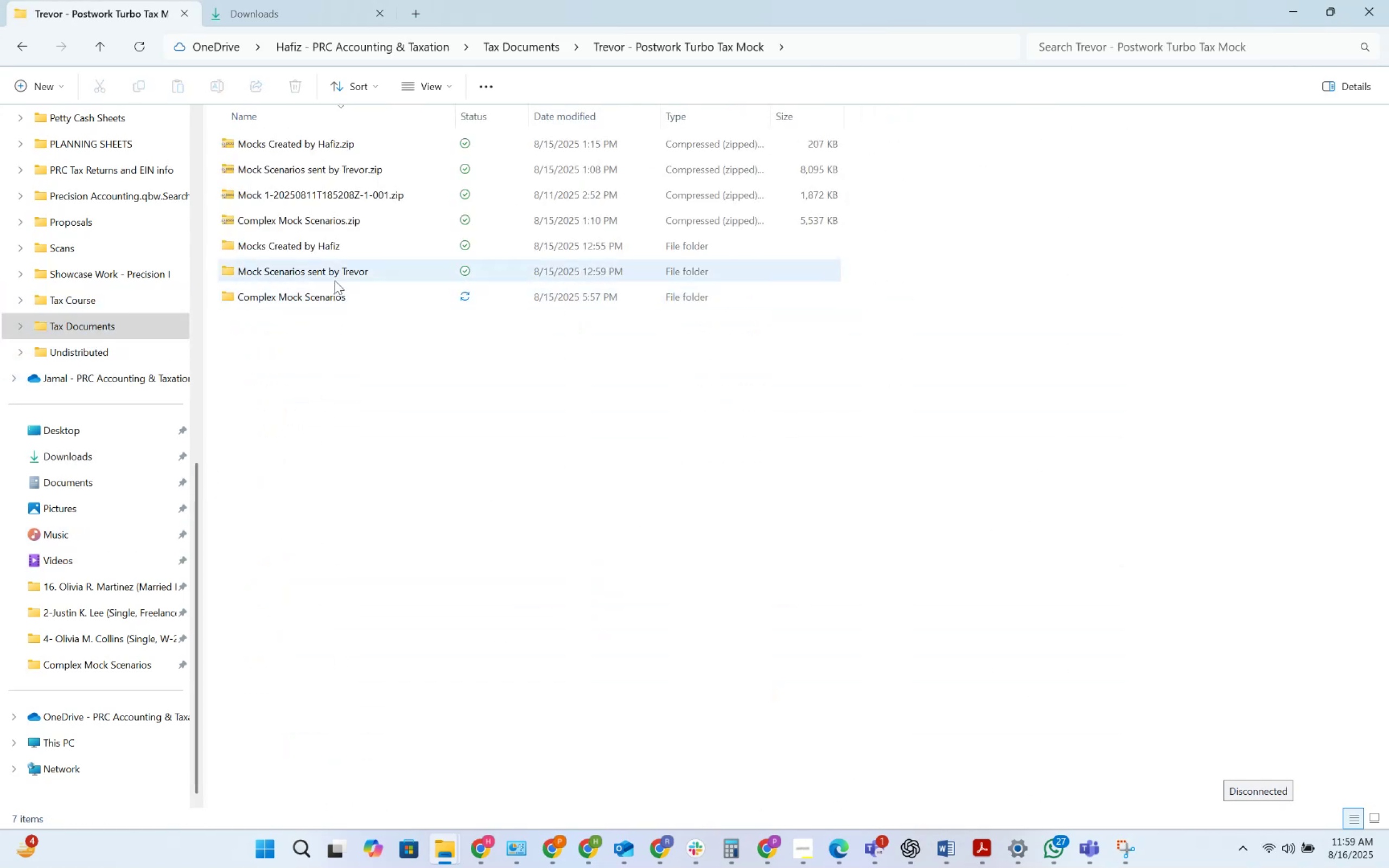 
double_click([335, 280])
 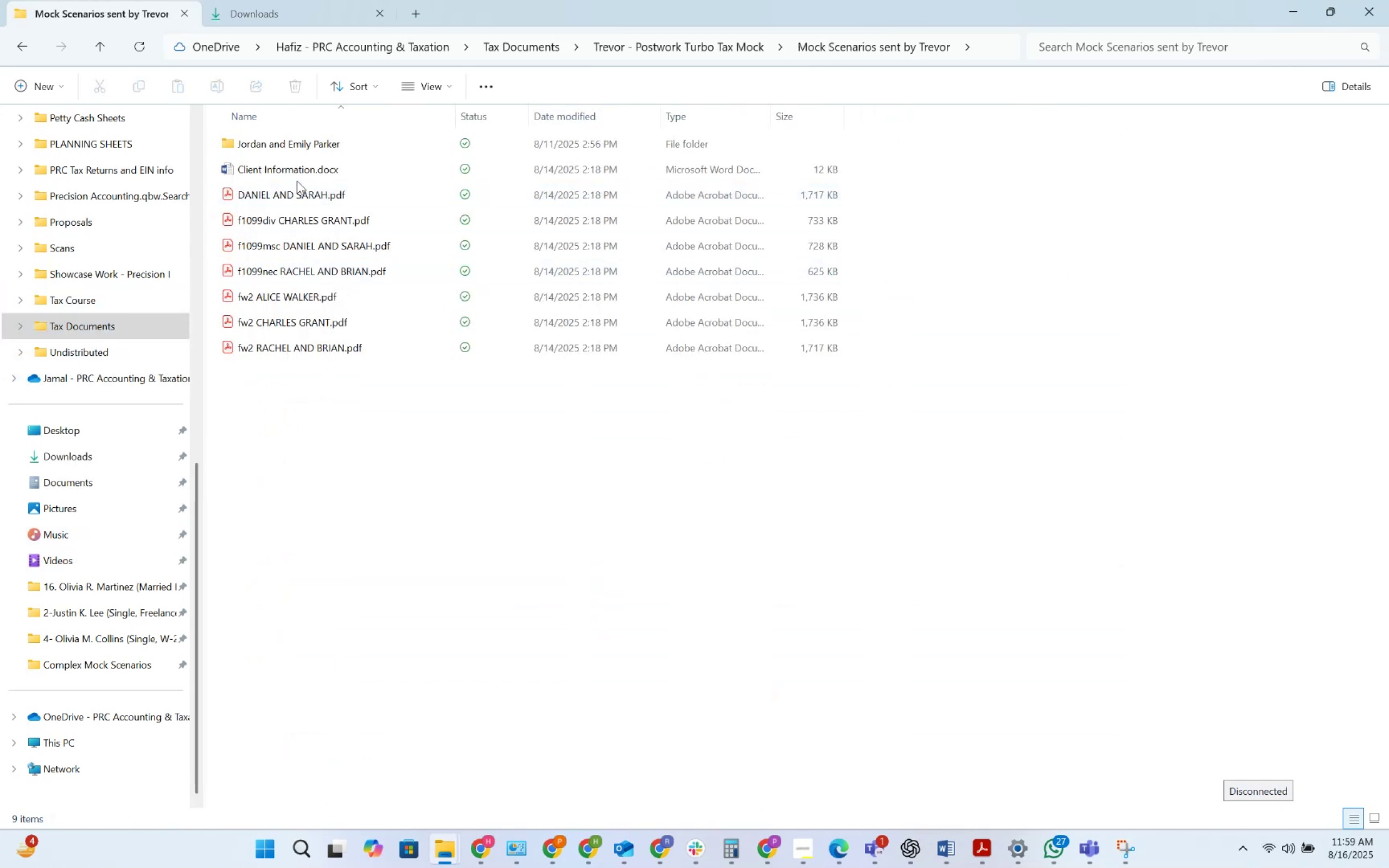 
double_click([298, 167])
 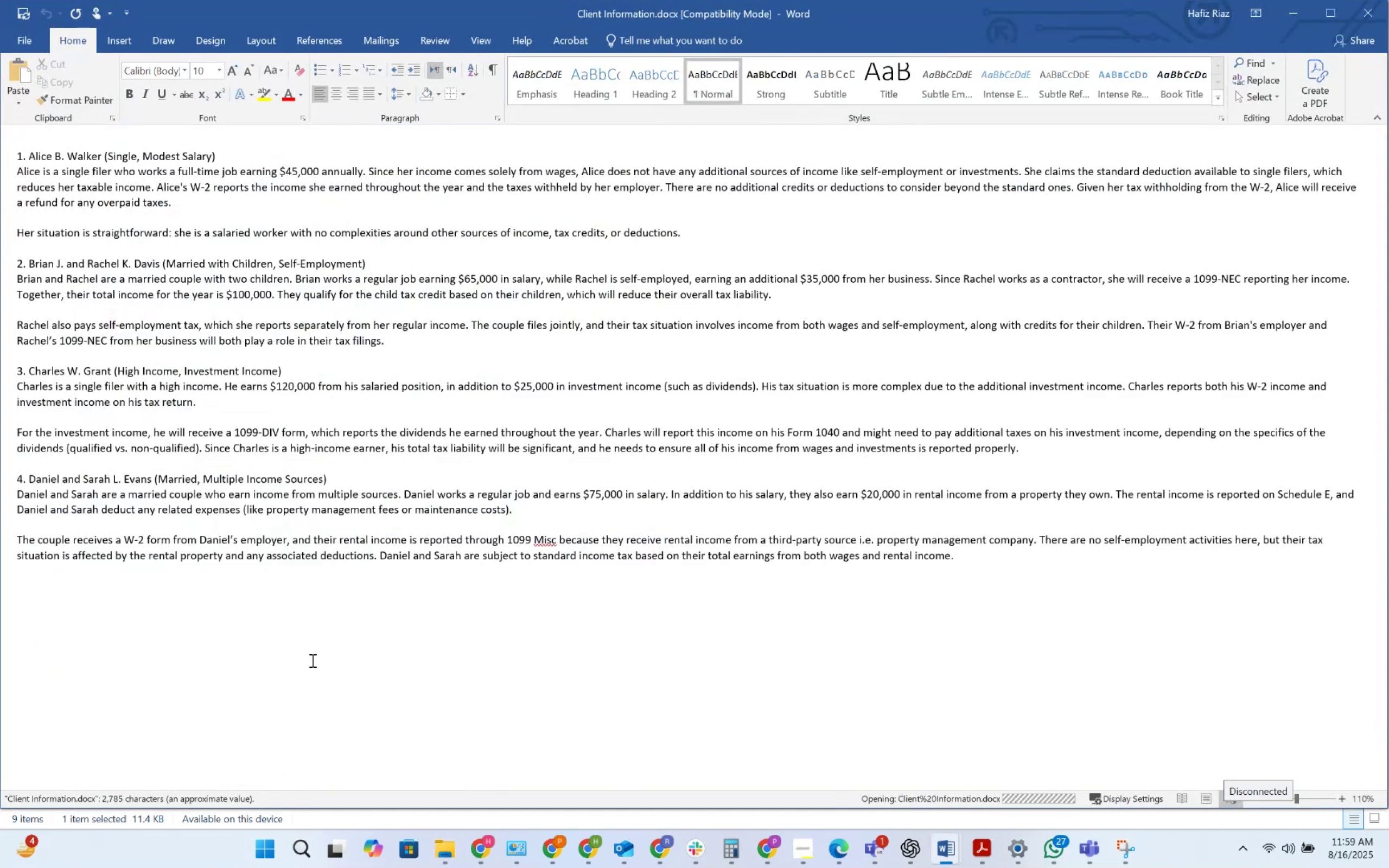 
wait(6.96)
 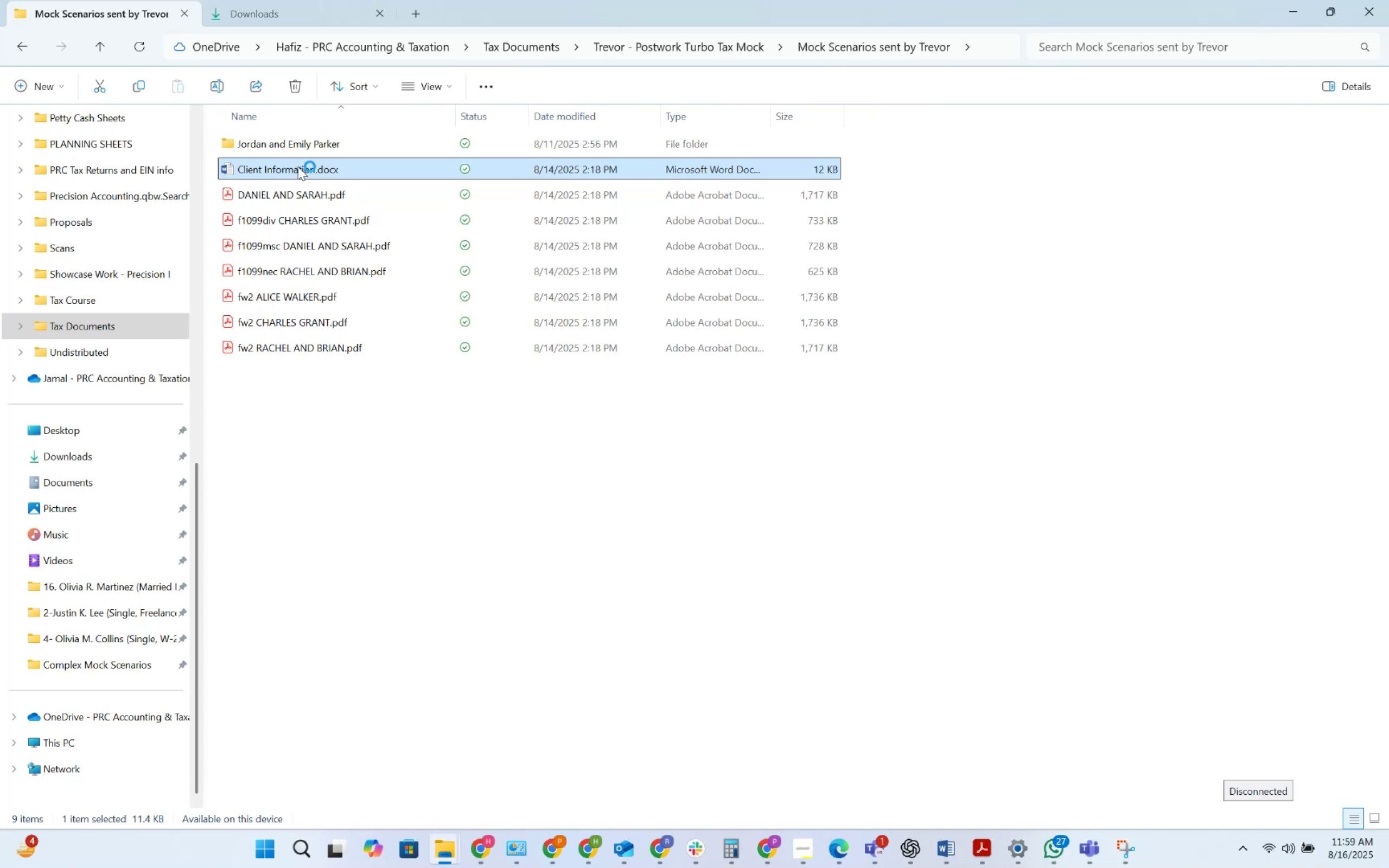 
left_click([1374, 14])
 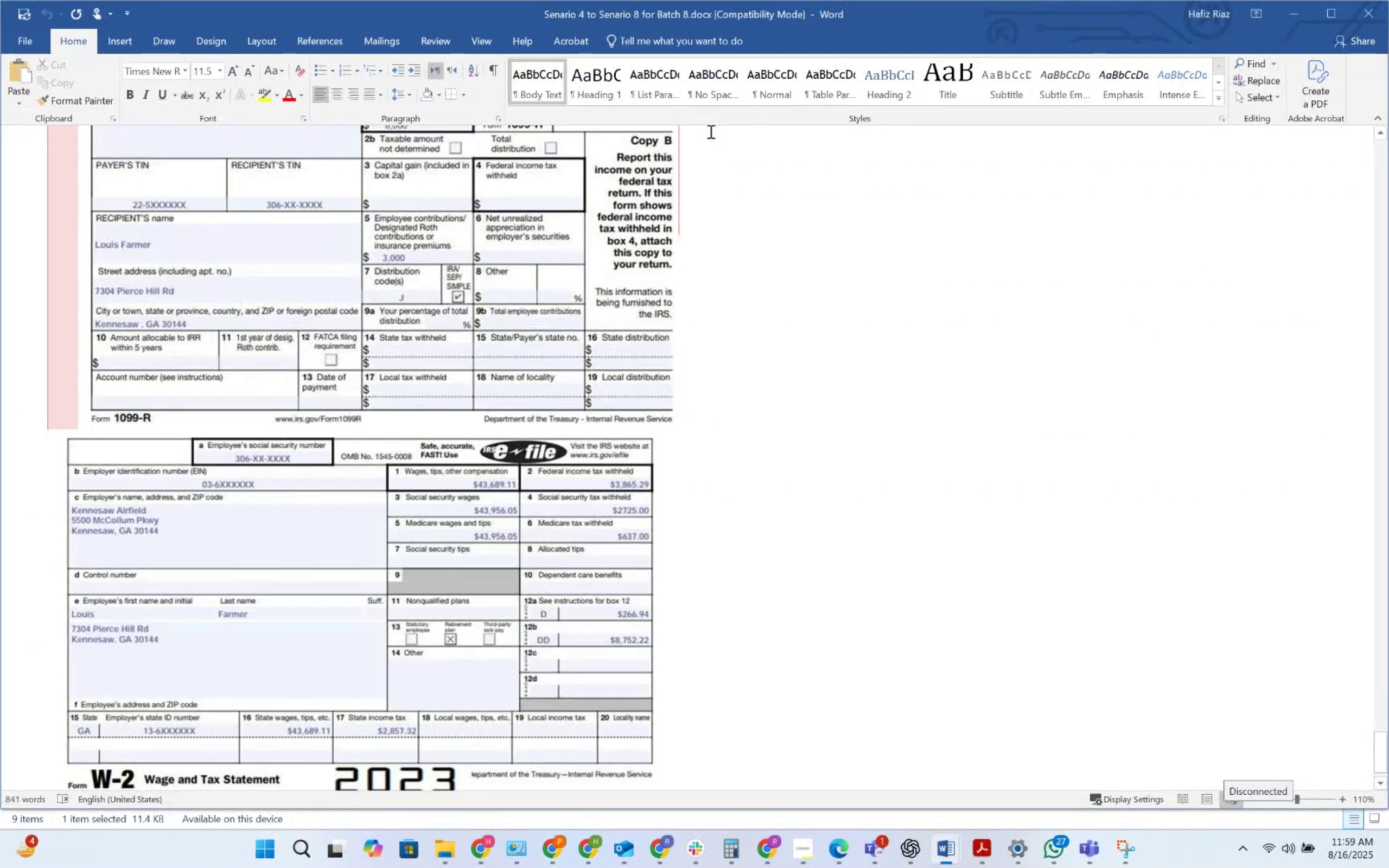 
key(Alt+AltLeft)
 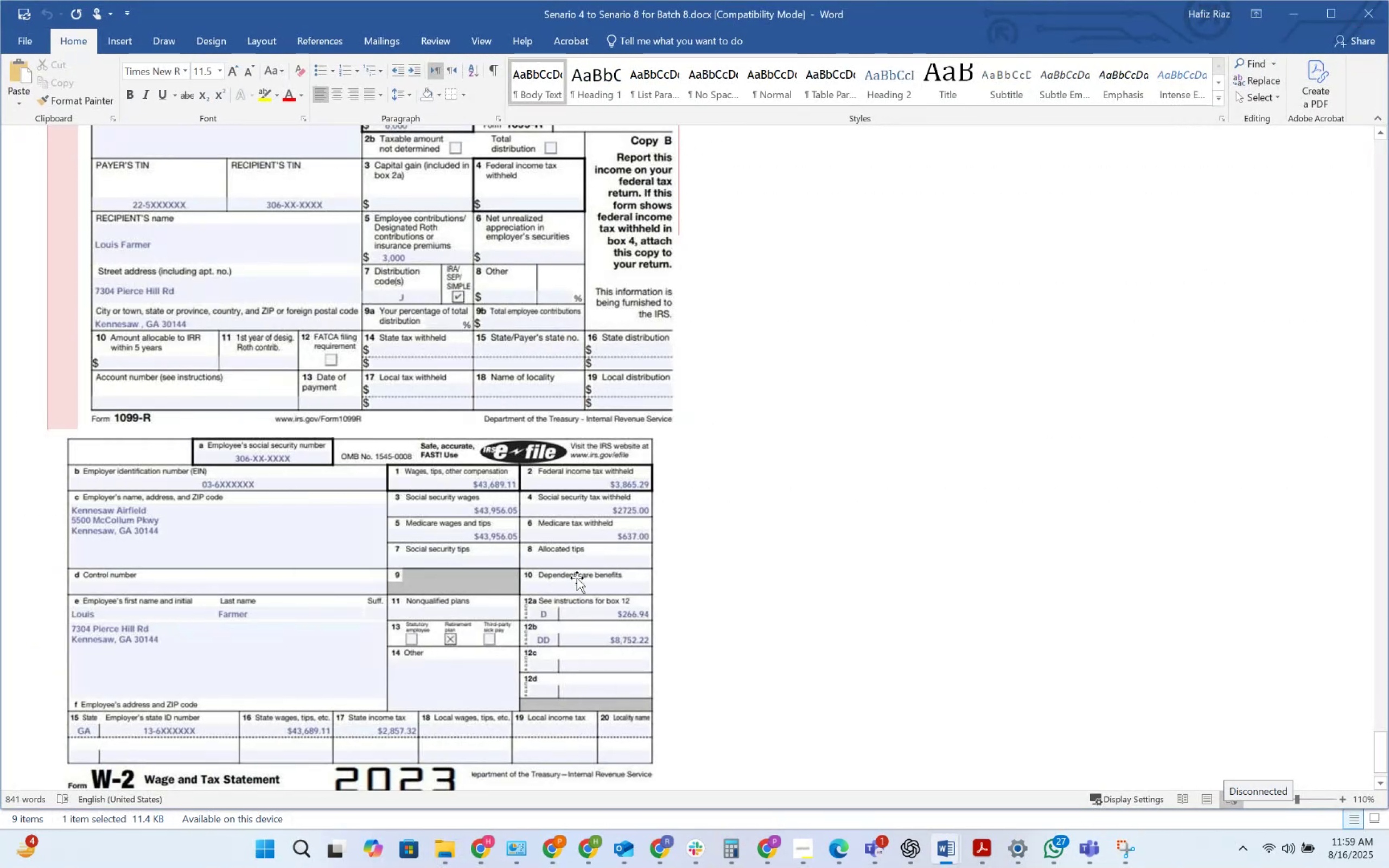 
key(Alt+Tab)
 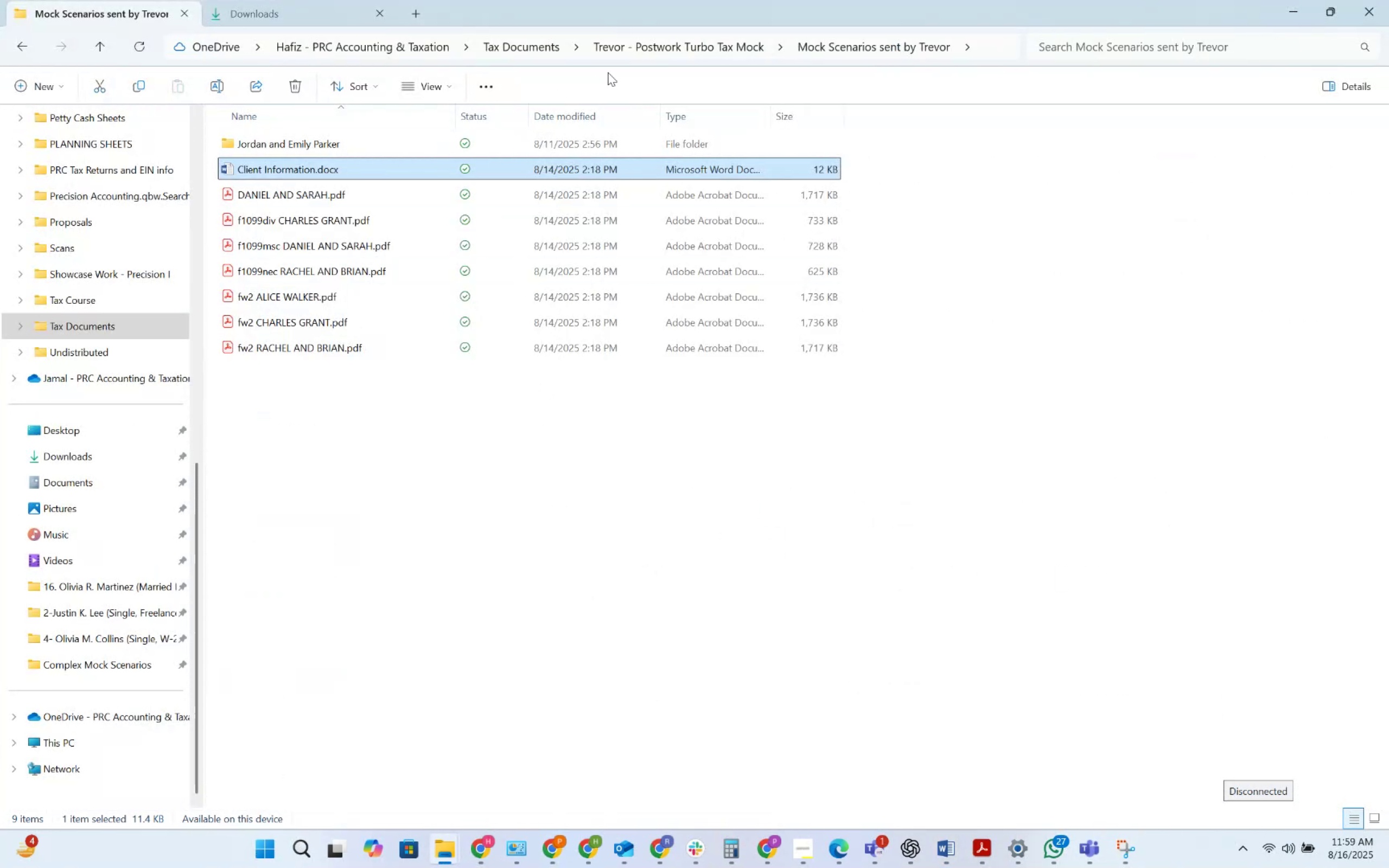 
left_click([646, 53])
 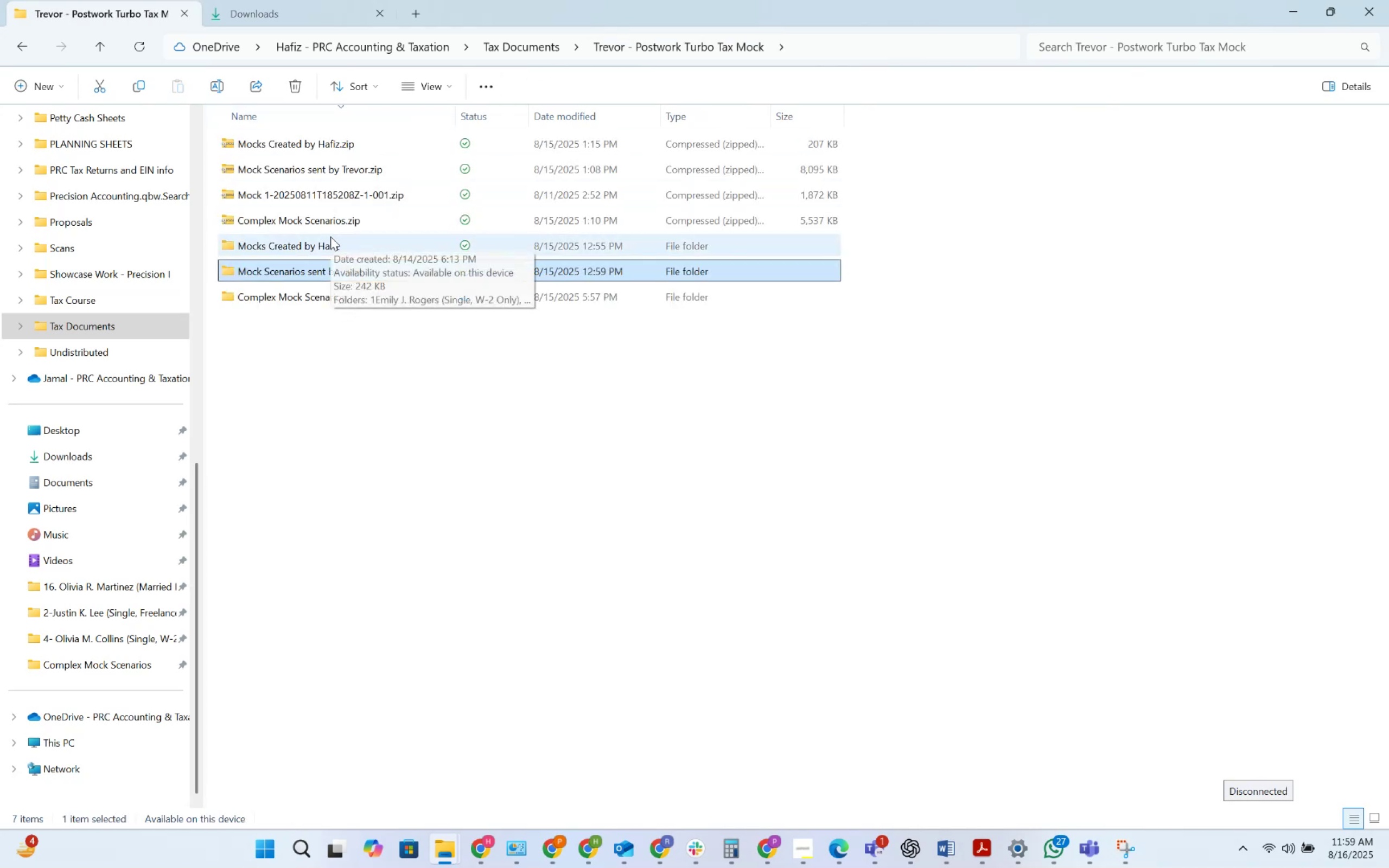 
double_click([330, 289])
 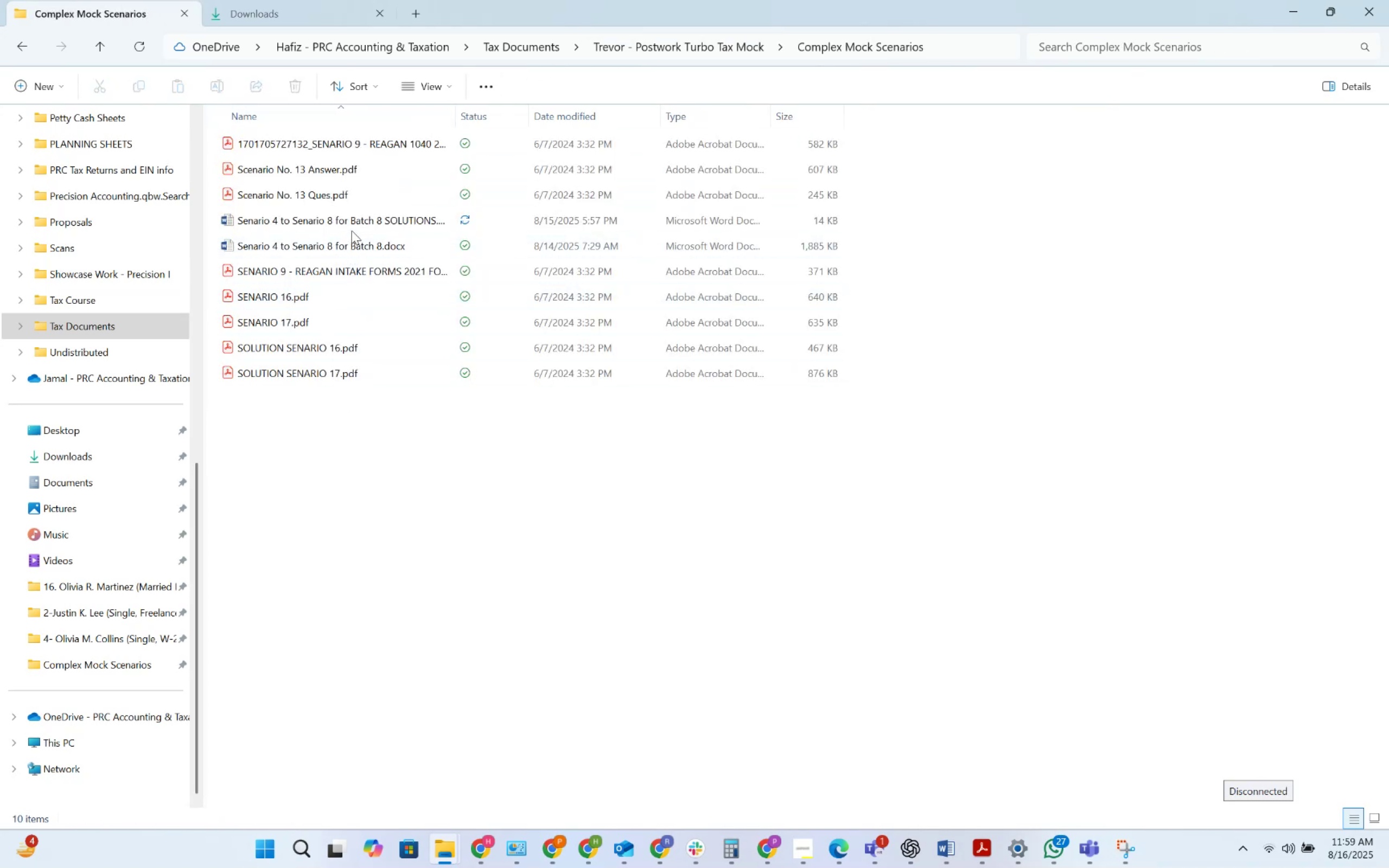 
left_click([332, 227])
 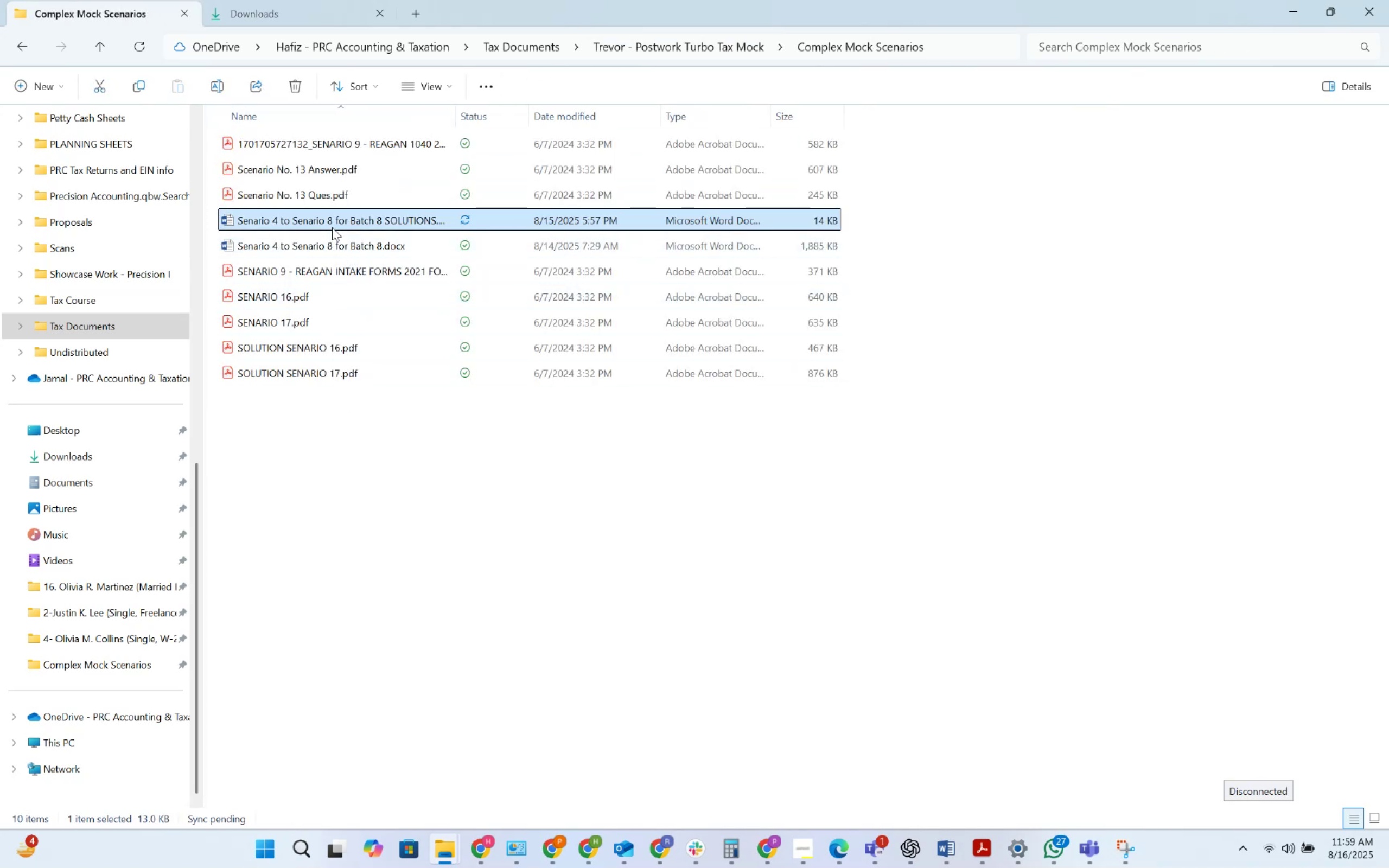 
key(F2)
 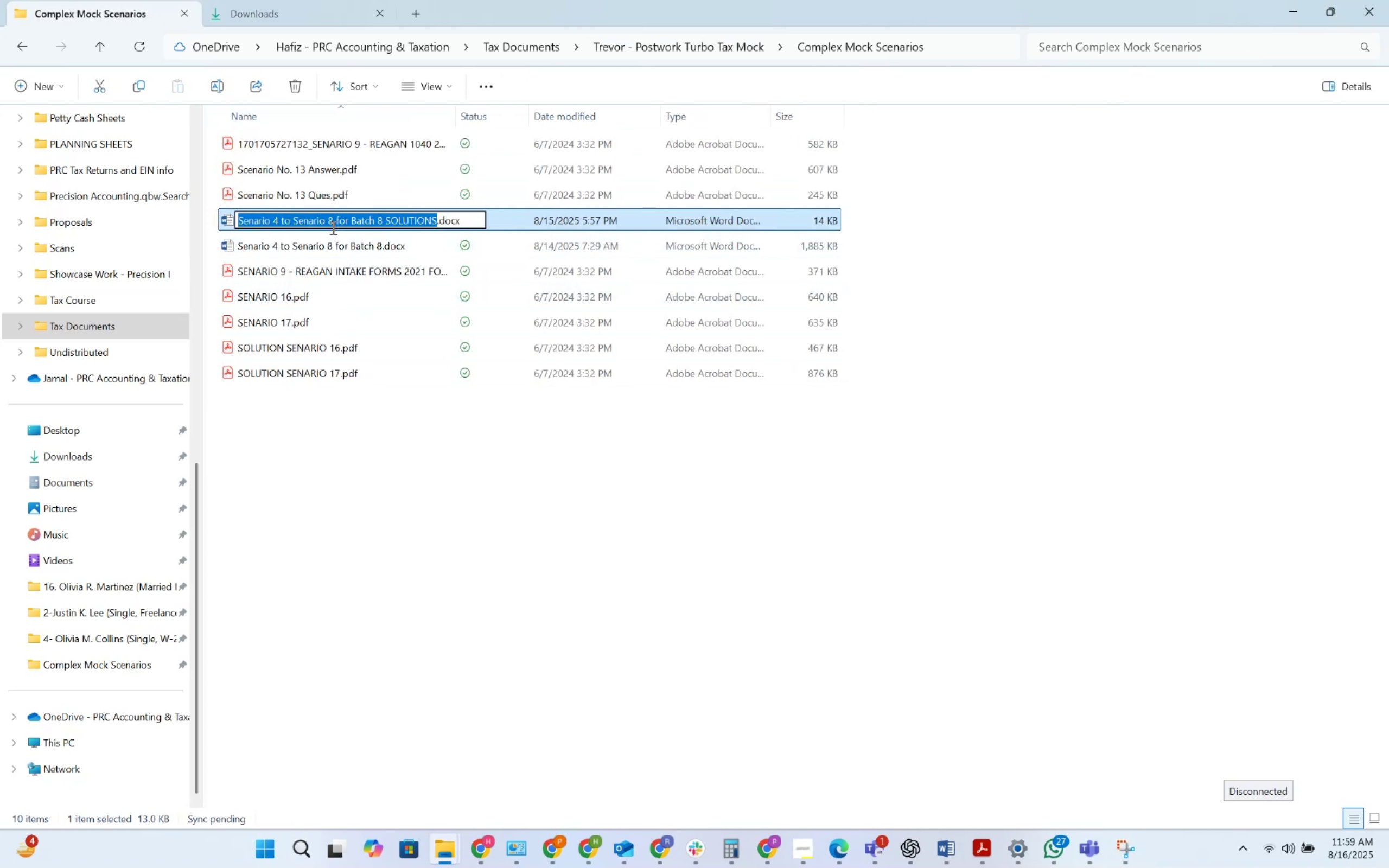 
hold_key(key=ArrowLeft, duration=1.37)
 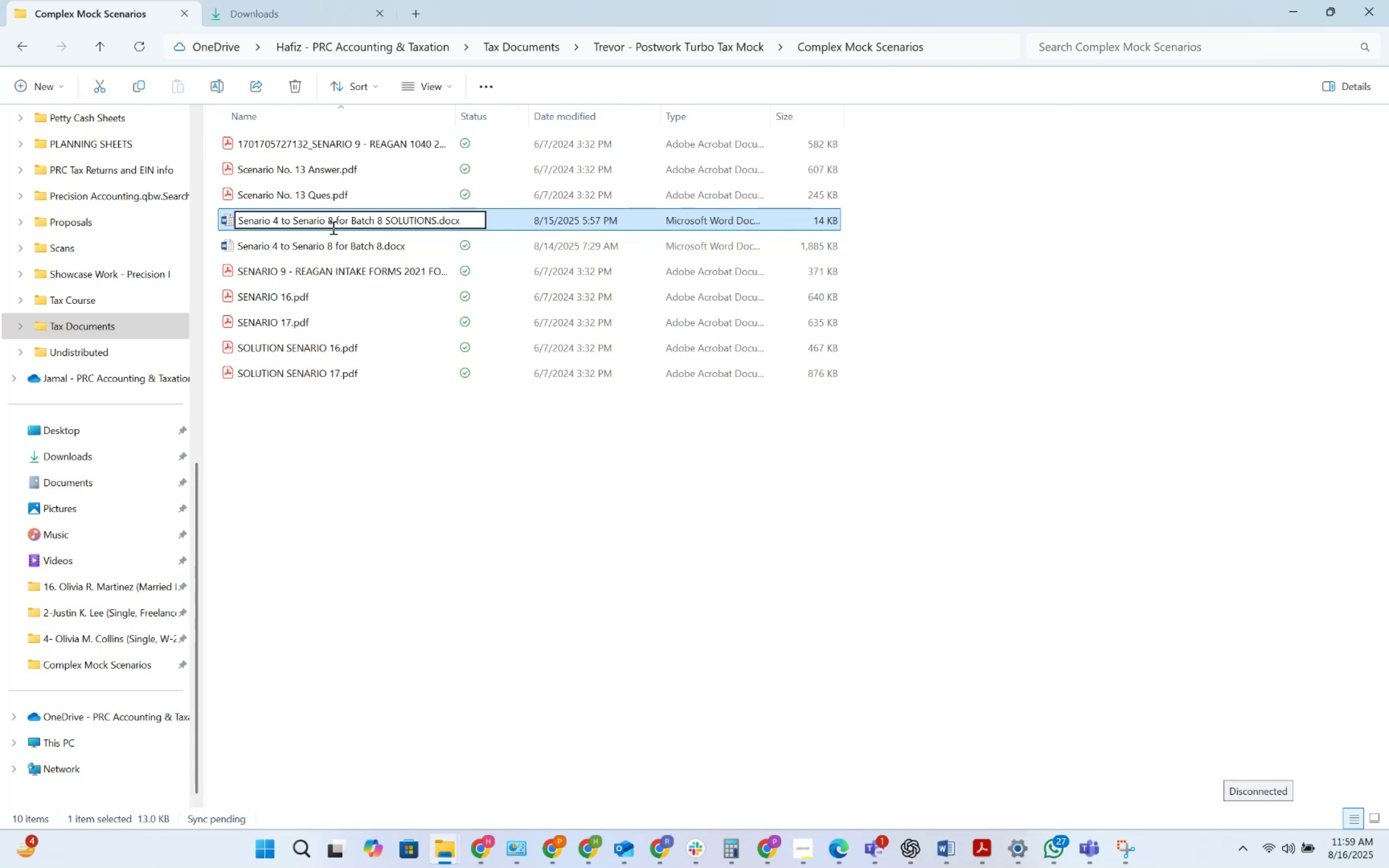 
hold_key(key=ArrowLeft, duration=0.33)
 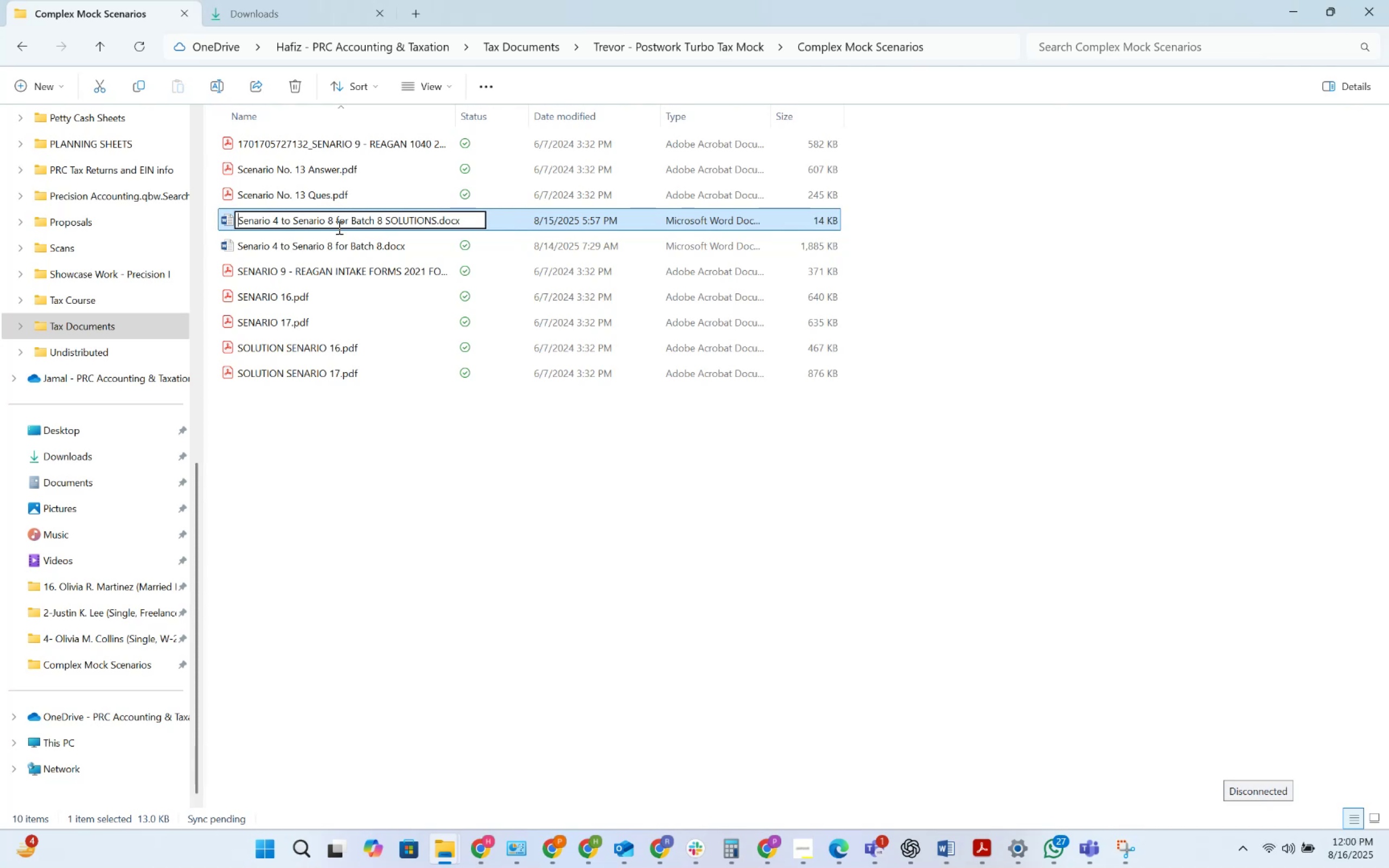 
left_click([334, 222])
 